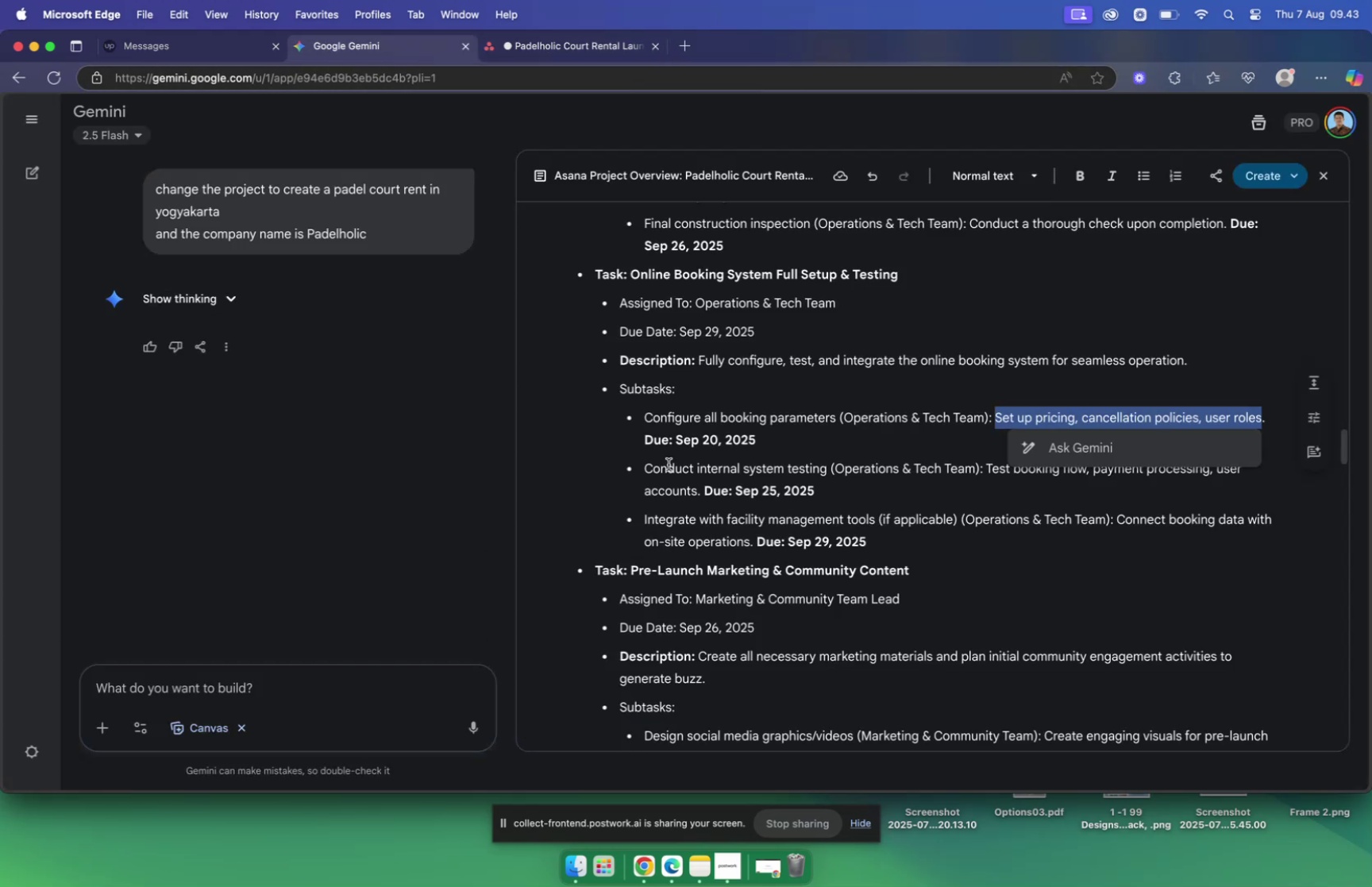 
wait(5.07)
 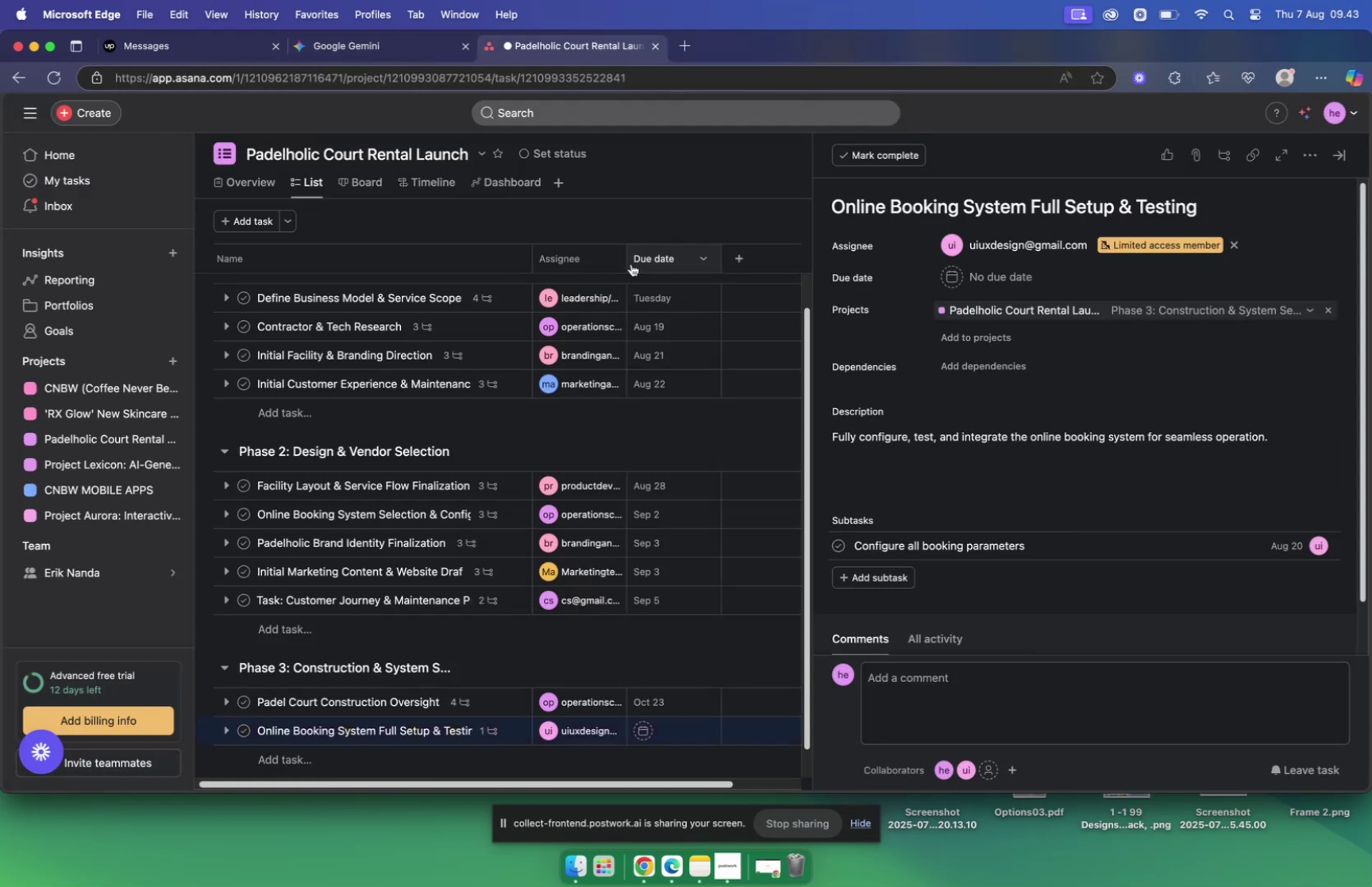 
left_click([573, 53])
 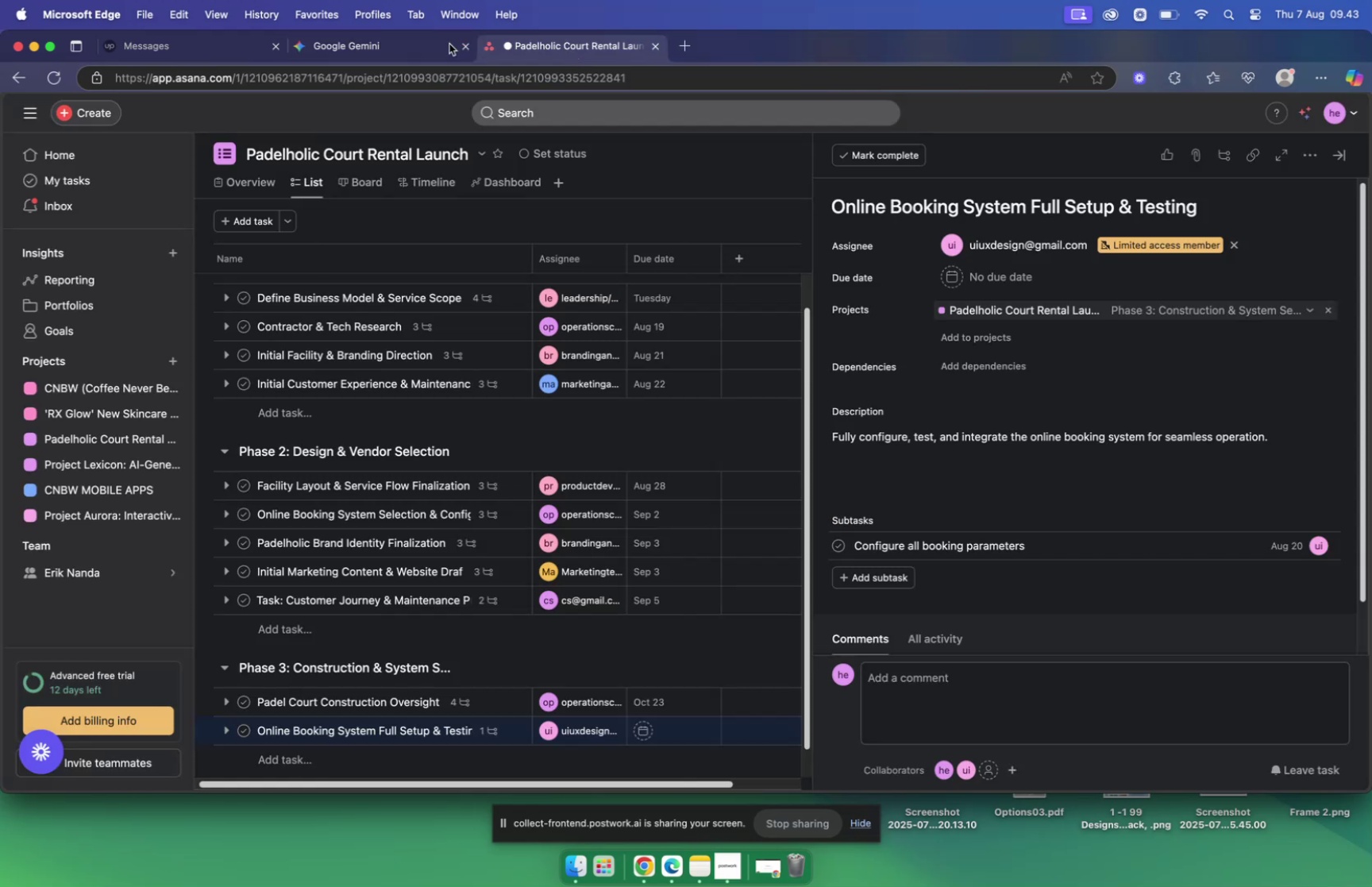 
left_click([398, 44])
 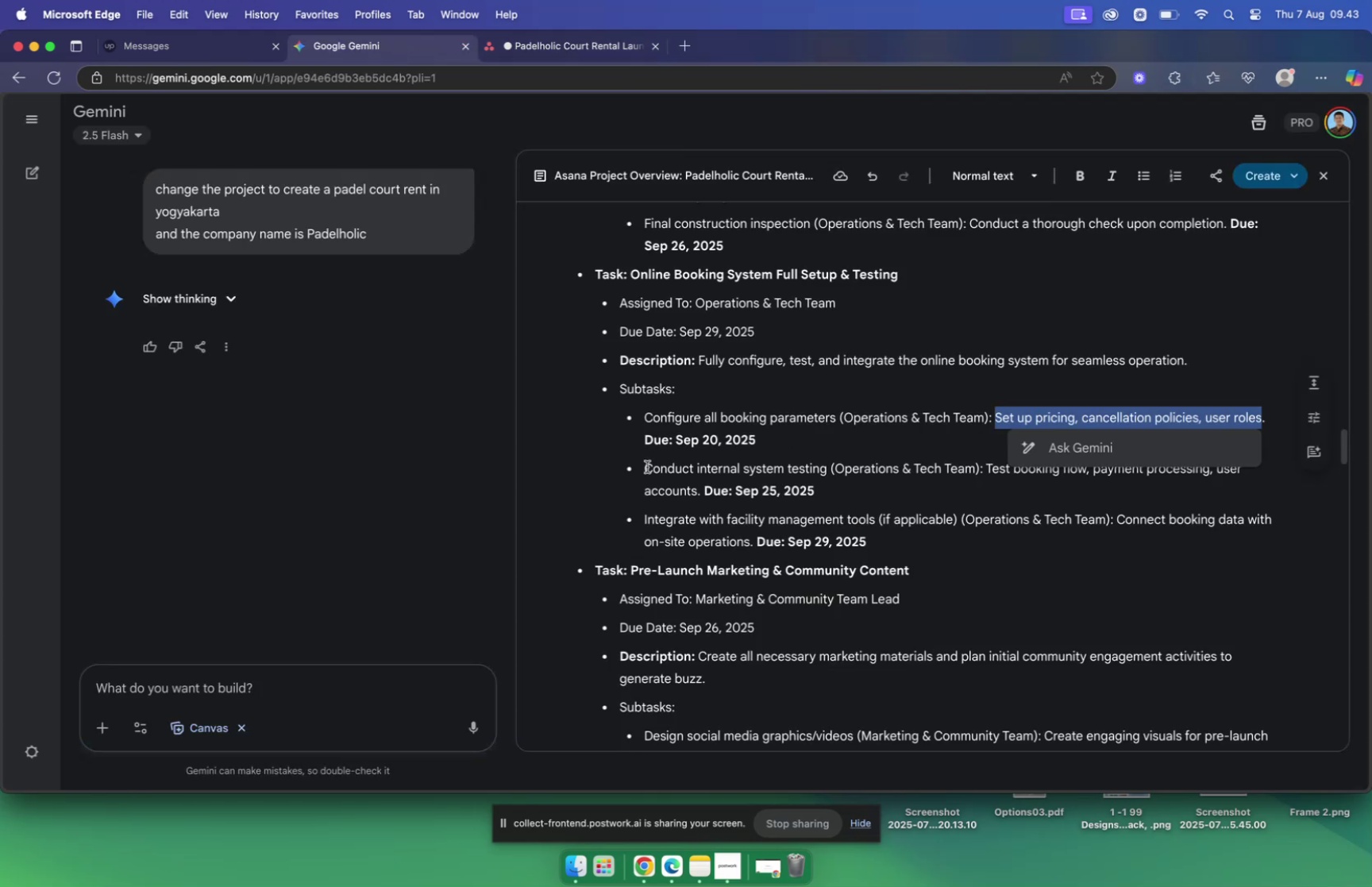 
left_click_drag(start_coordinate=[646, 469], to_coordinate=[825, 470])
 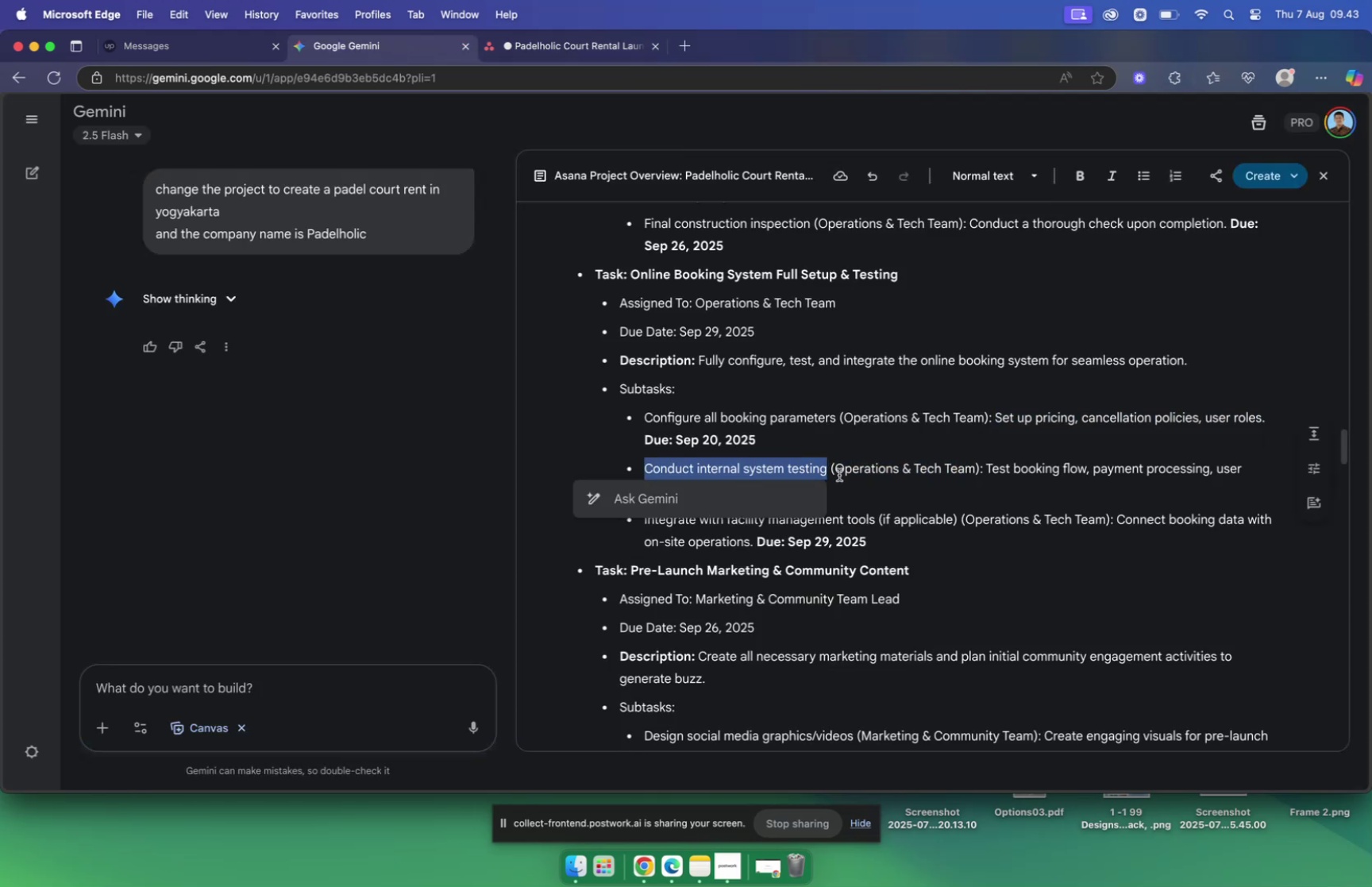 
key(Meta+C)
 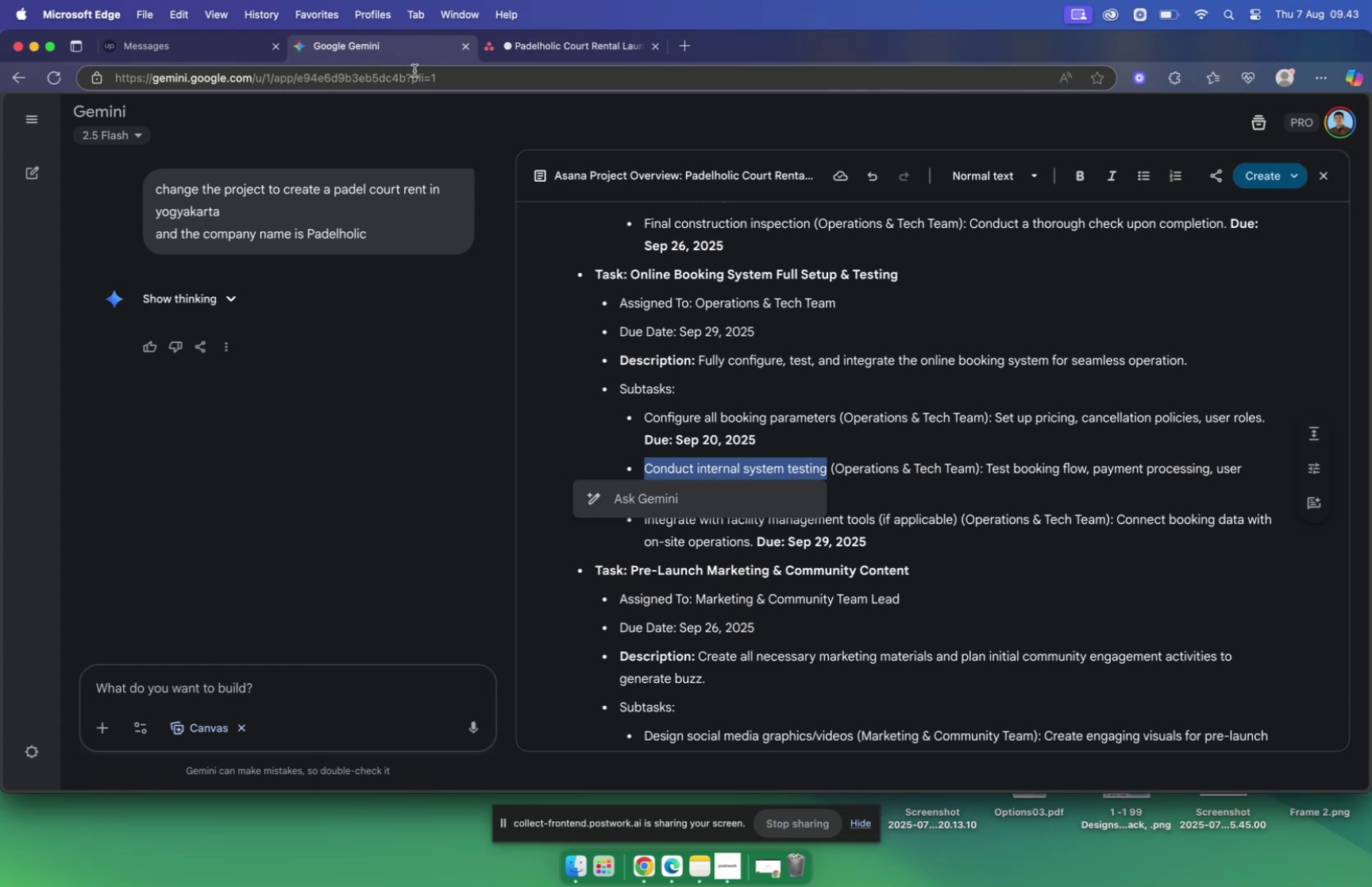 
left_click([510, 45])
 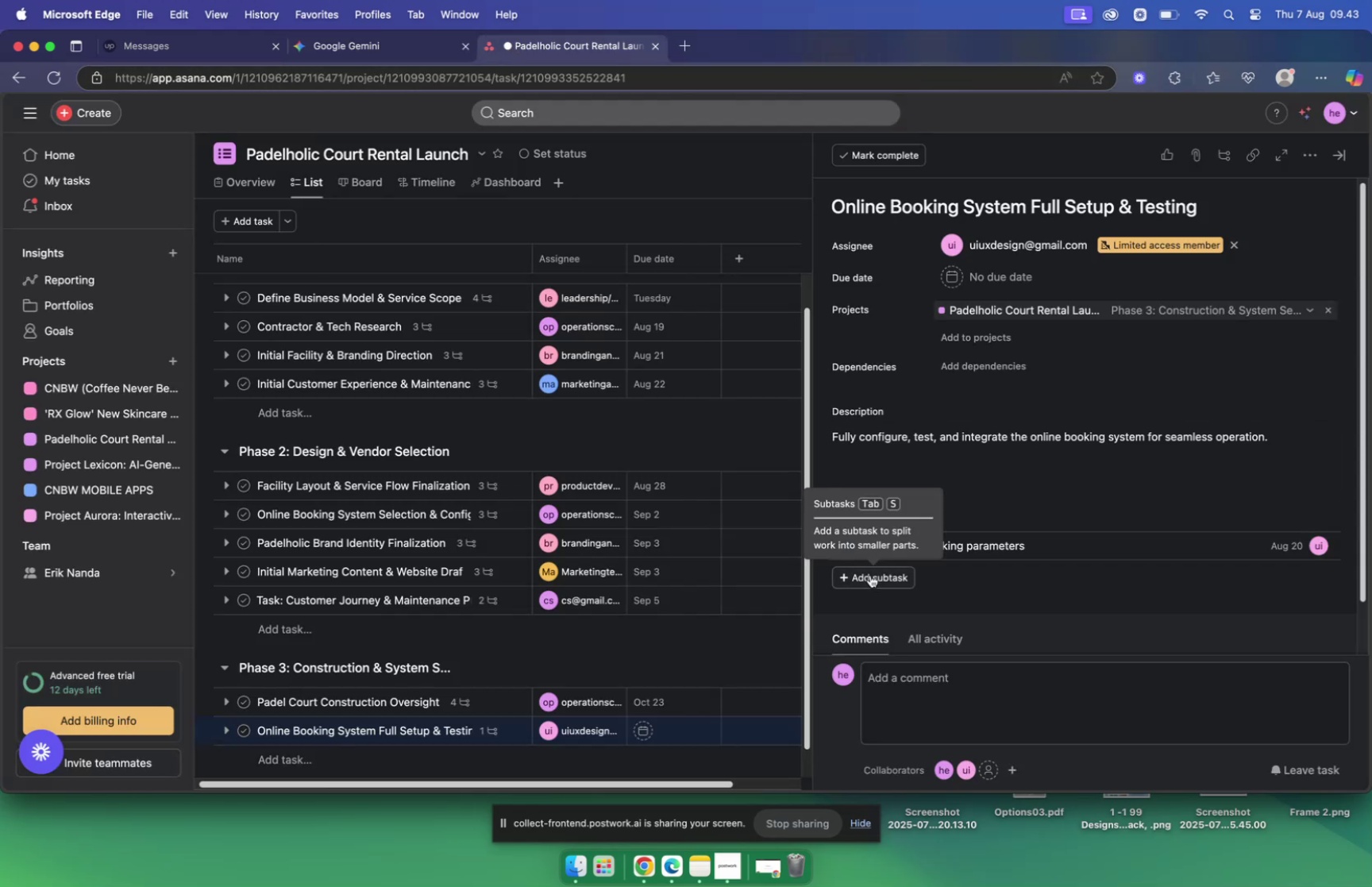 
key(Meta+V)
 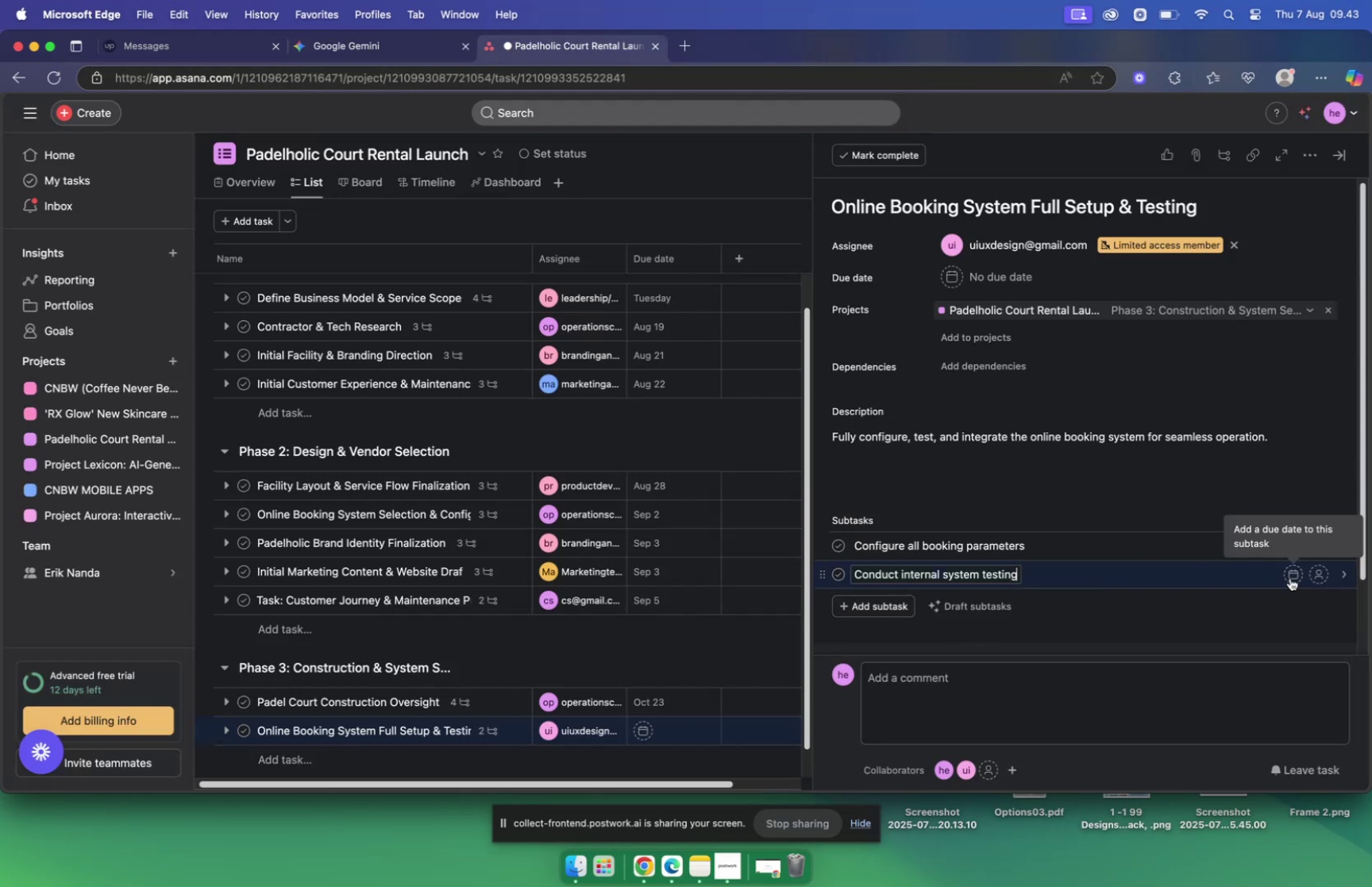 
left_click([1292, 577])
 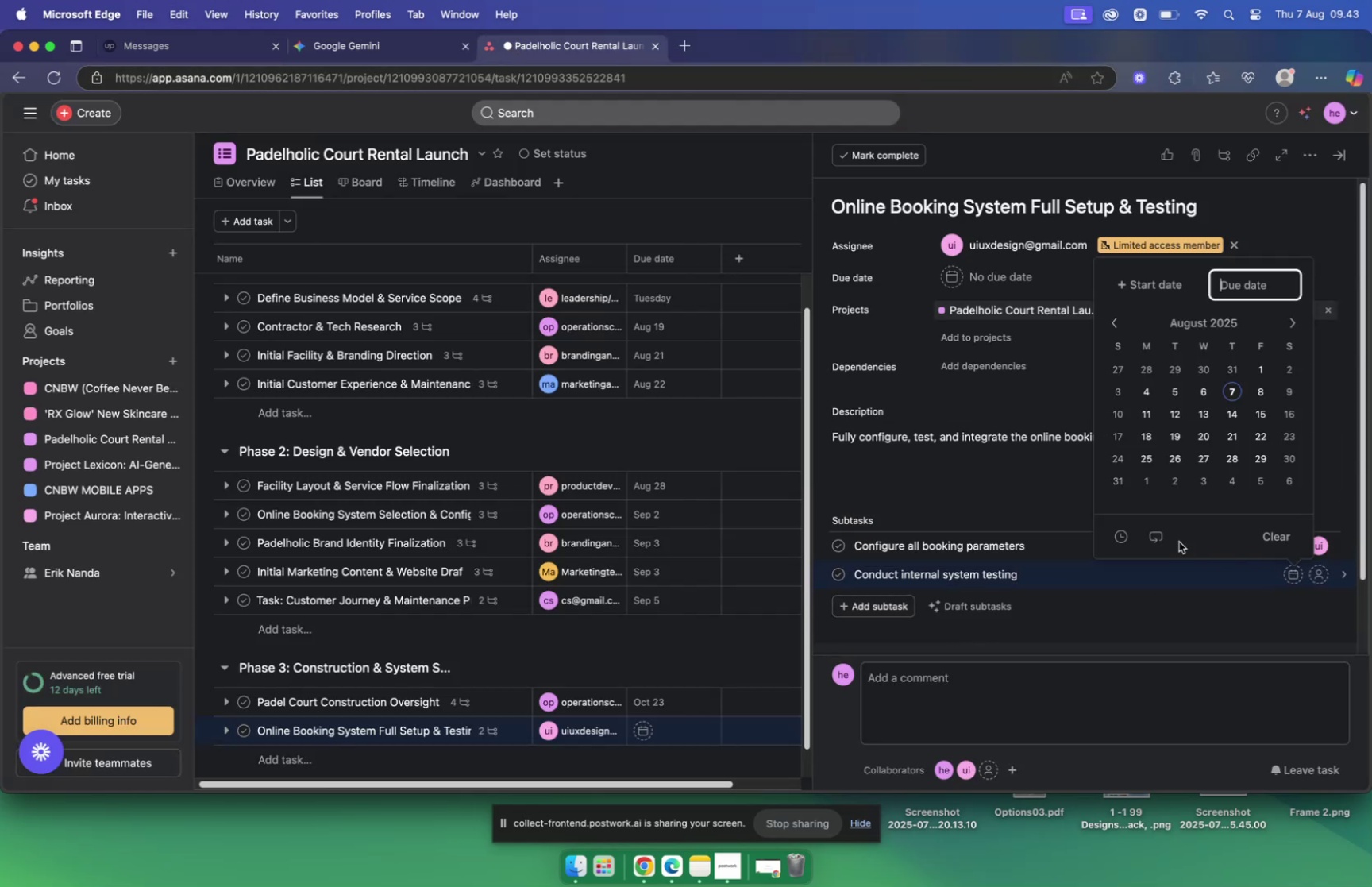 
left_click([382, 45])
 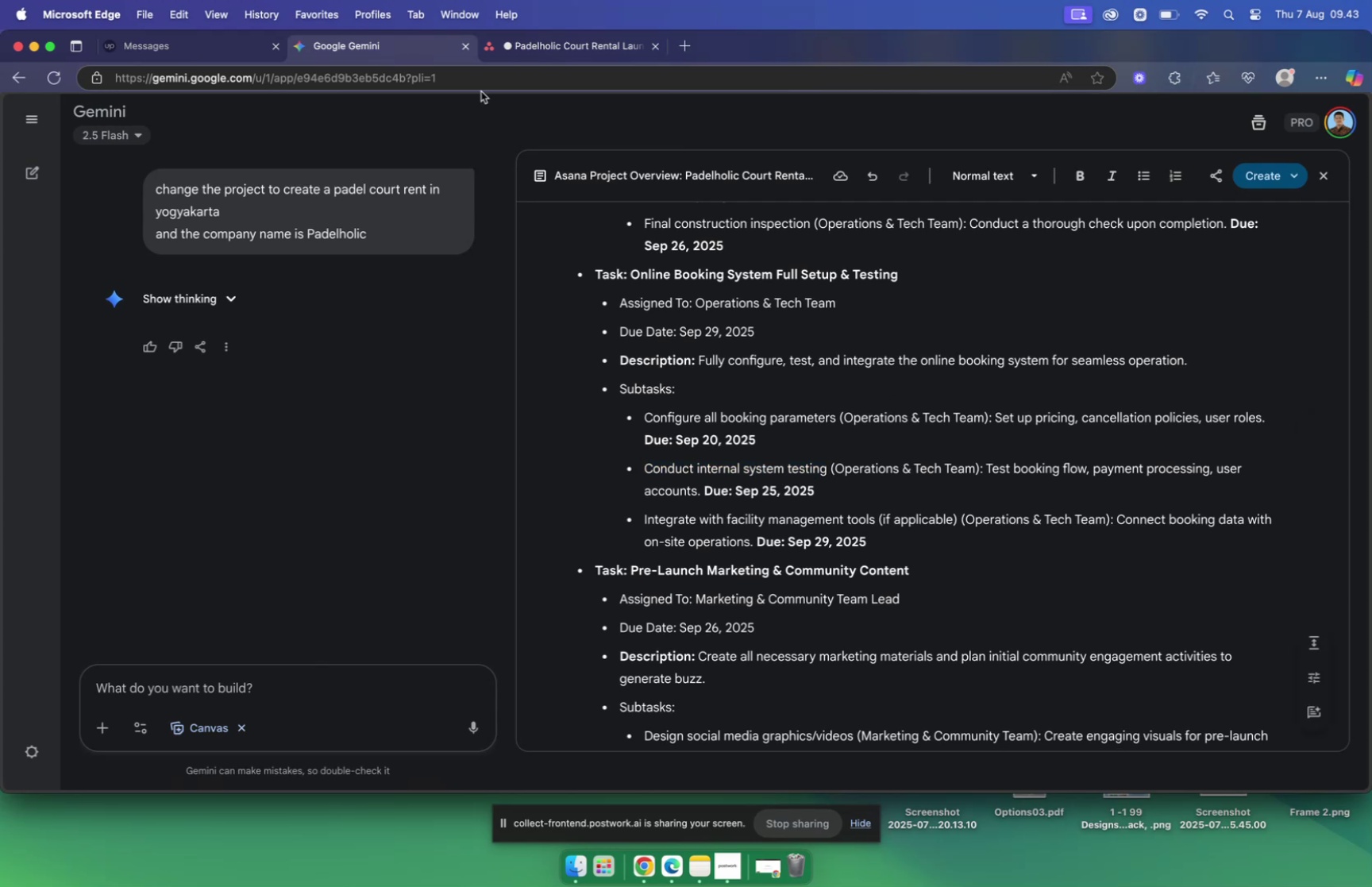 
left_click([559, 44])
 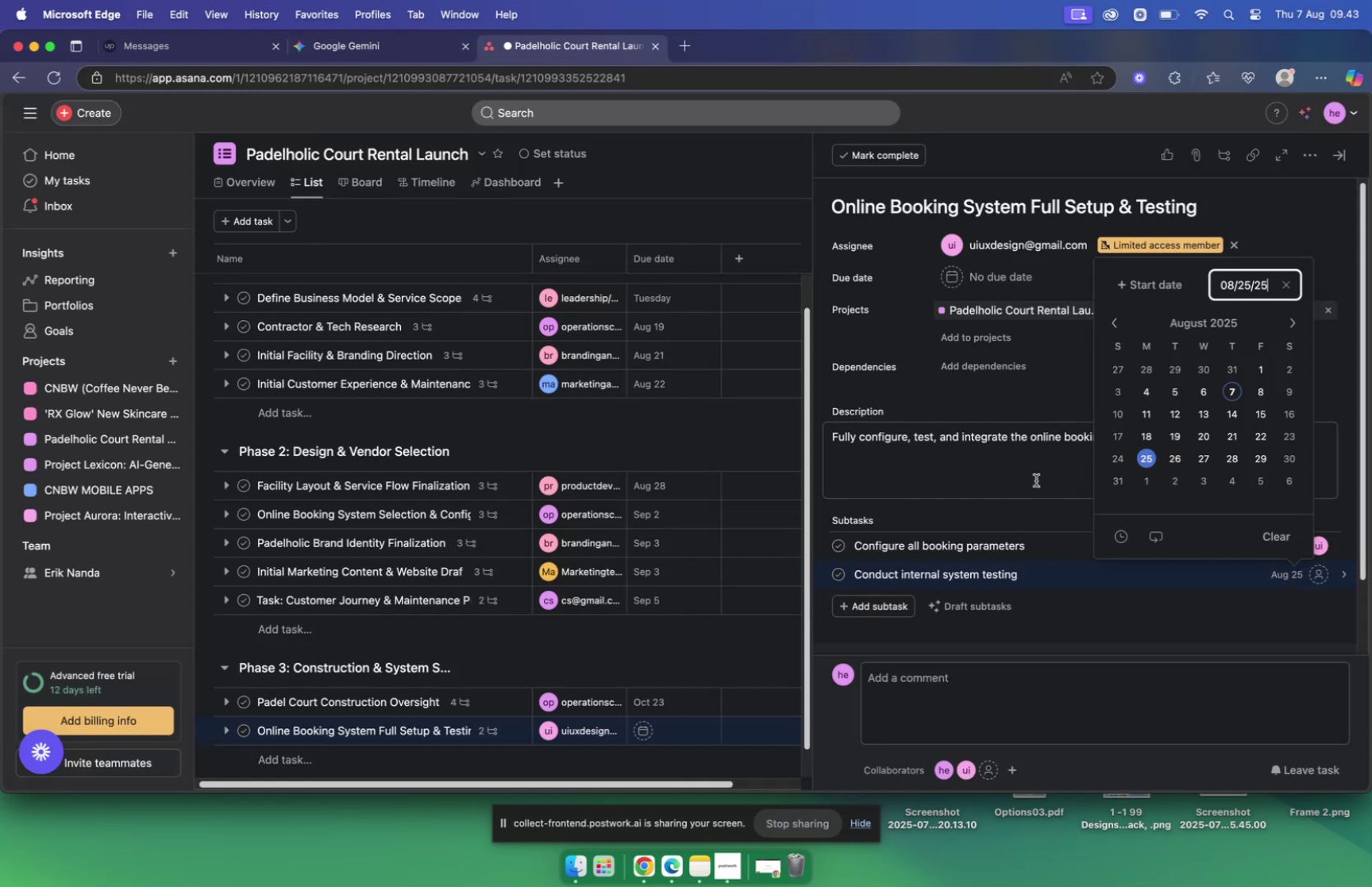 
left_click([1320, 577])
 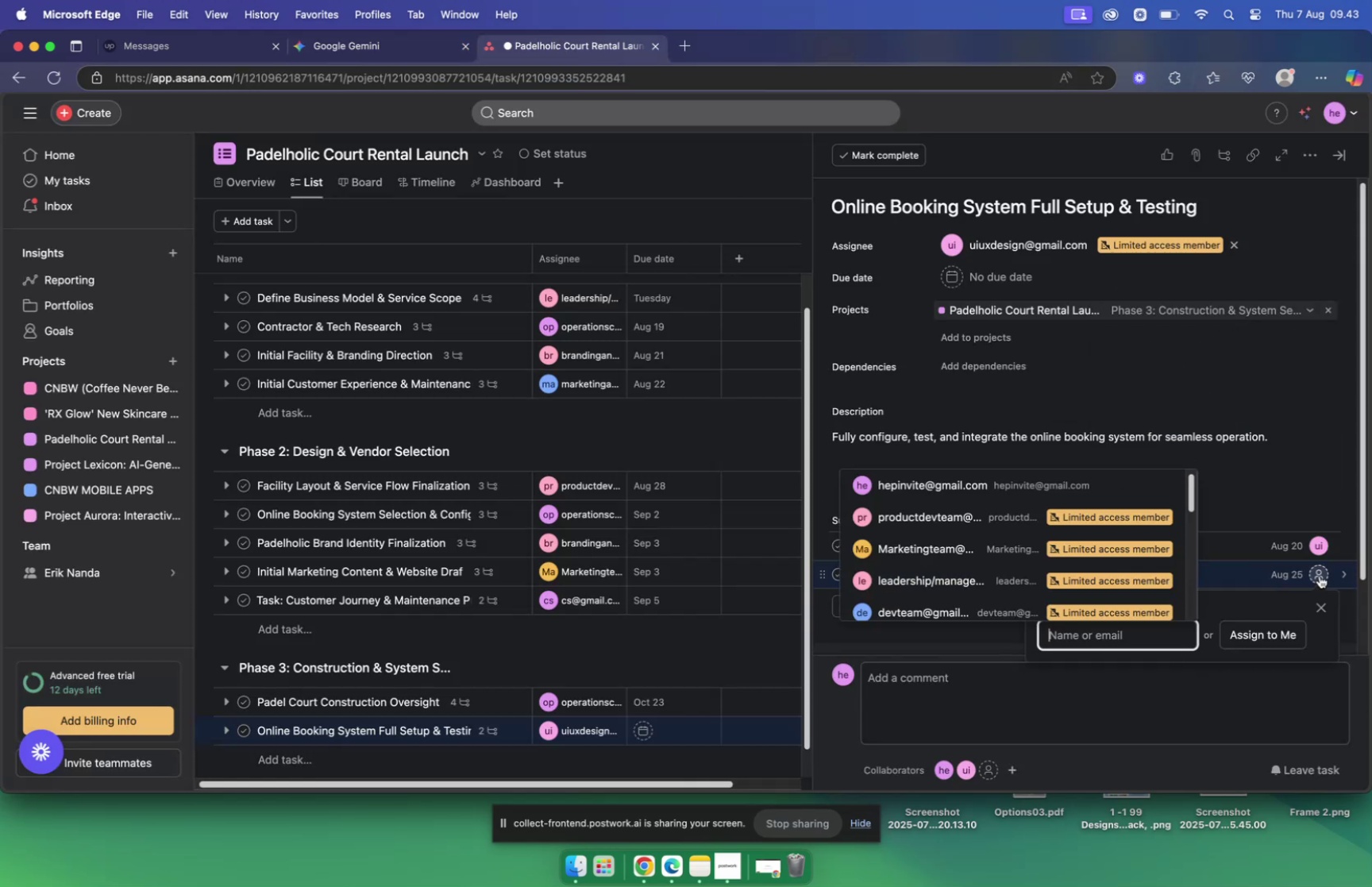 
type(dev)
 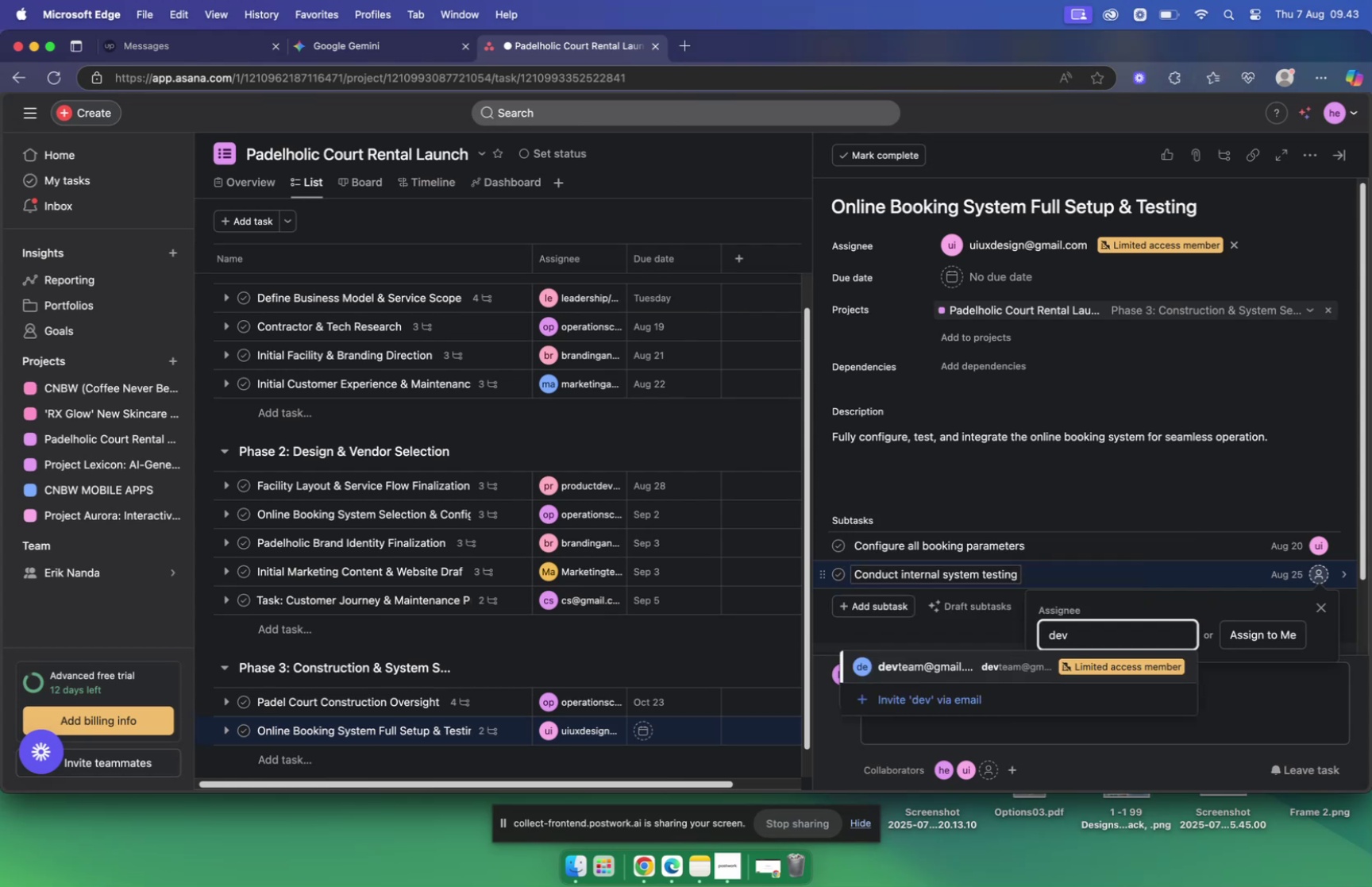 
mouse_move([1312, 559])
 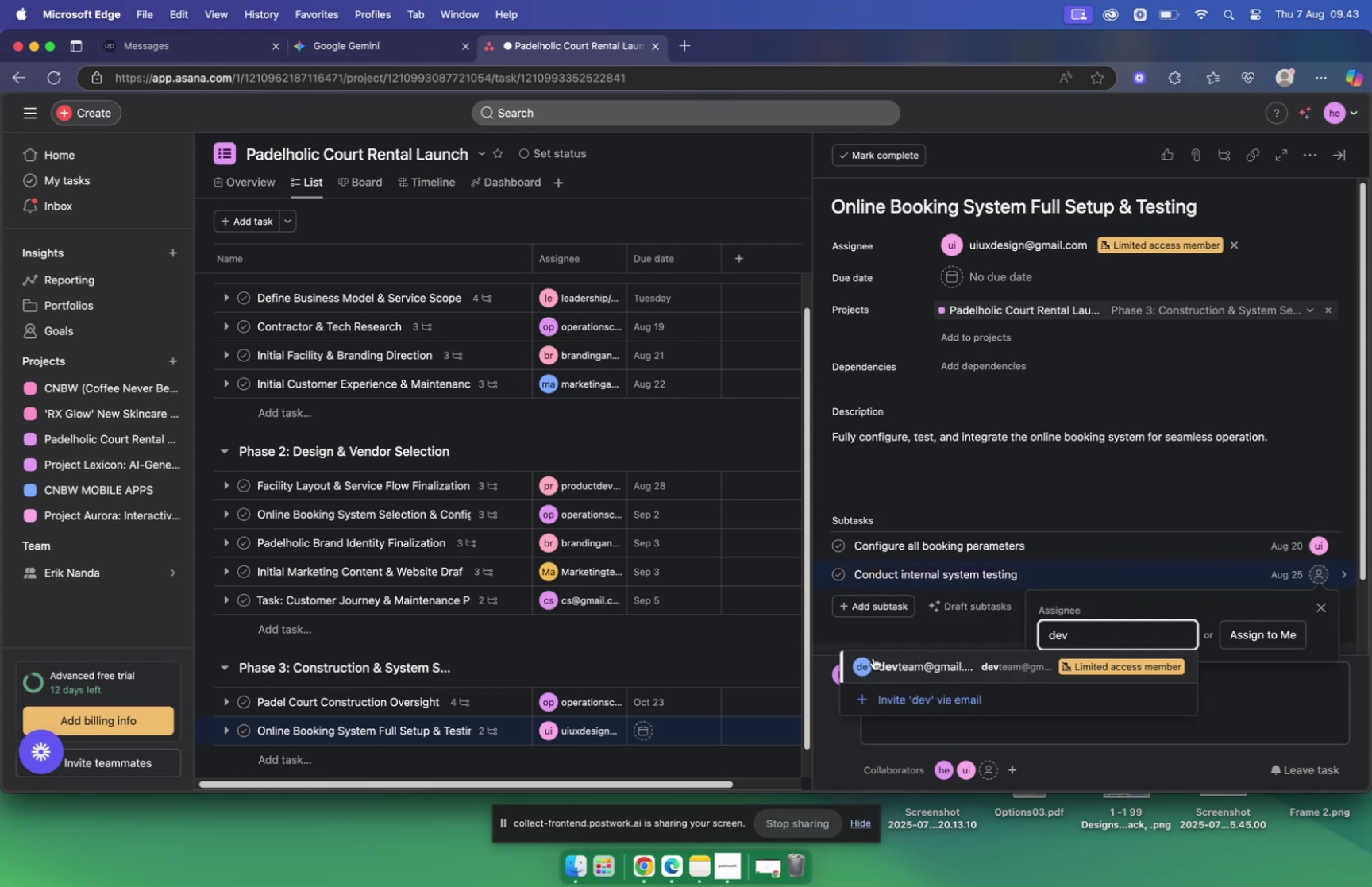 
left_click([900, 661])
 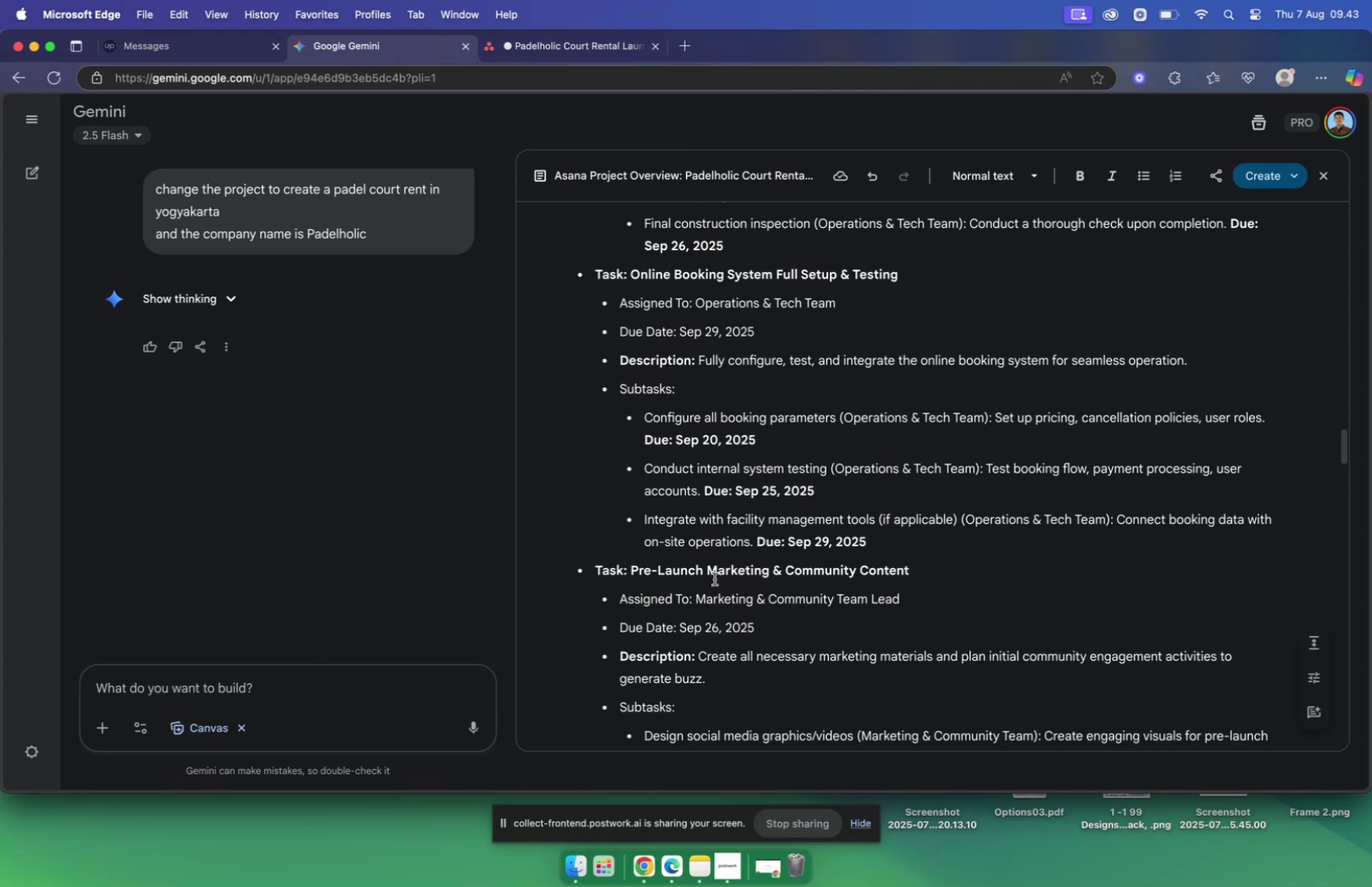 
wait(5.5)
 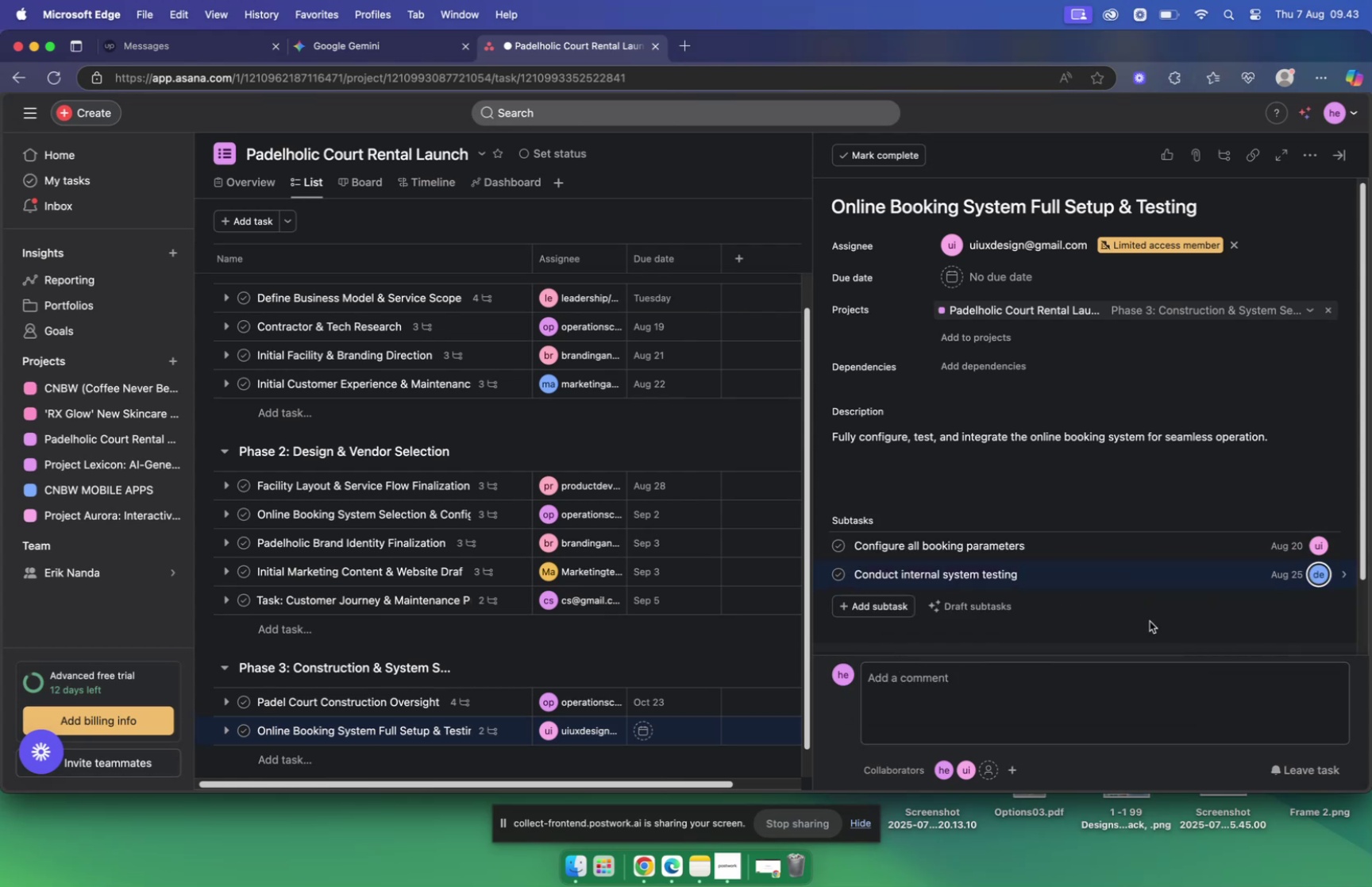 
left_click_drag(start_coordinate=[646, 519], to_coordinate=[875, 517])
 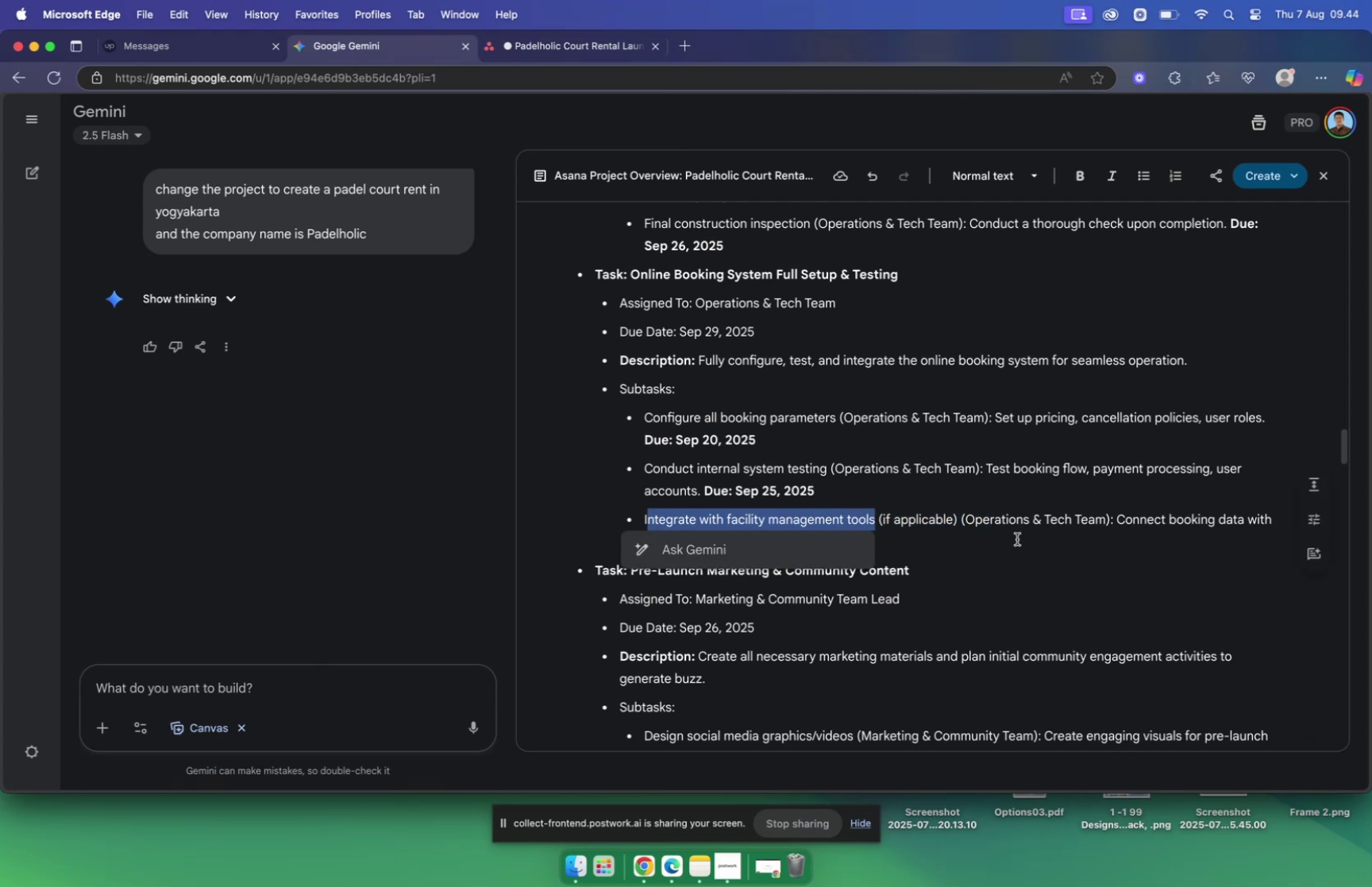 
key(Meta+C)
 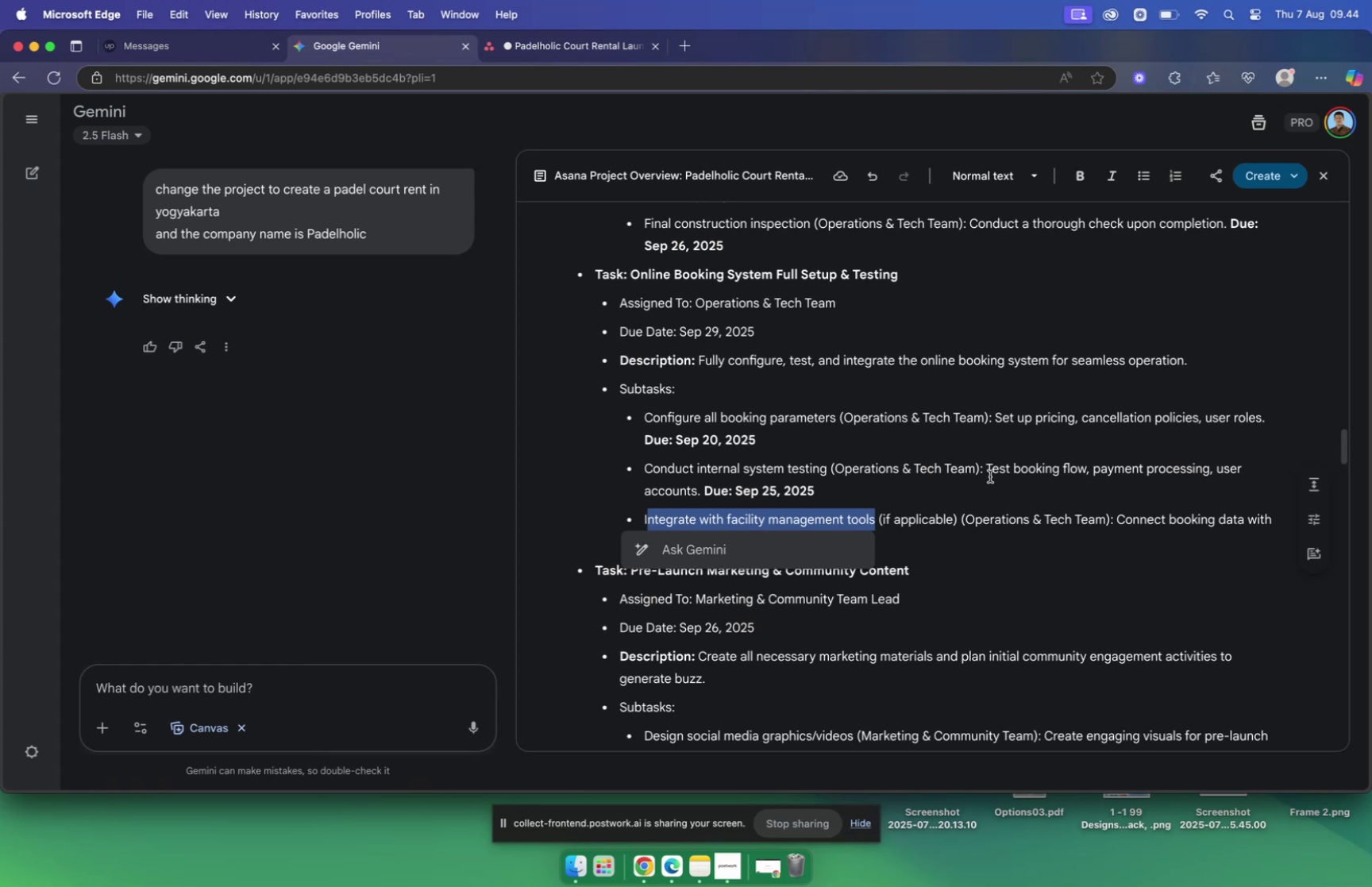 
left_click_drag(start_coordinate=[989, 466], to_coordinate=[696, 492])
 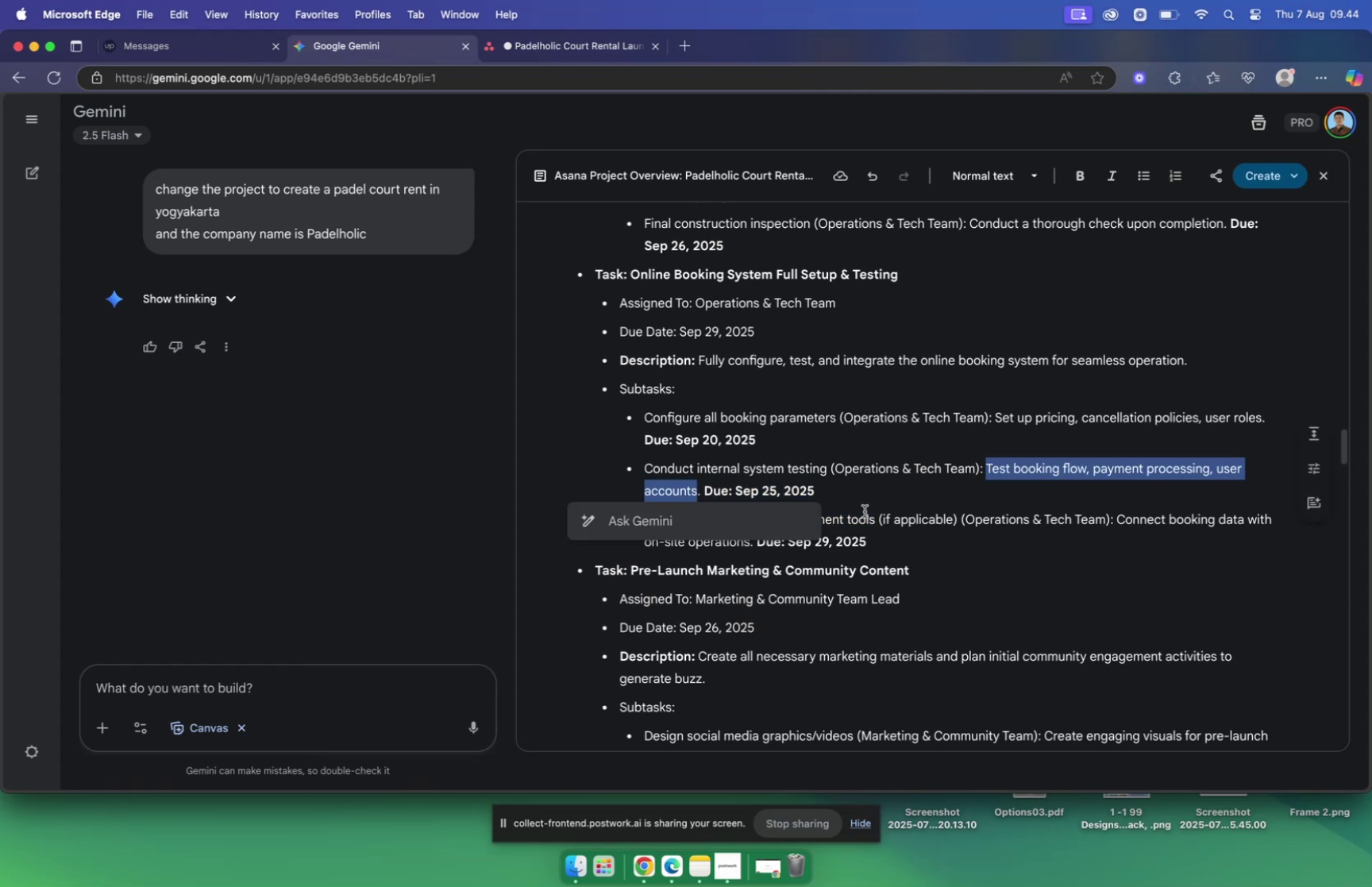 
key(Meta+C)
 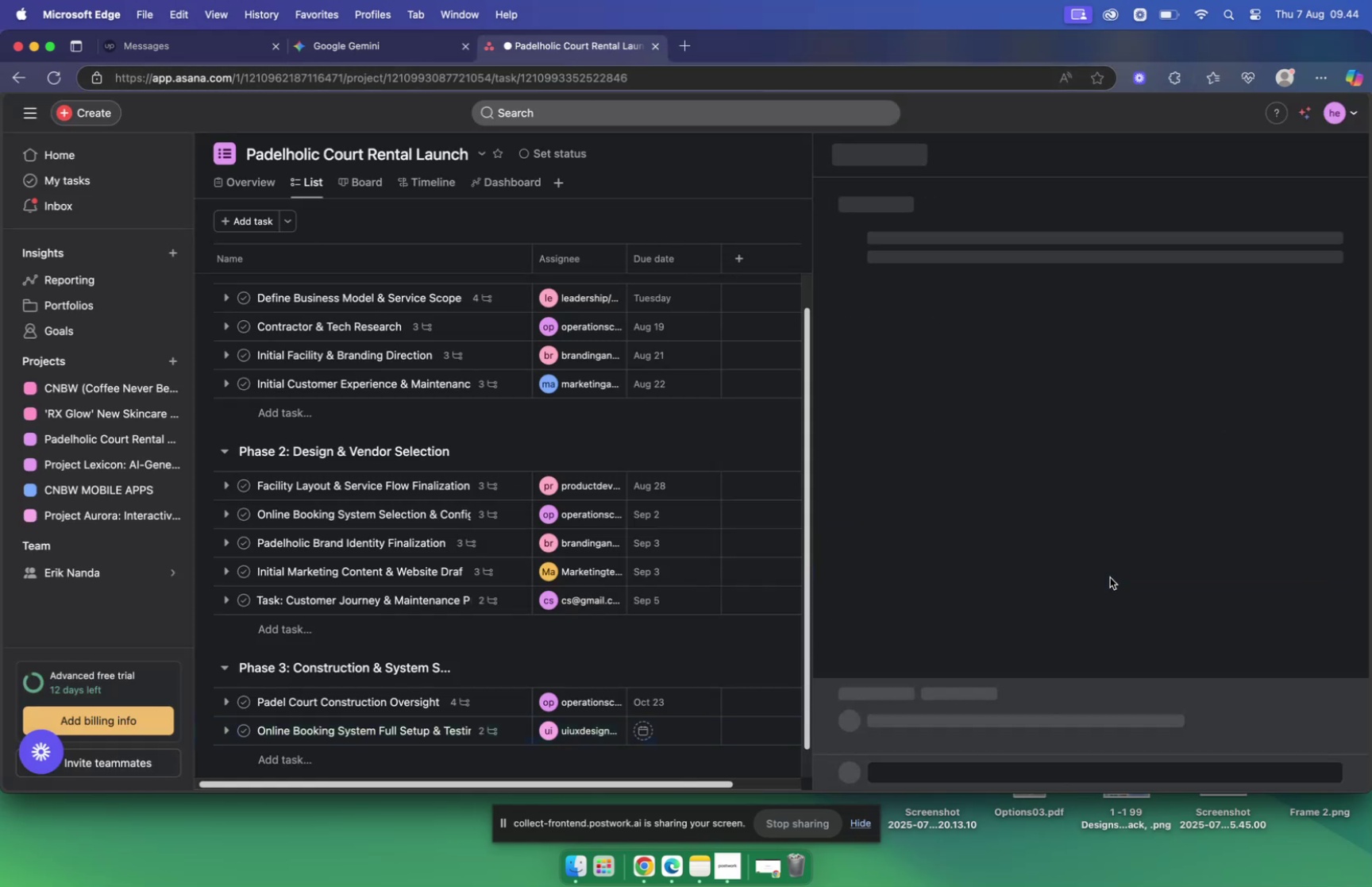 
left_click([992, 433])
 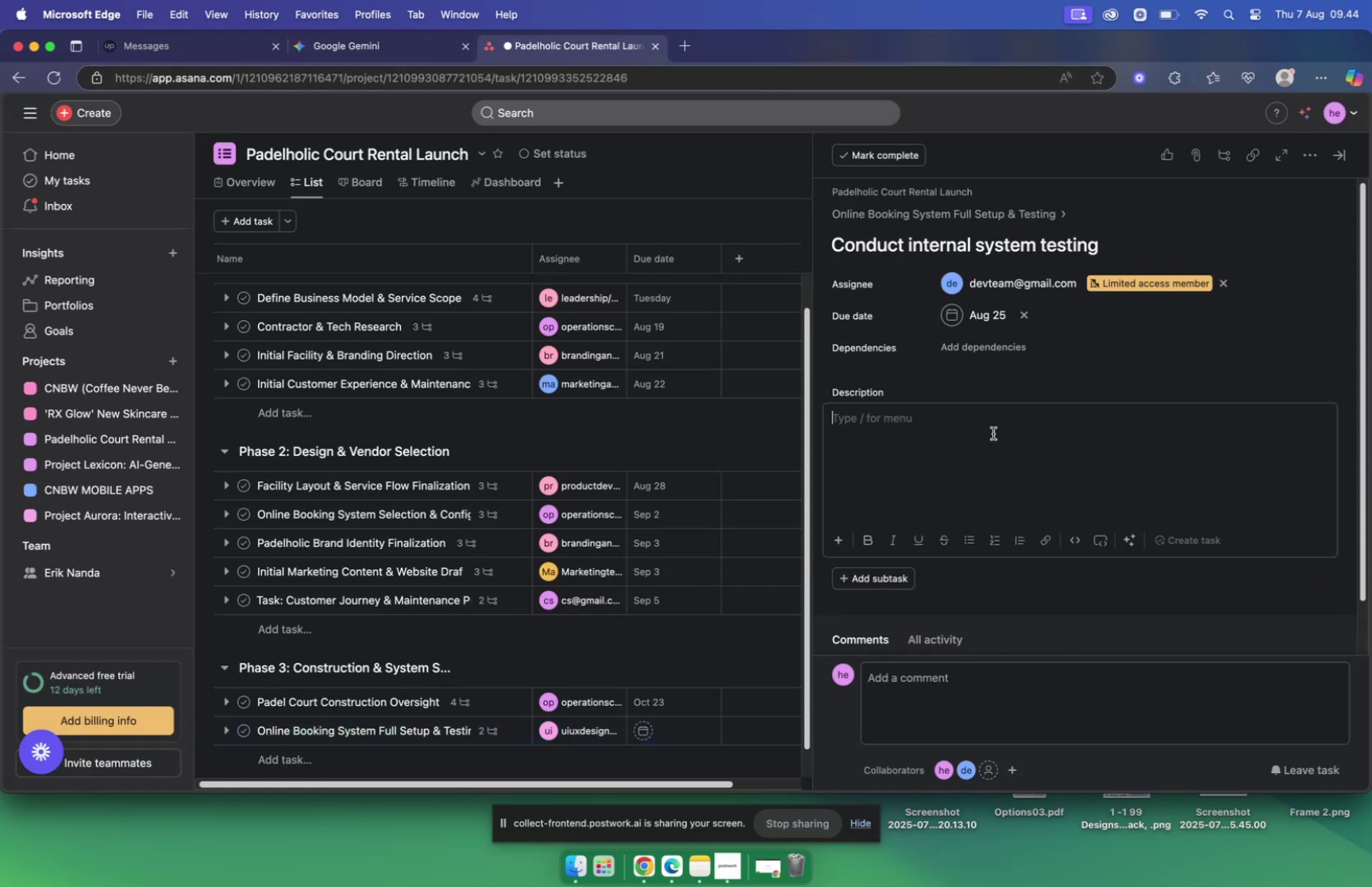 
key(Meta+V)
 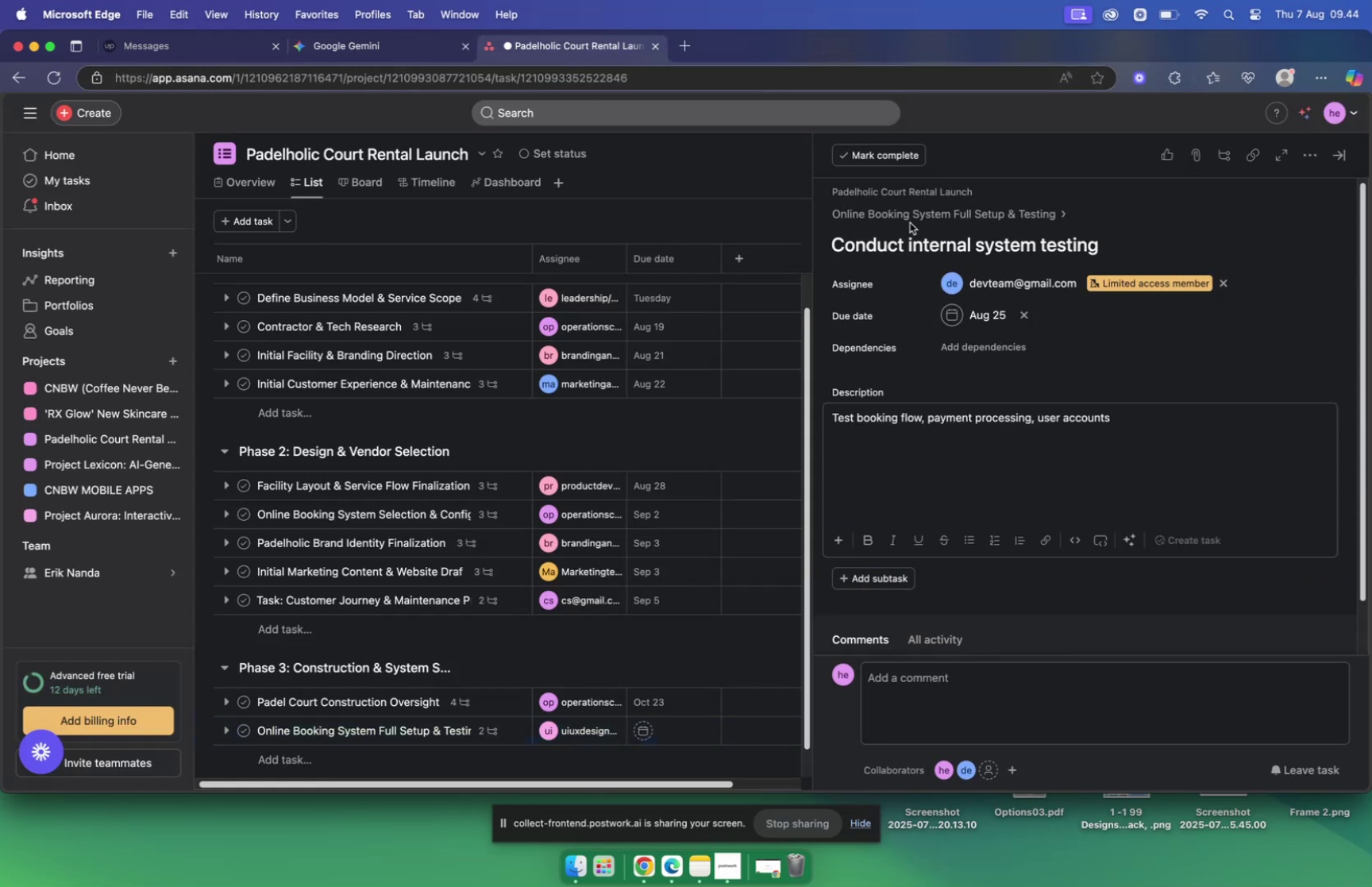 
left_click([909, 217])
 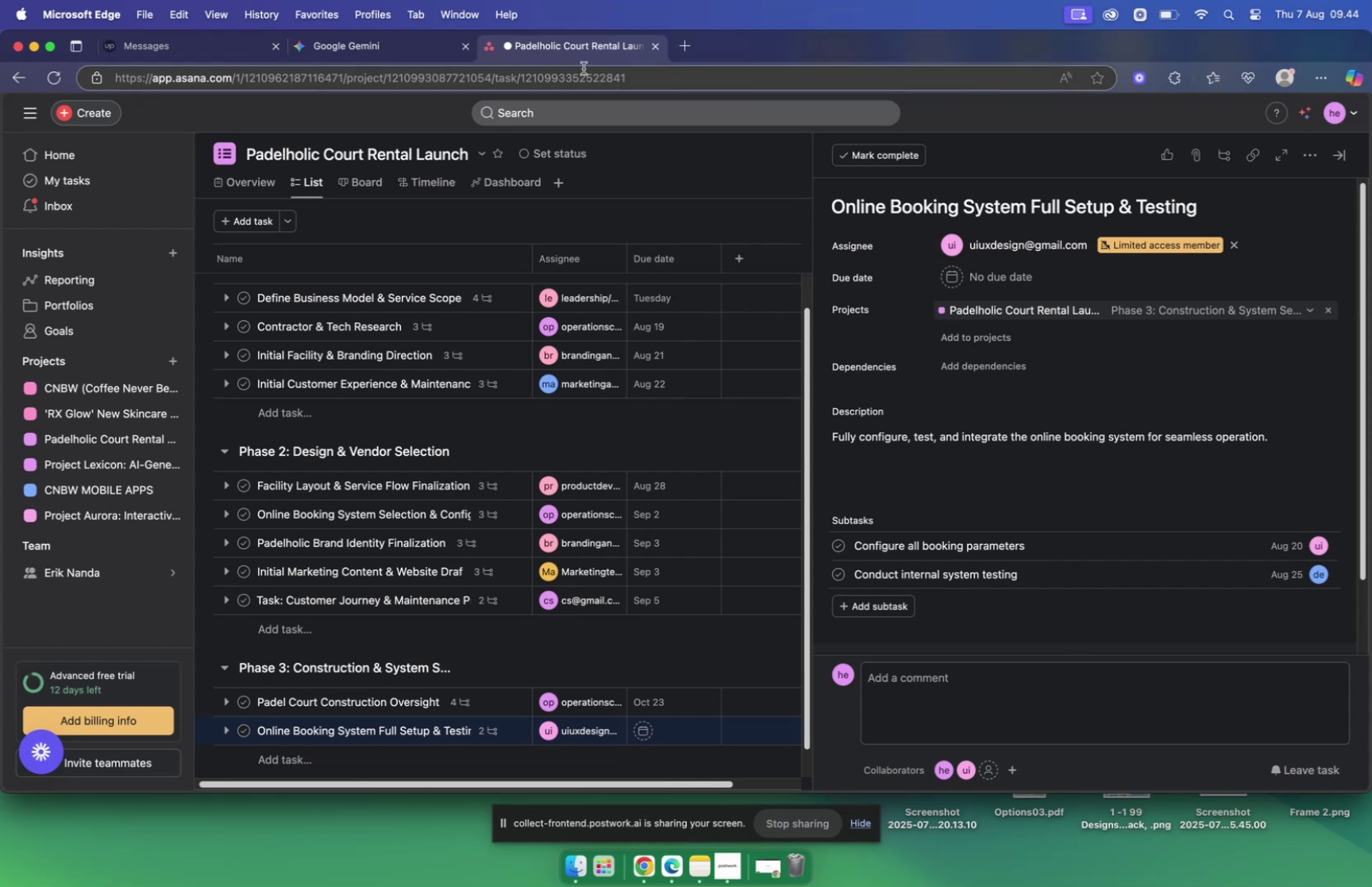 
left_click([364, 57])
 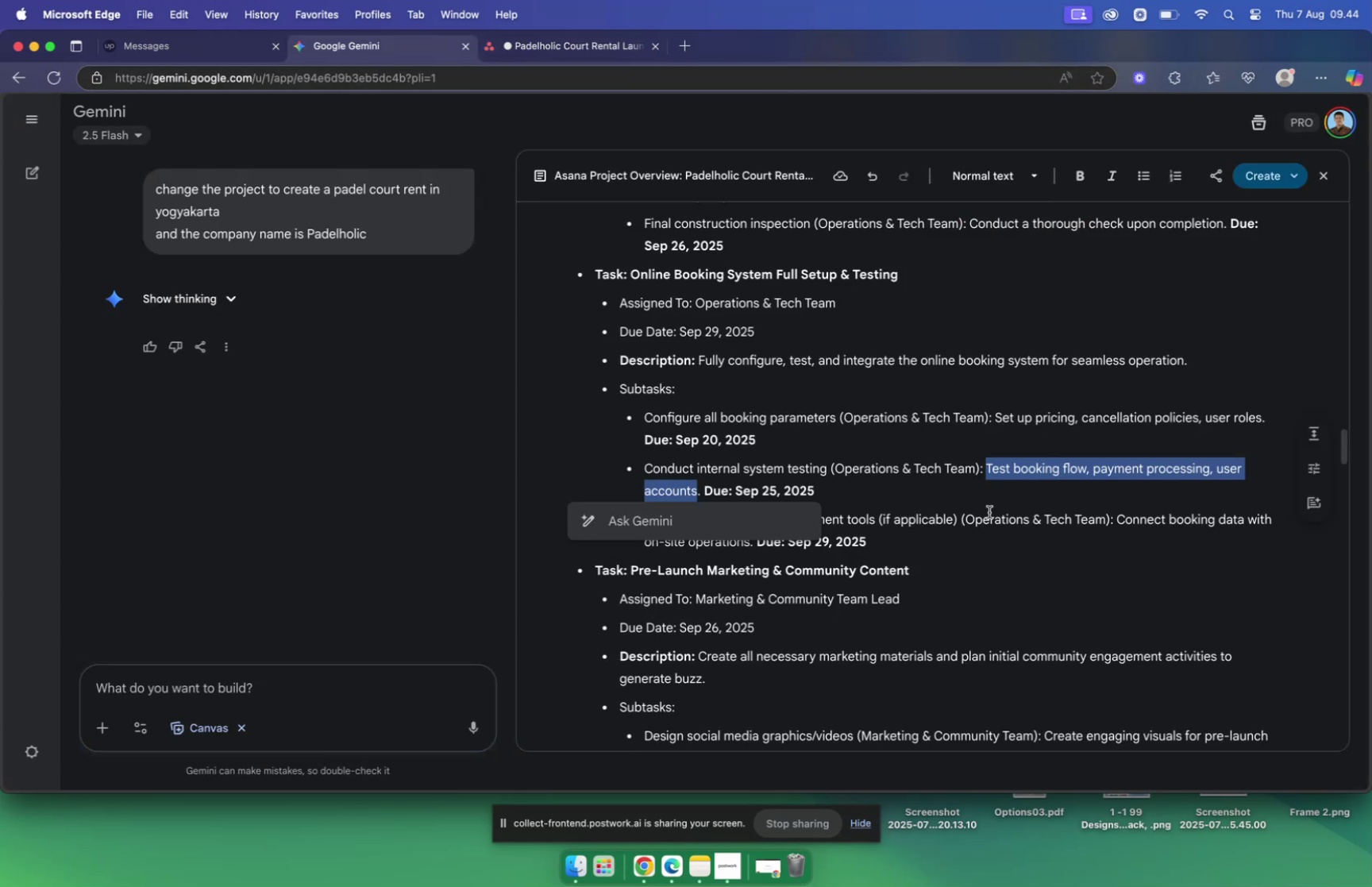 
left_click([980, 508])
 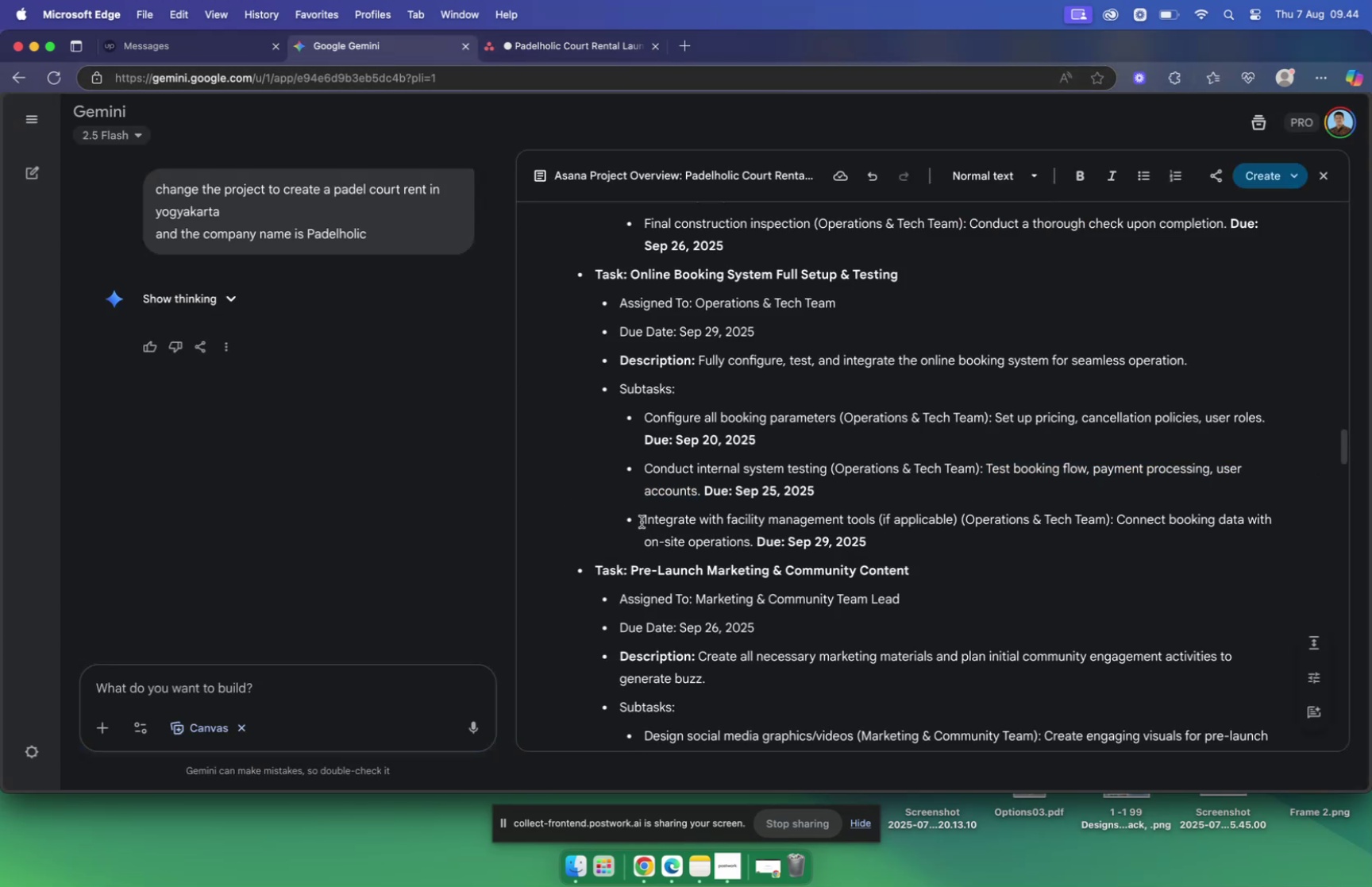 
left_click_drag(start_coordinate=[644, 519], to_coordinate=[878, 515])
 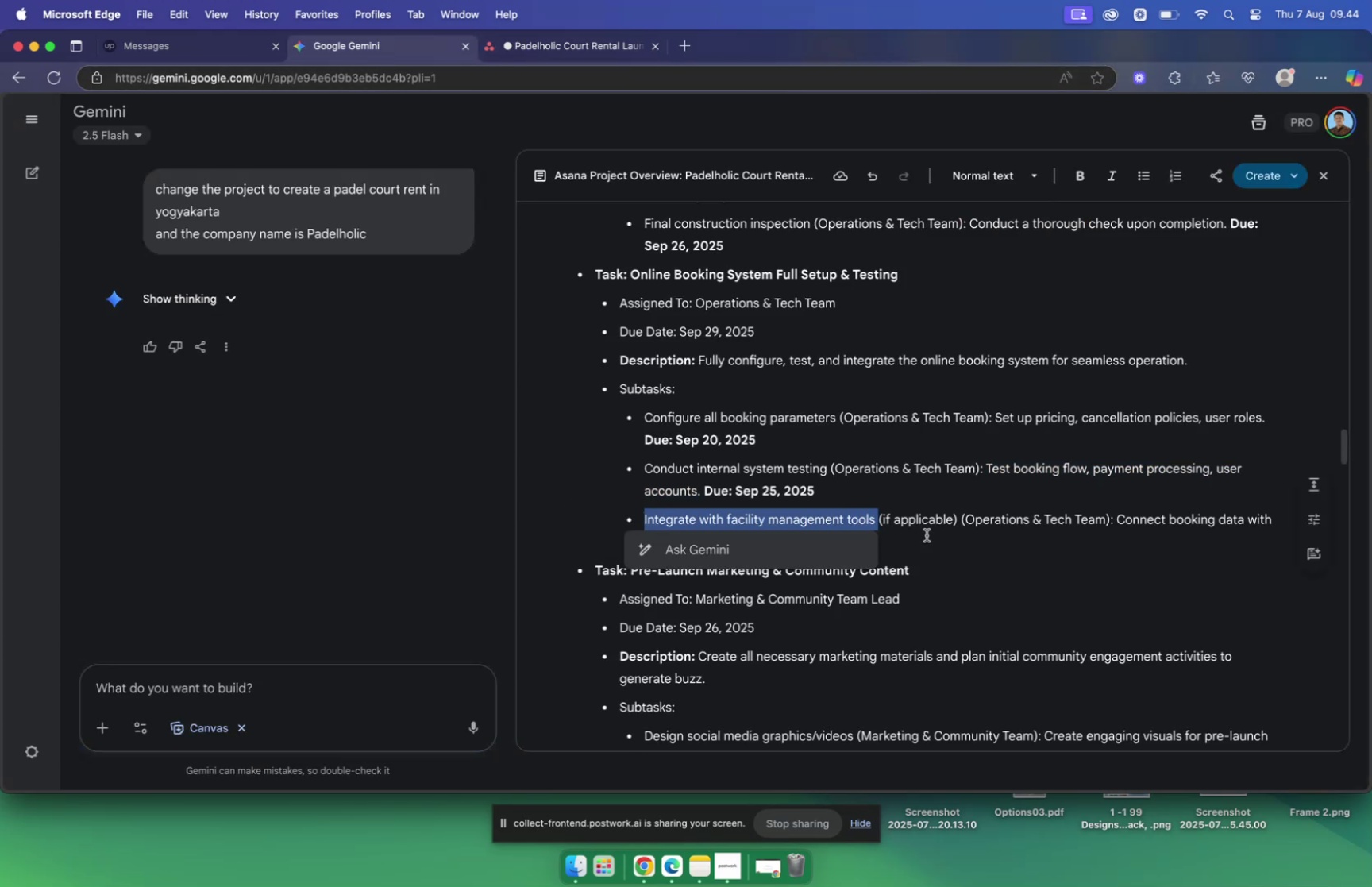 
key(Meta+C)
 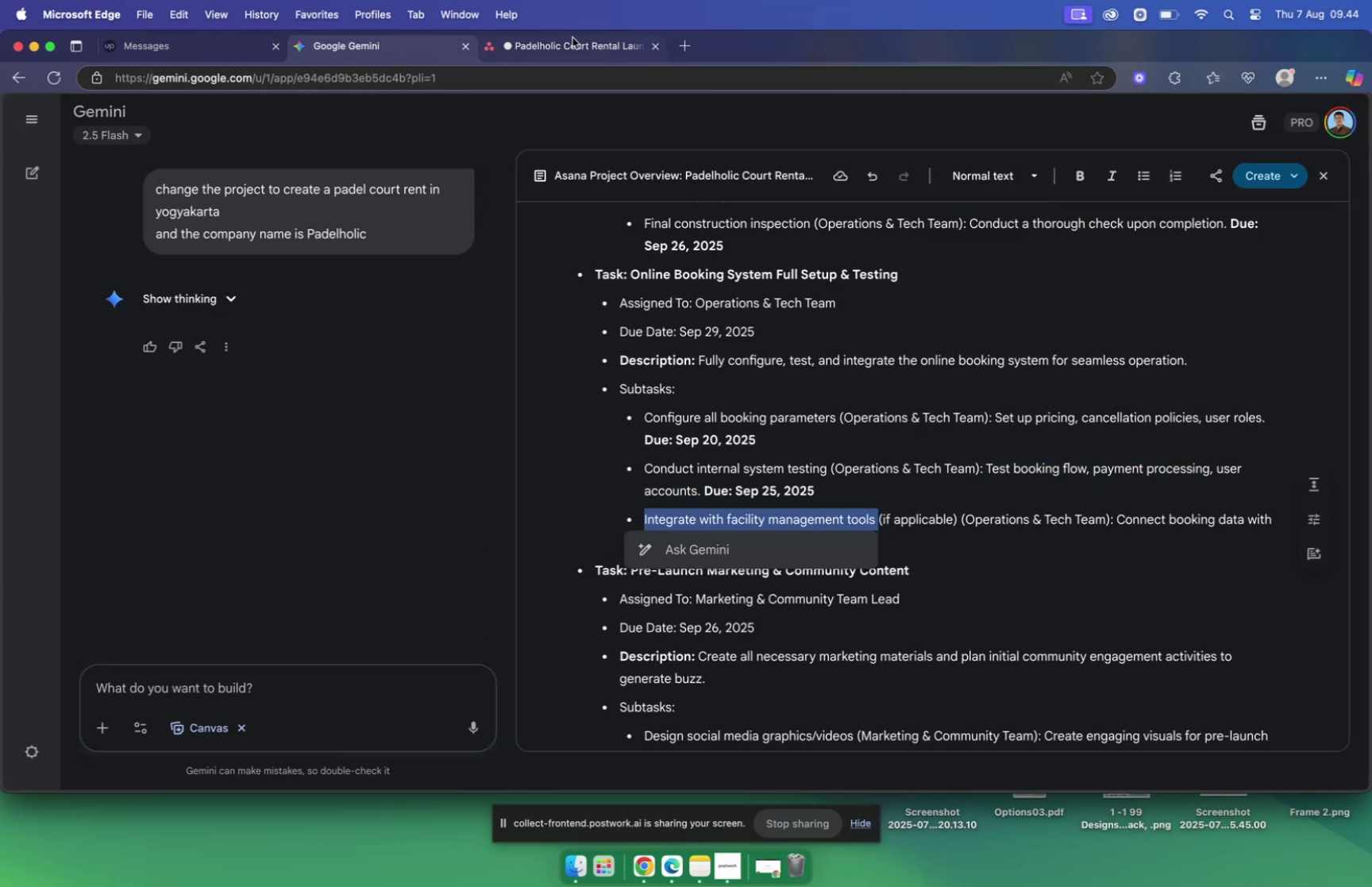 
left_click([565, 52])
 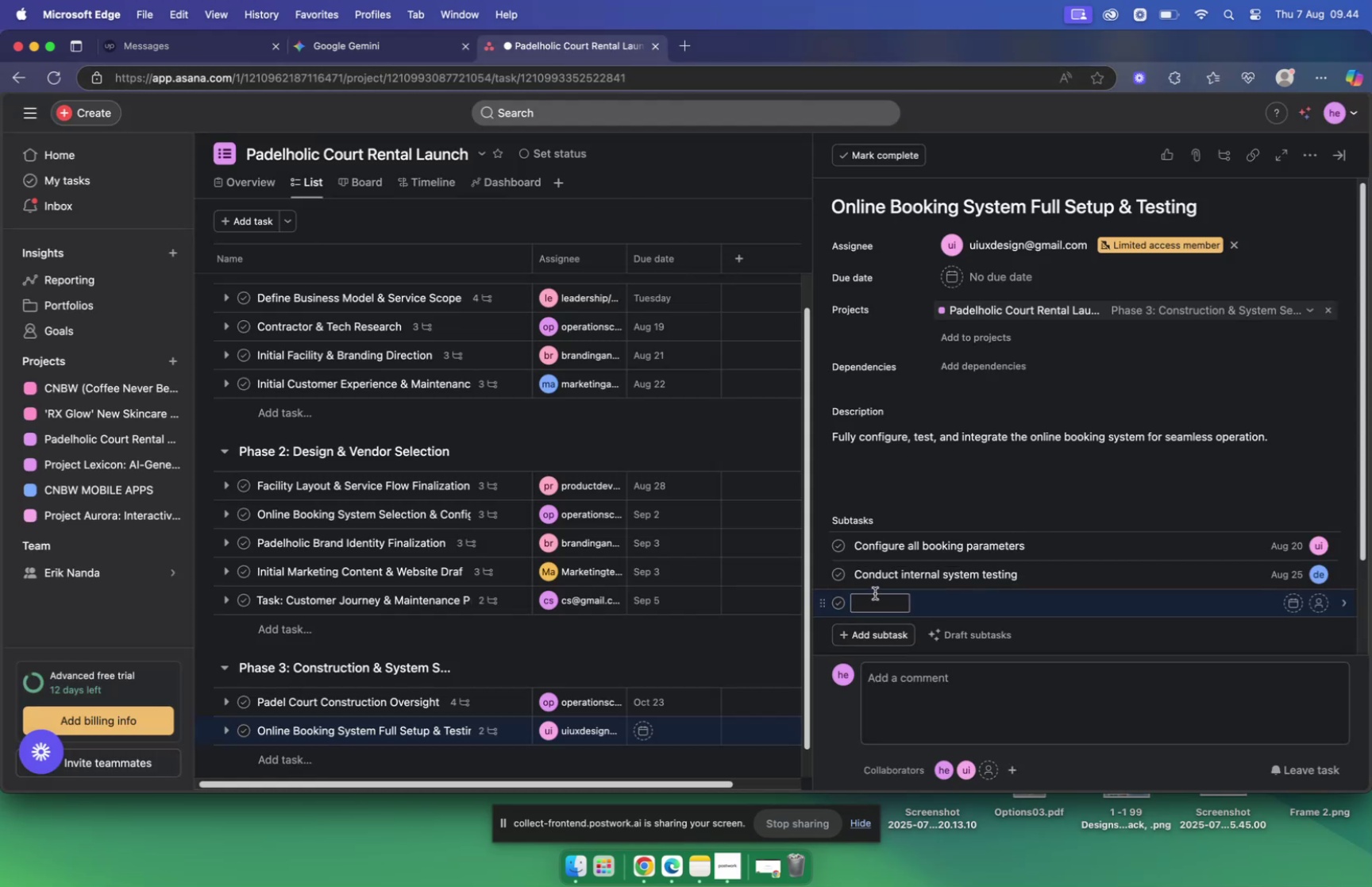 
key(Meta+V)
 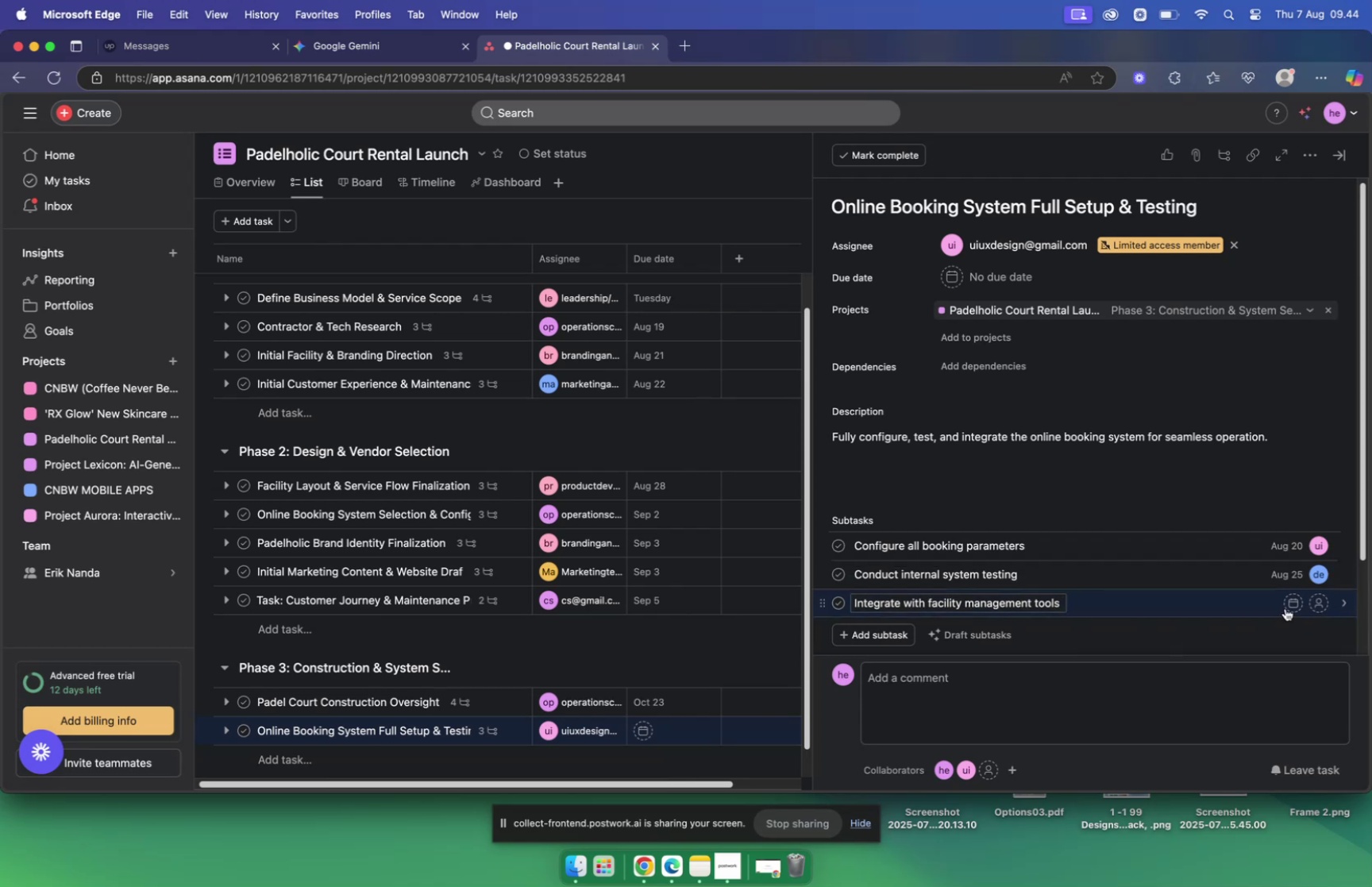 
wait(6.34)
 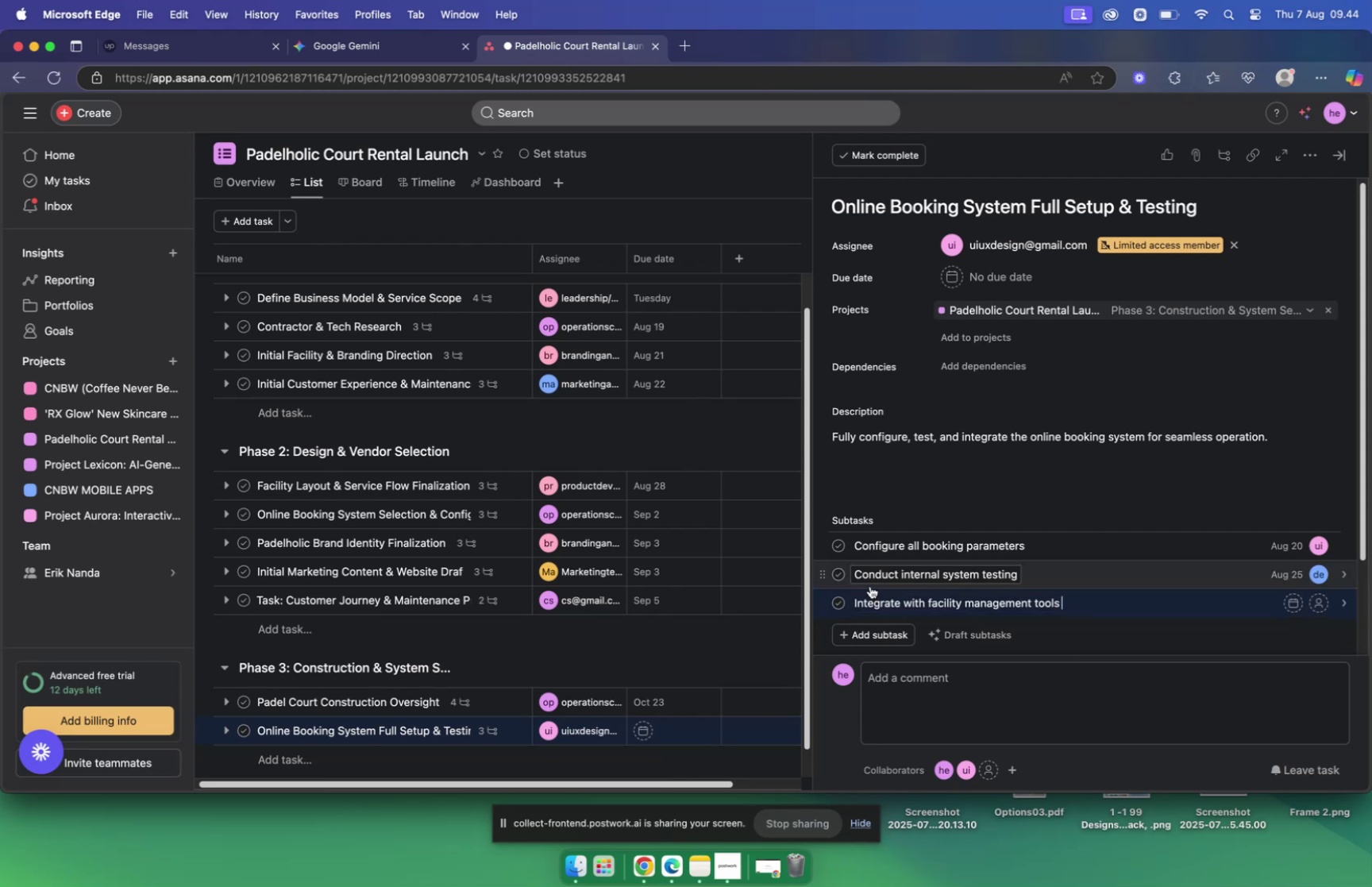 
left_click([355, 48])
 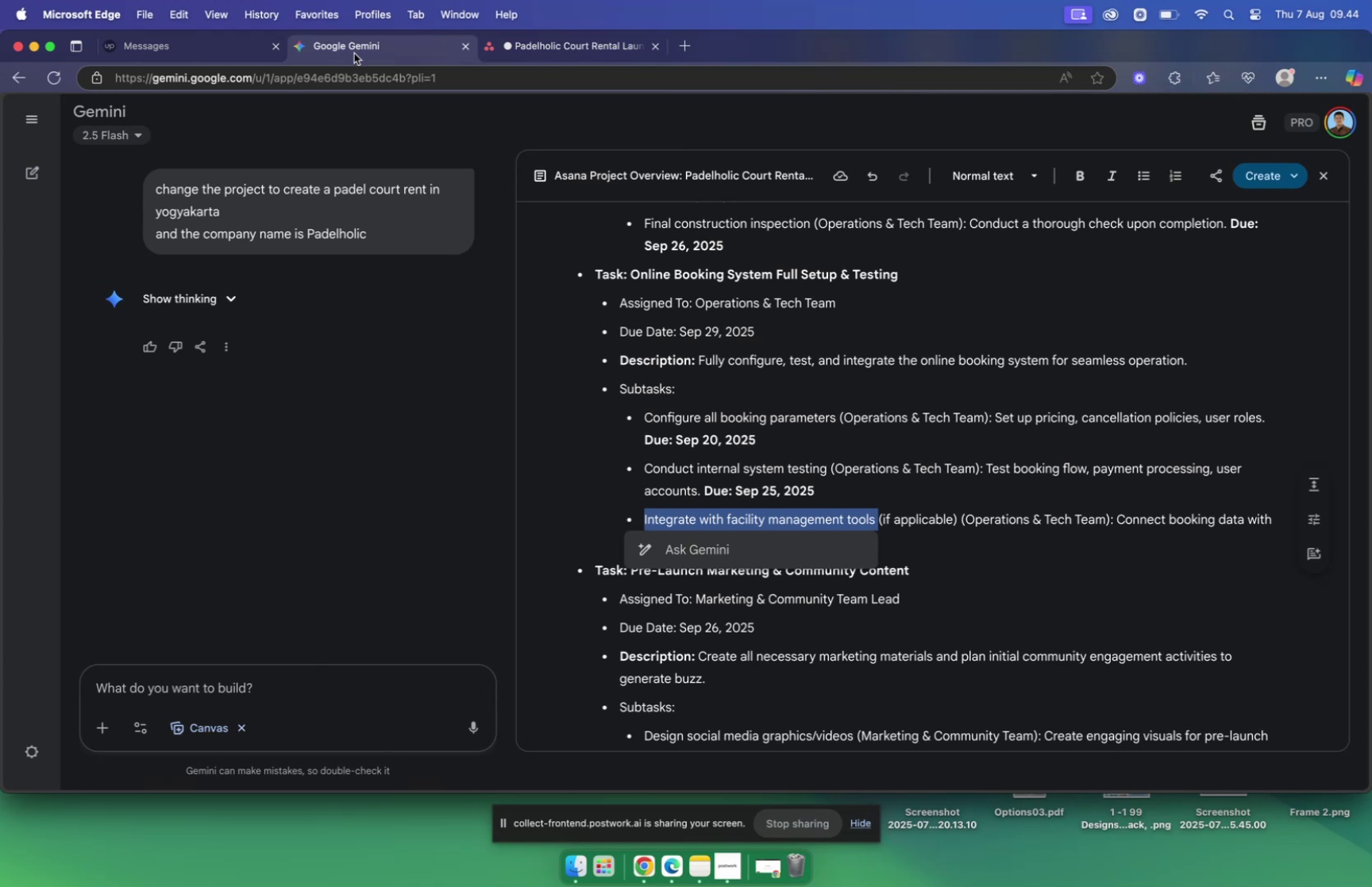 
wait(9.74)
 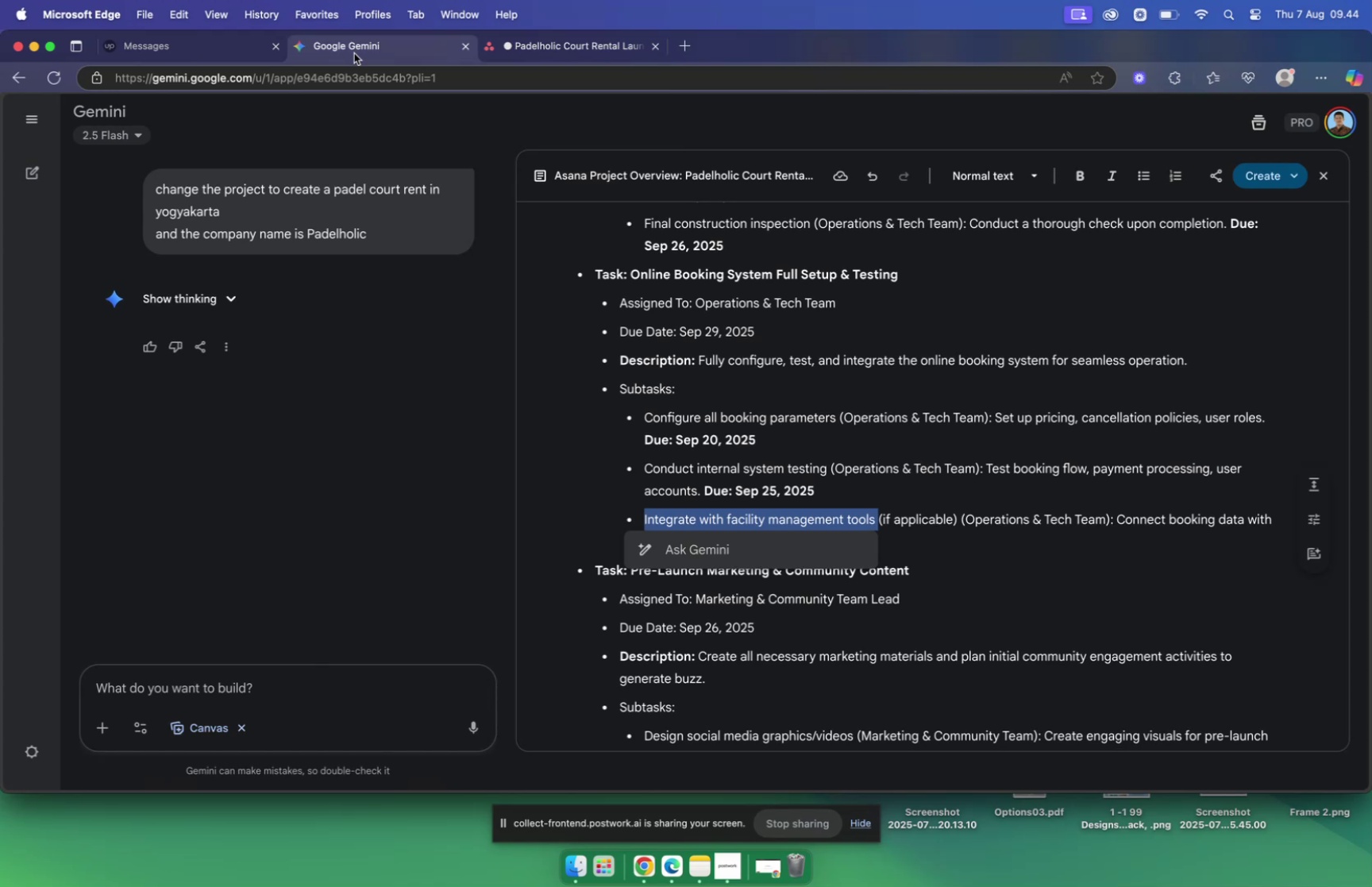 
key(Meta+C)
 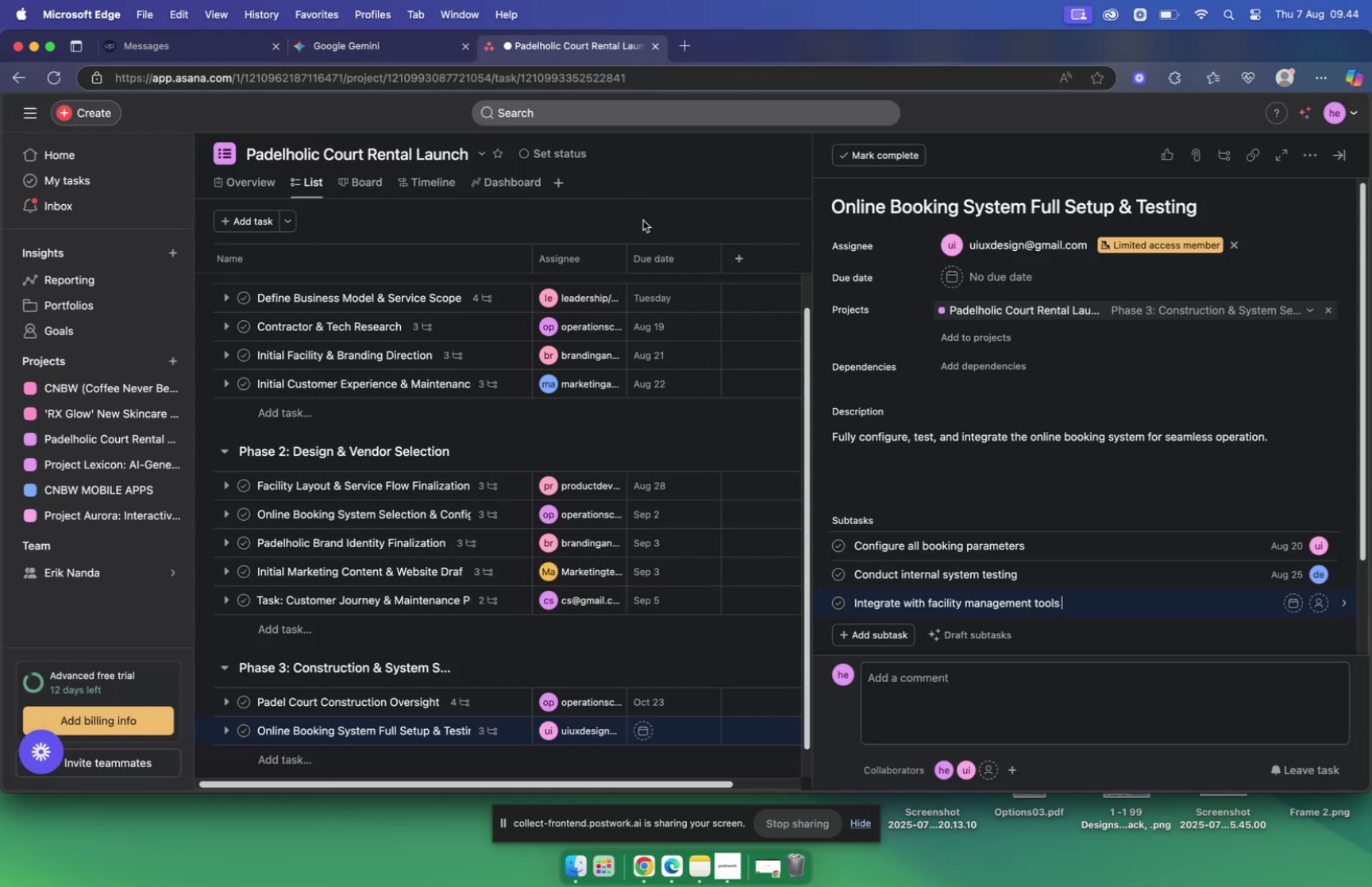 
left_click([383, 45])
 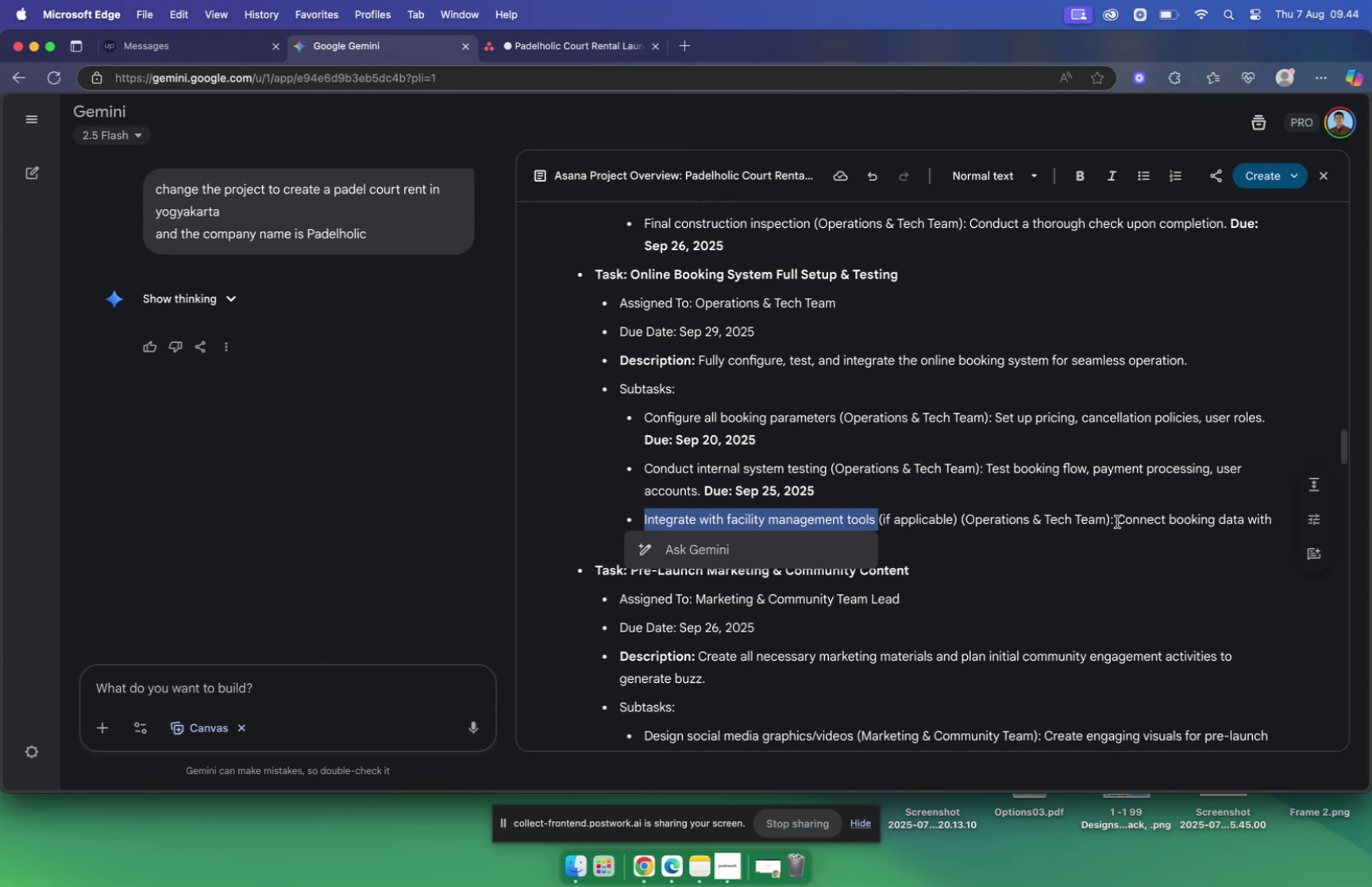 
left_click_drag(start_coordinate=[1119, 518], to_coordinate=[754, 551])
 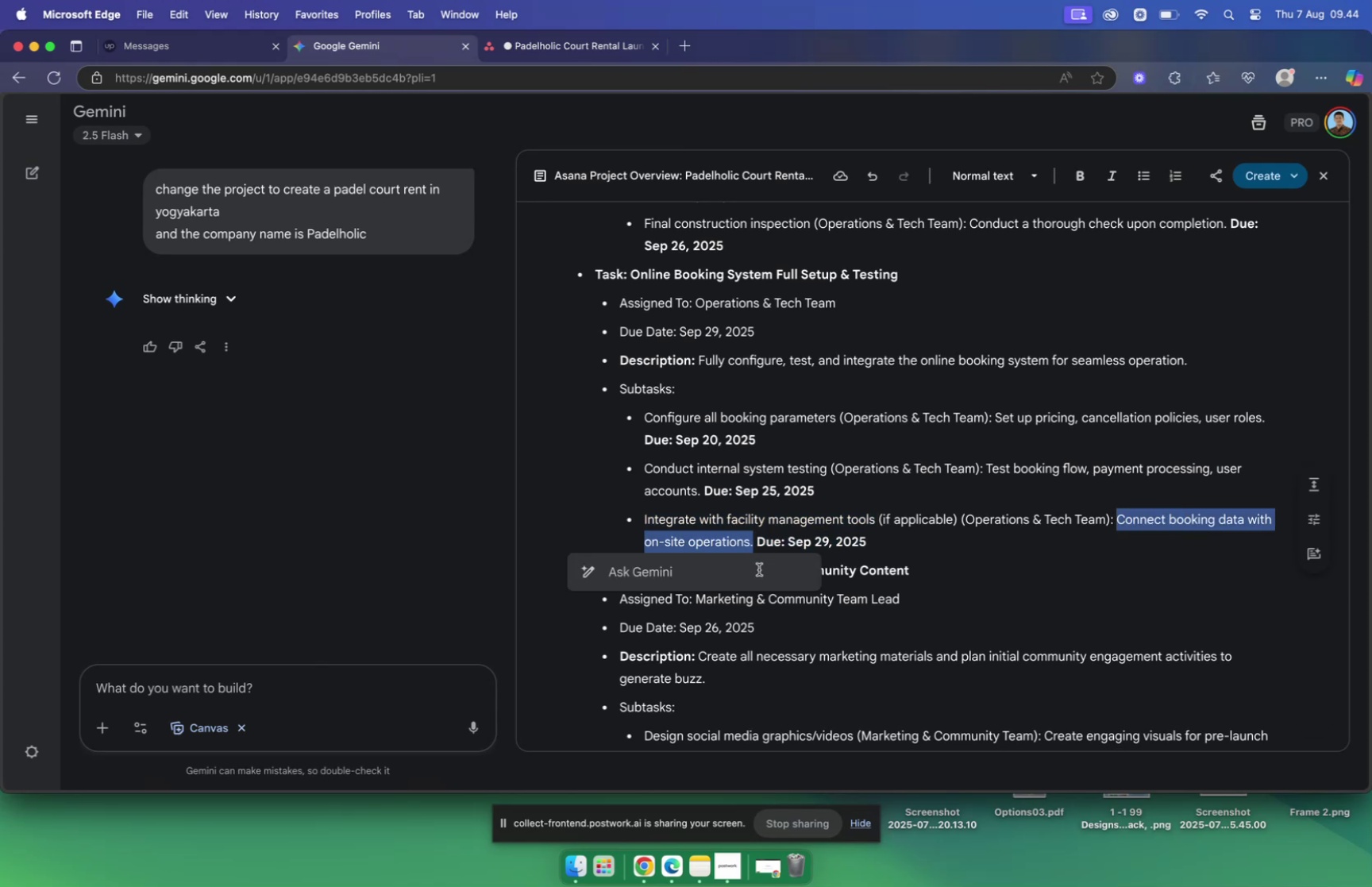 
key(Meta+C)
 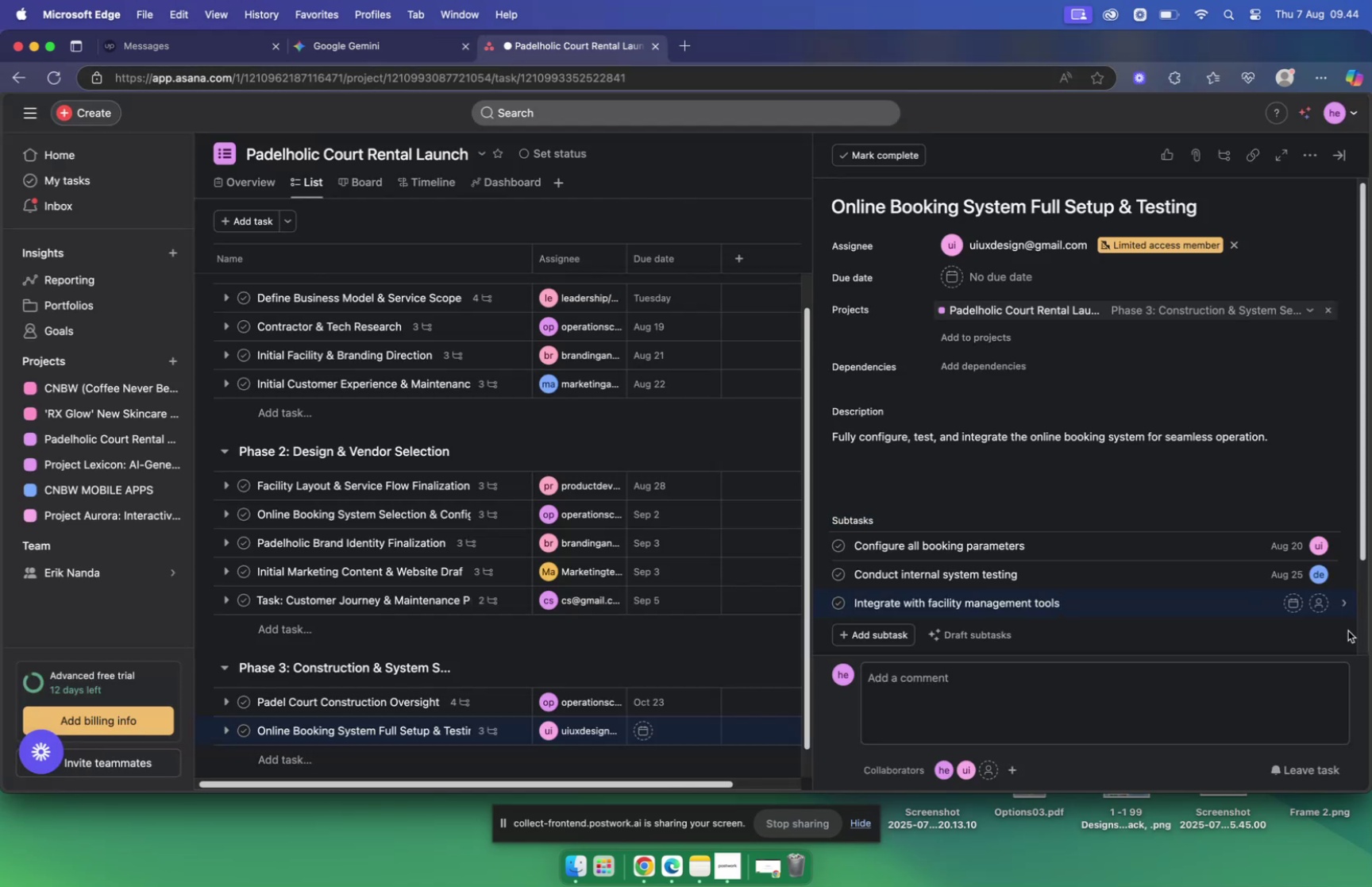 
mouse_move([1285, 619])
 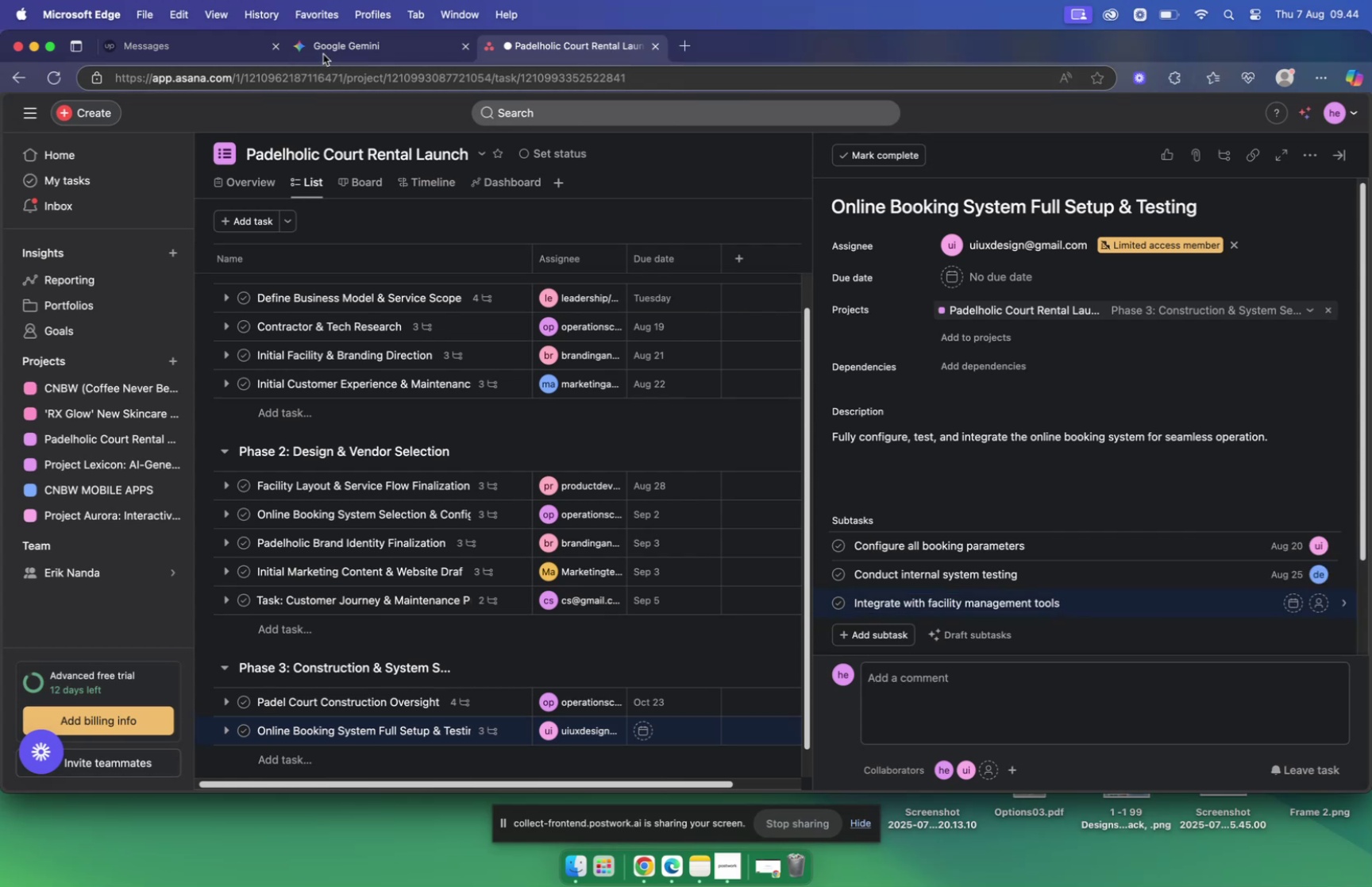 
left_click([348, 45])
 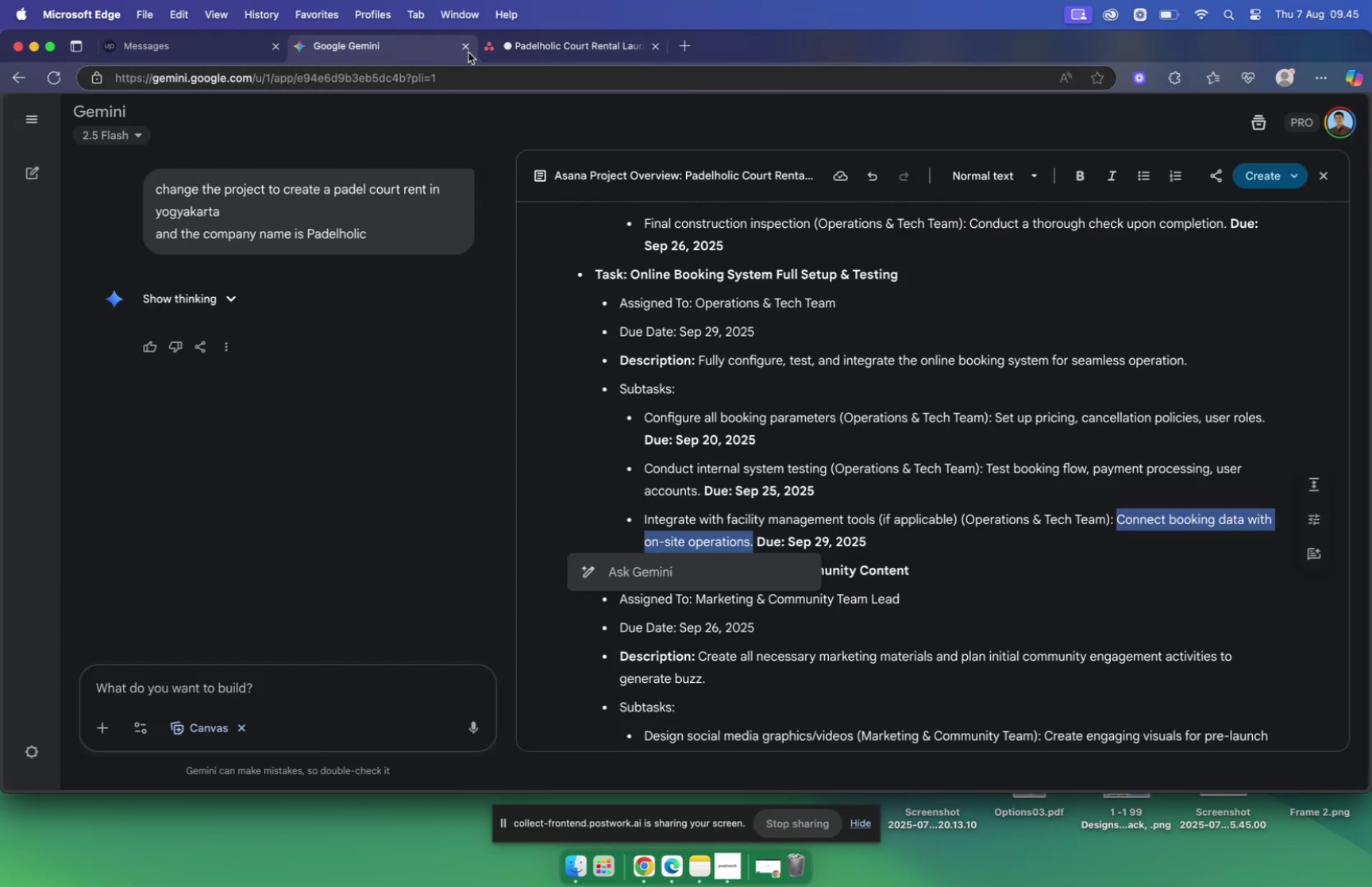 
left_click([530, 55])
 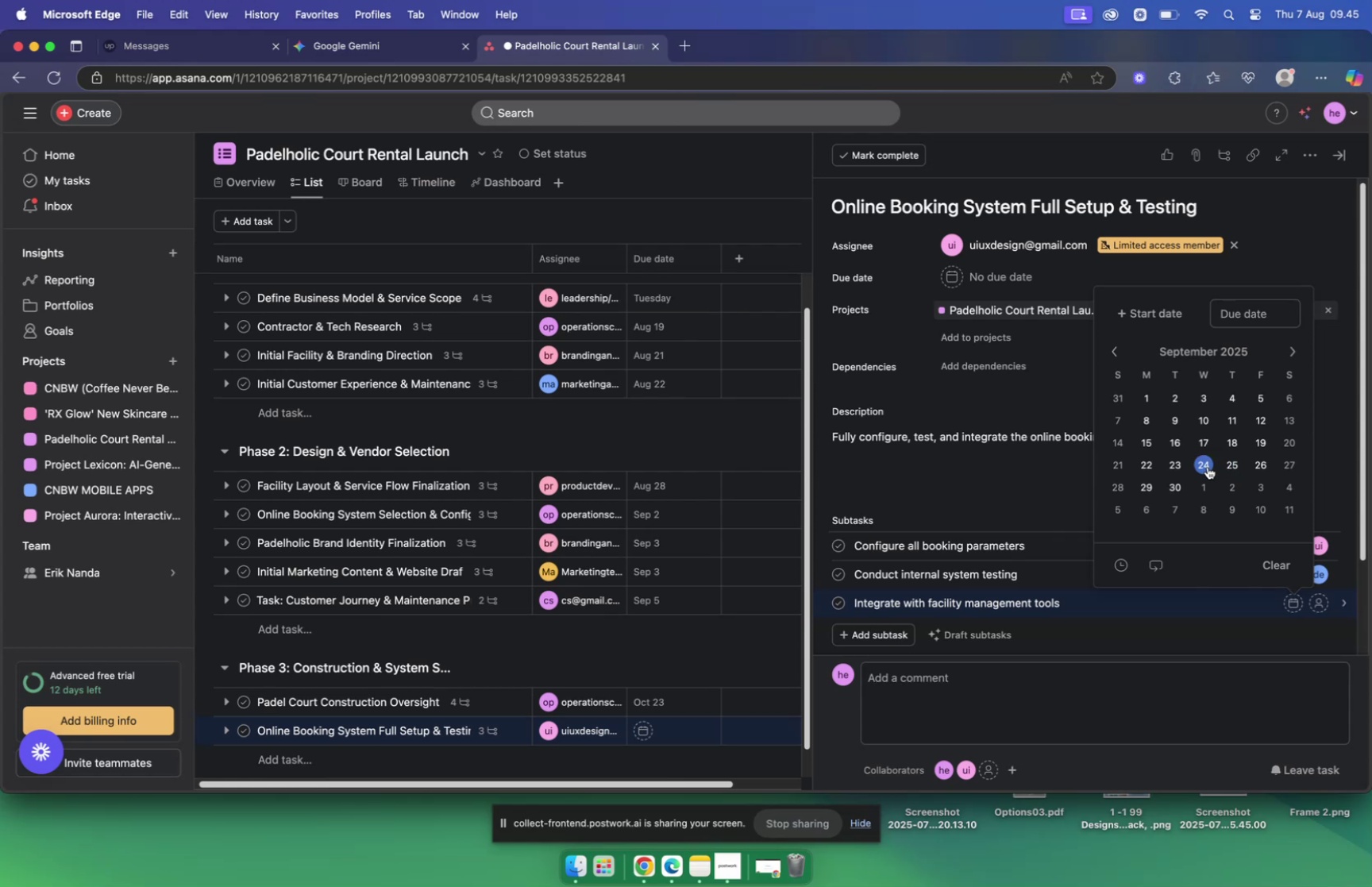 
wait(7.06)
 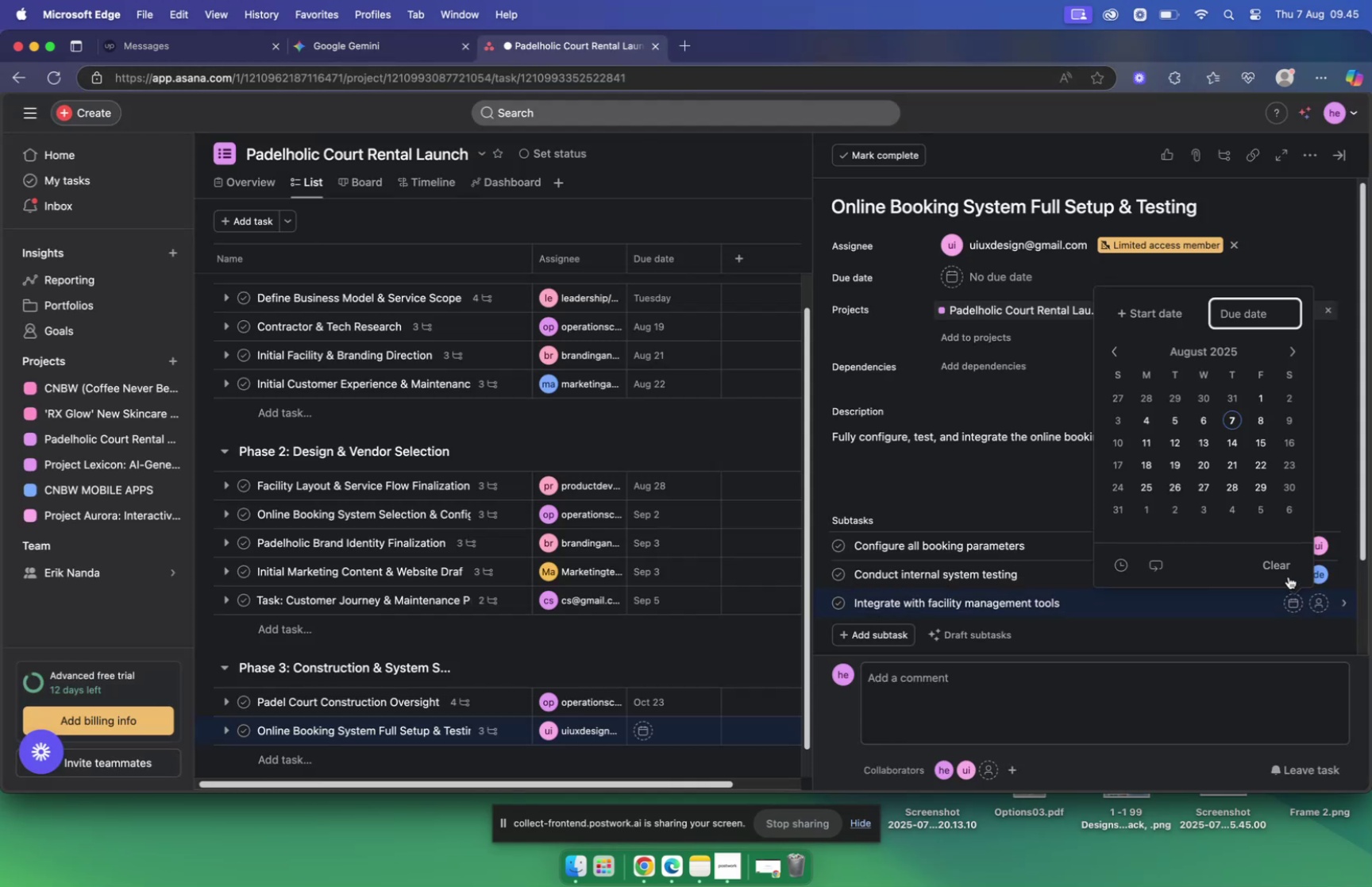 
left_click([1151, 485])
 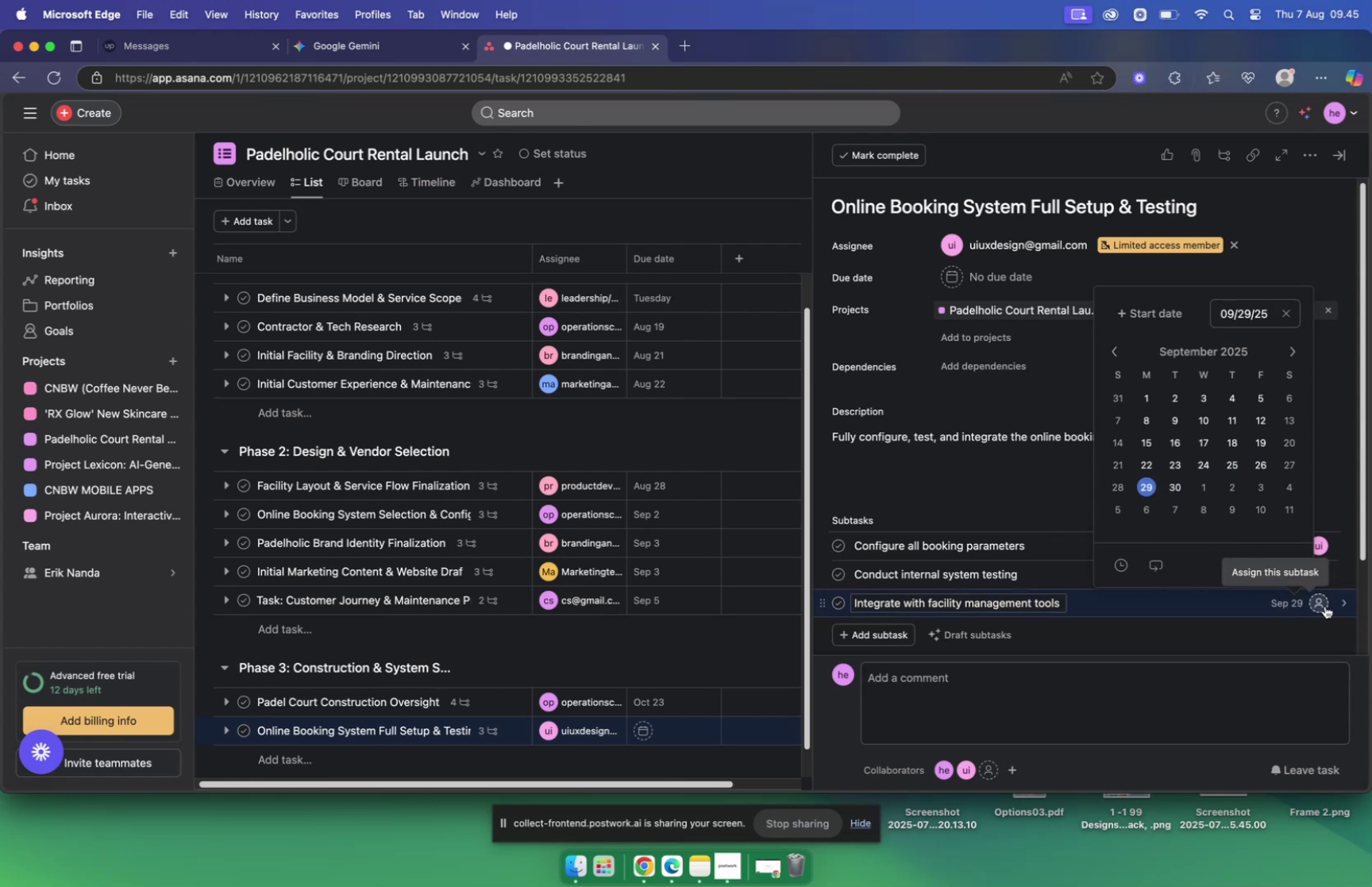 
left_click([1325, 605])
 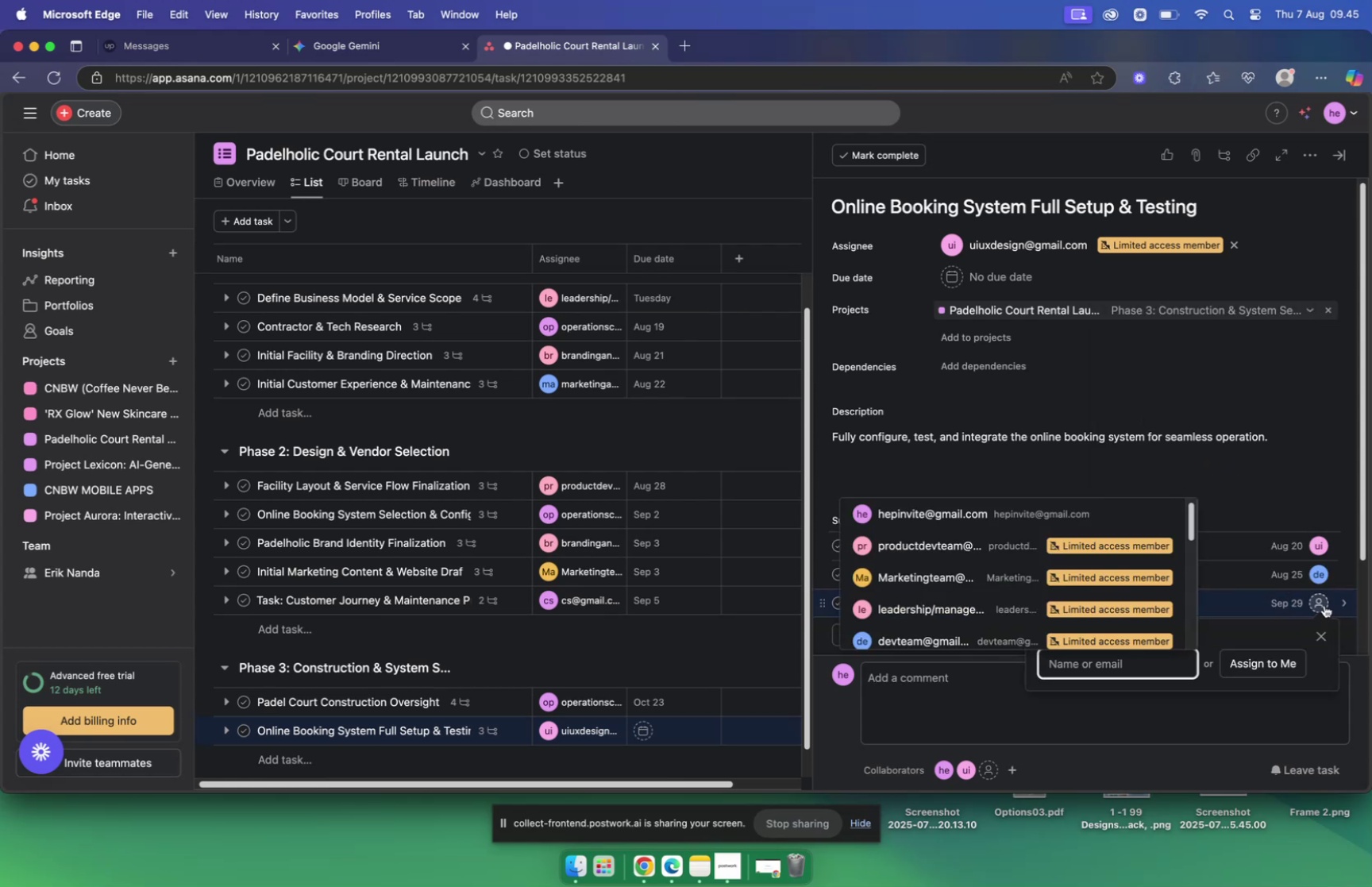 
type(dev)
 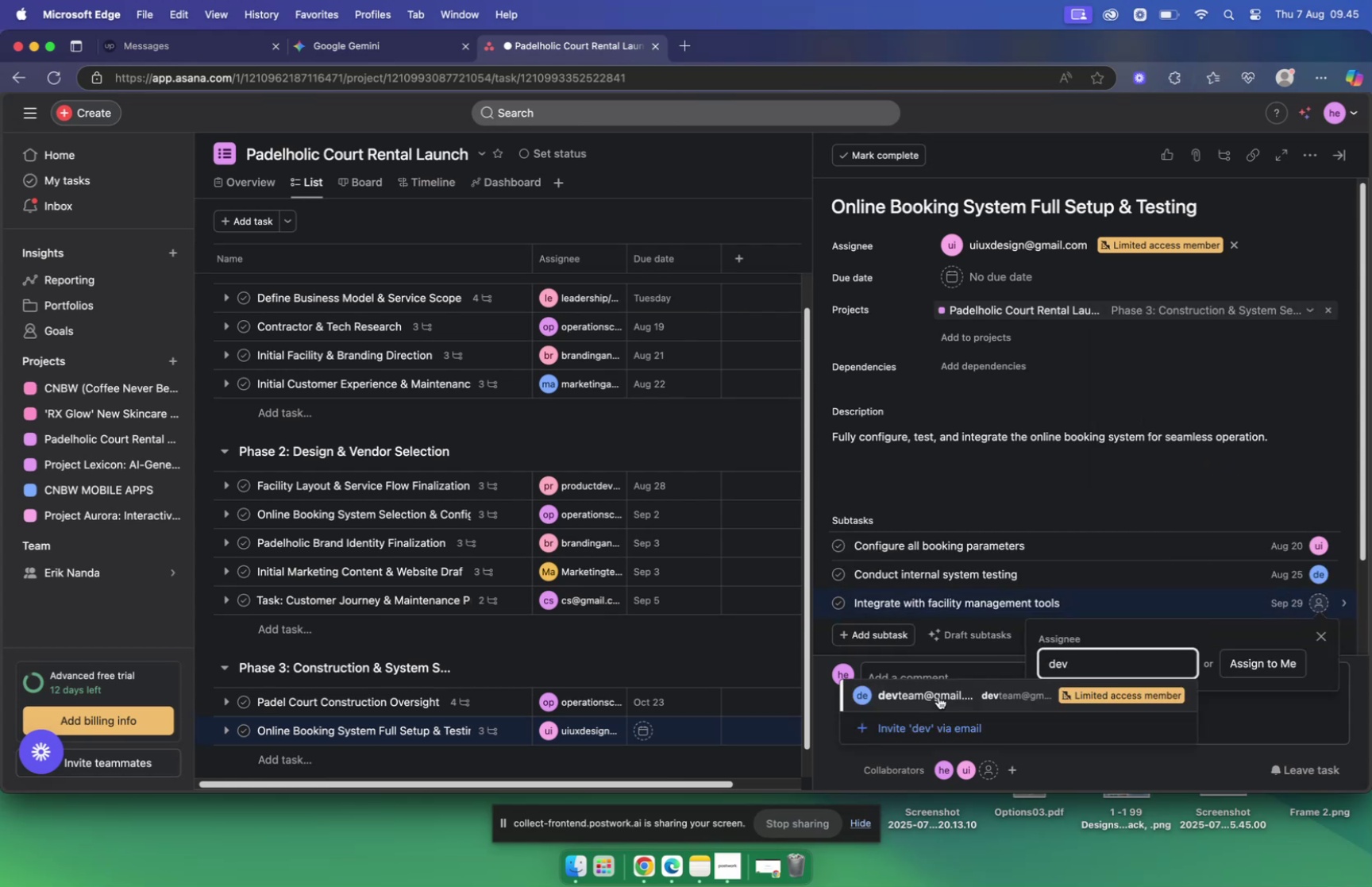 
left_click([938, 692])
 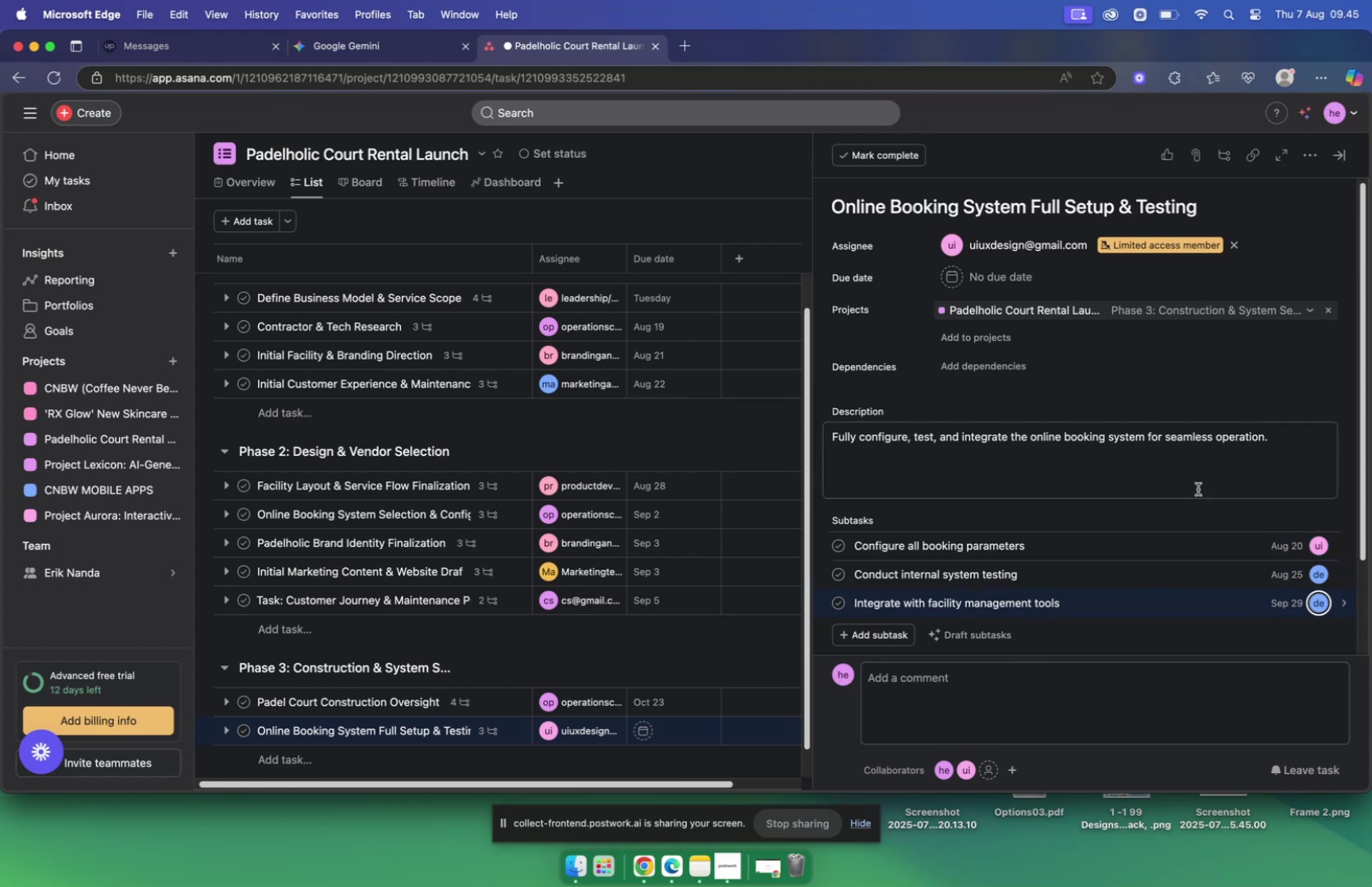 
wait(6.79)
 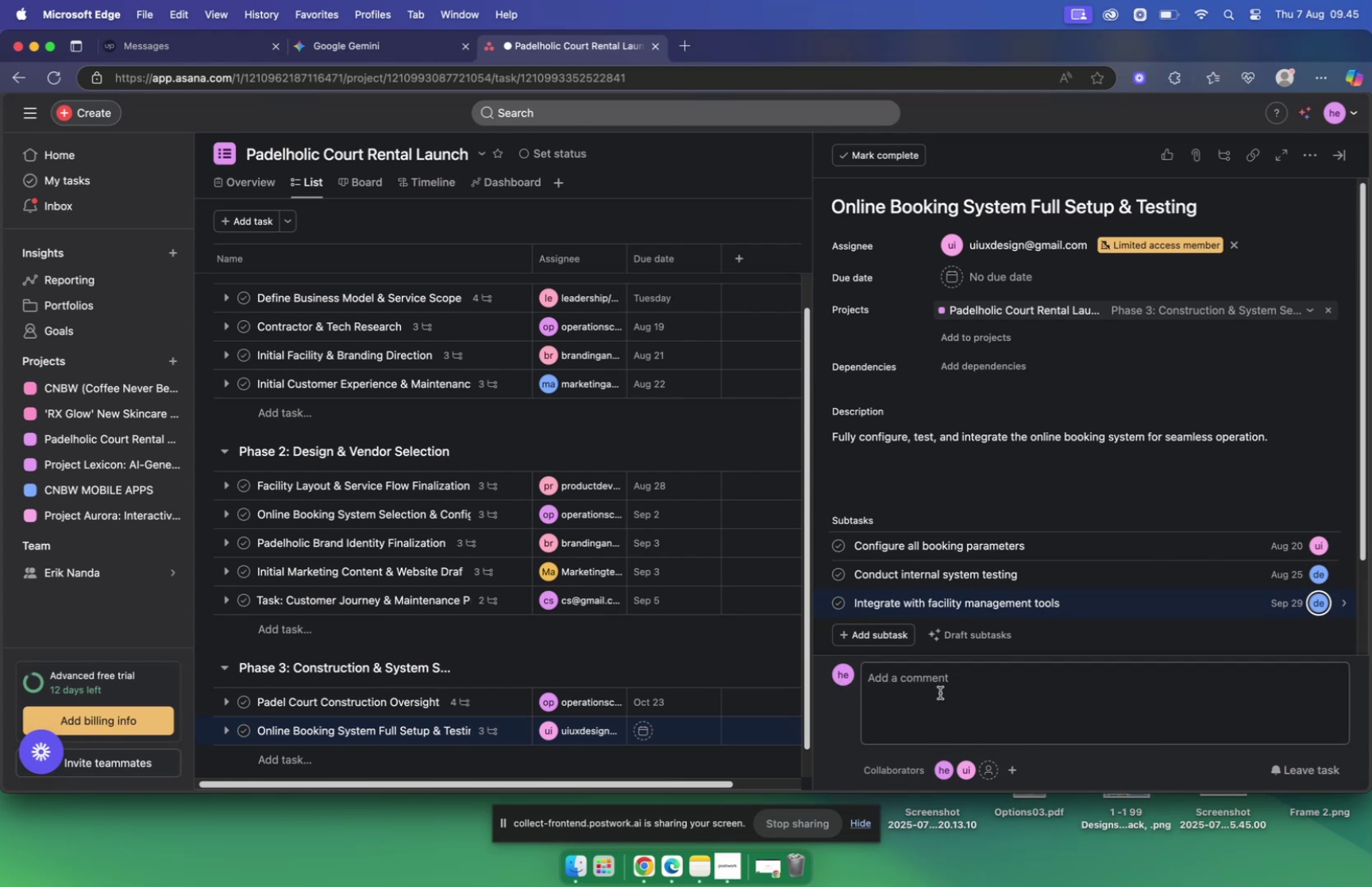 
left_click([1201, 485])
 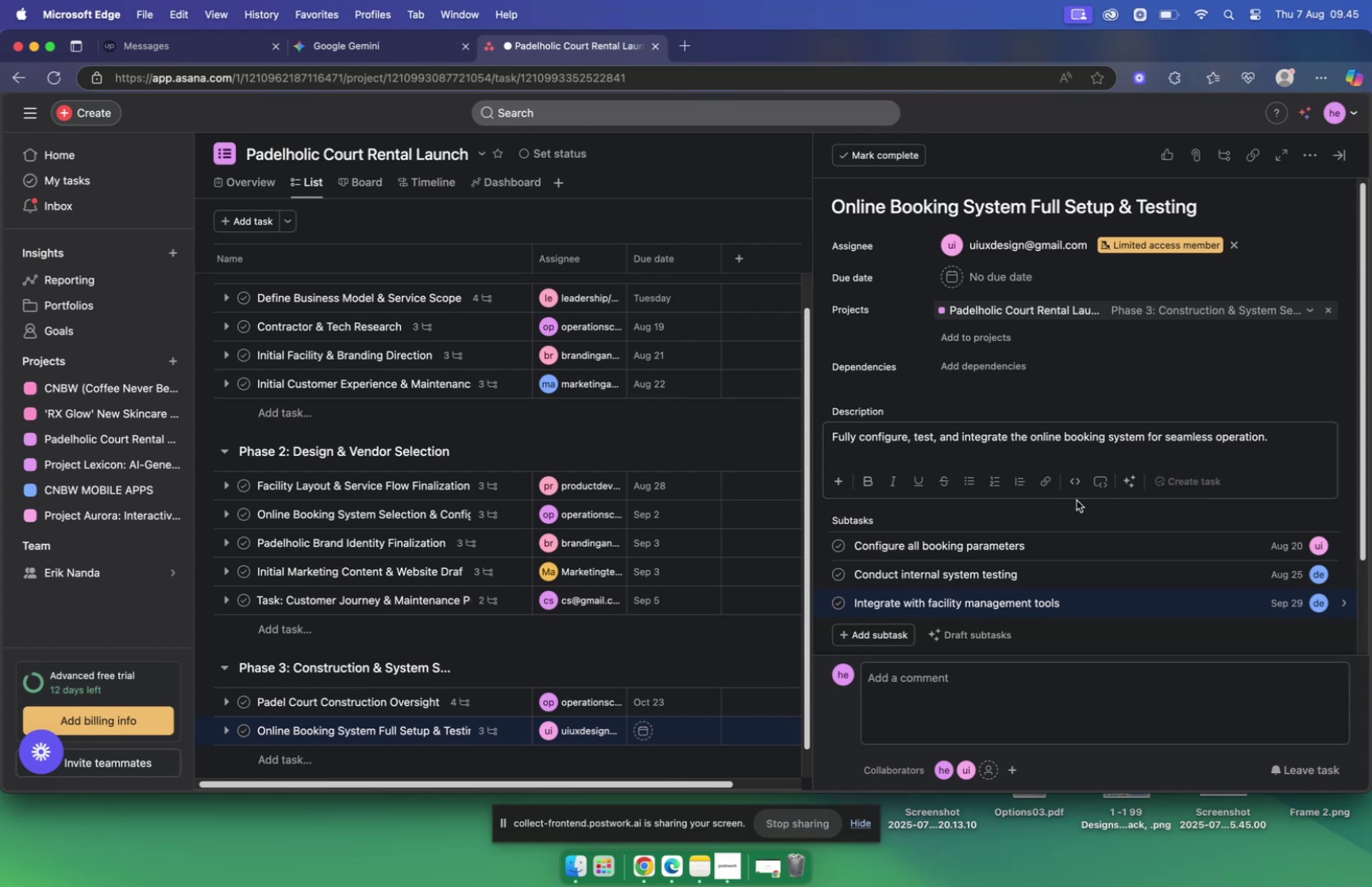 
wait(37.58)
 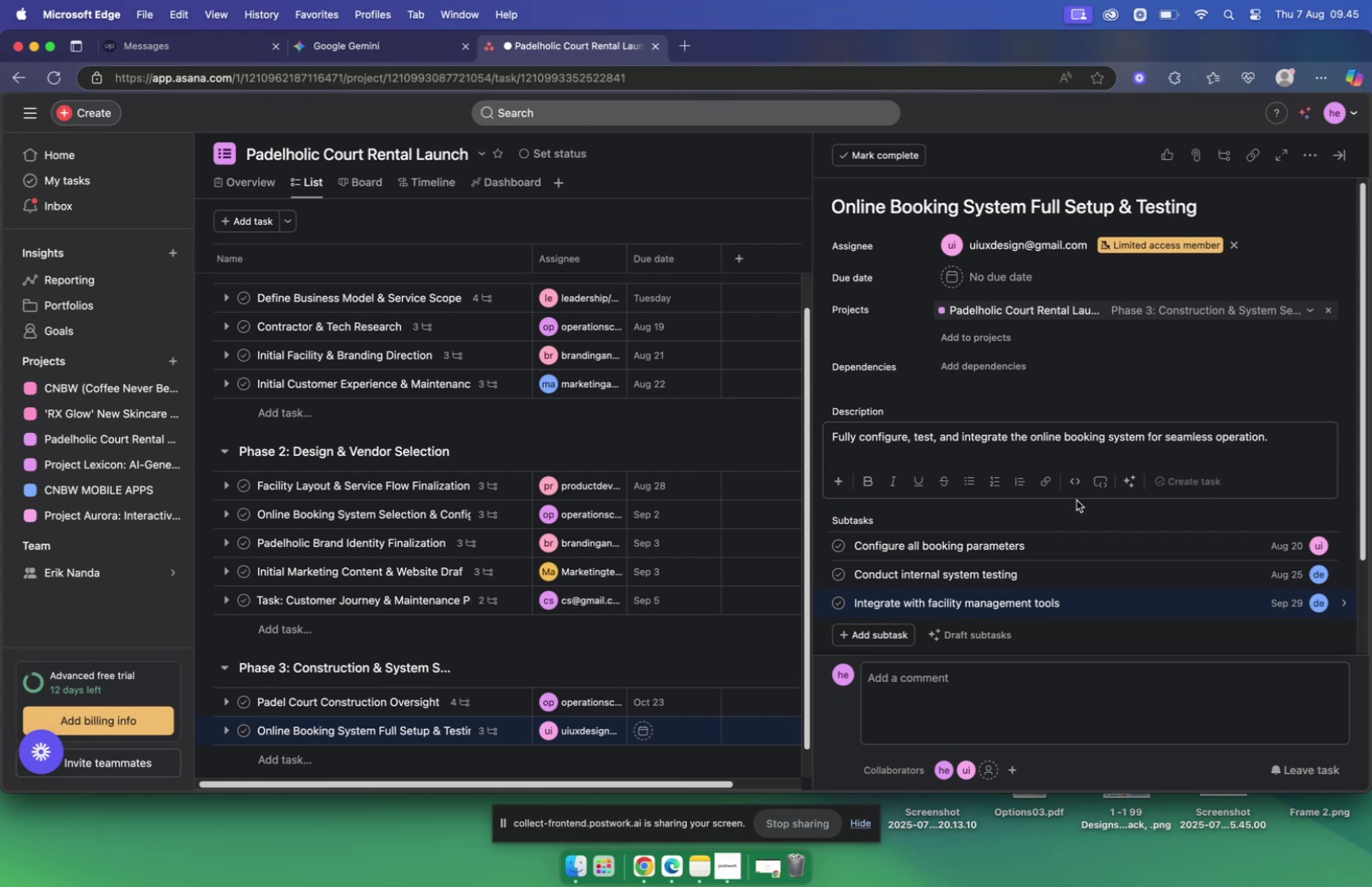 
left_click([994, 491])
 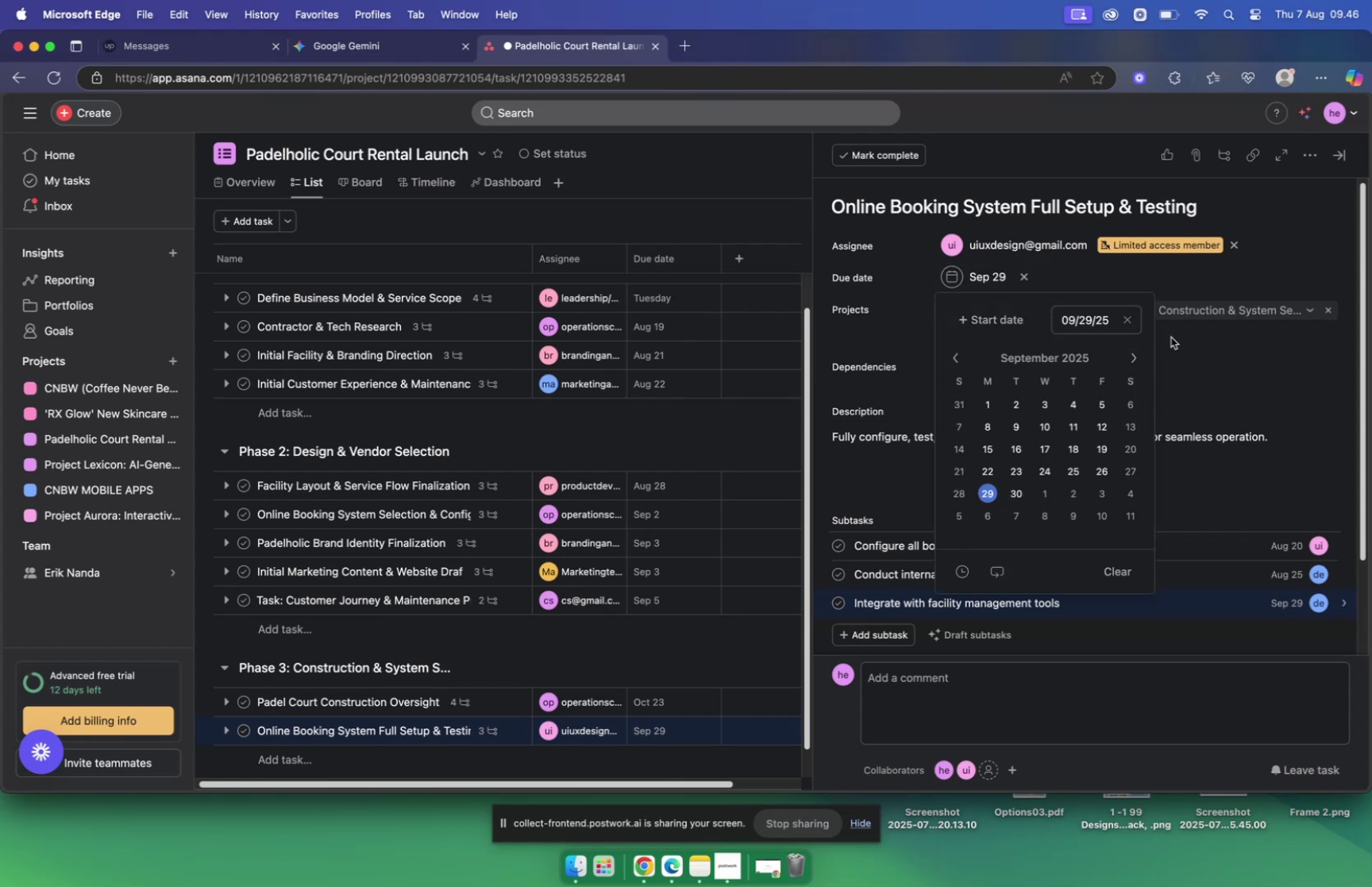 
mouse_move([1162, 303])
 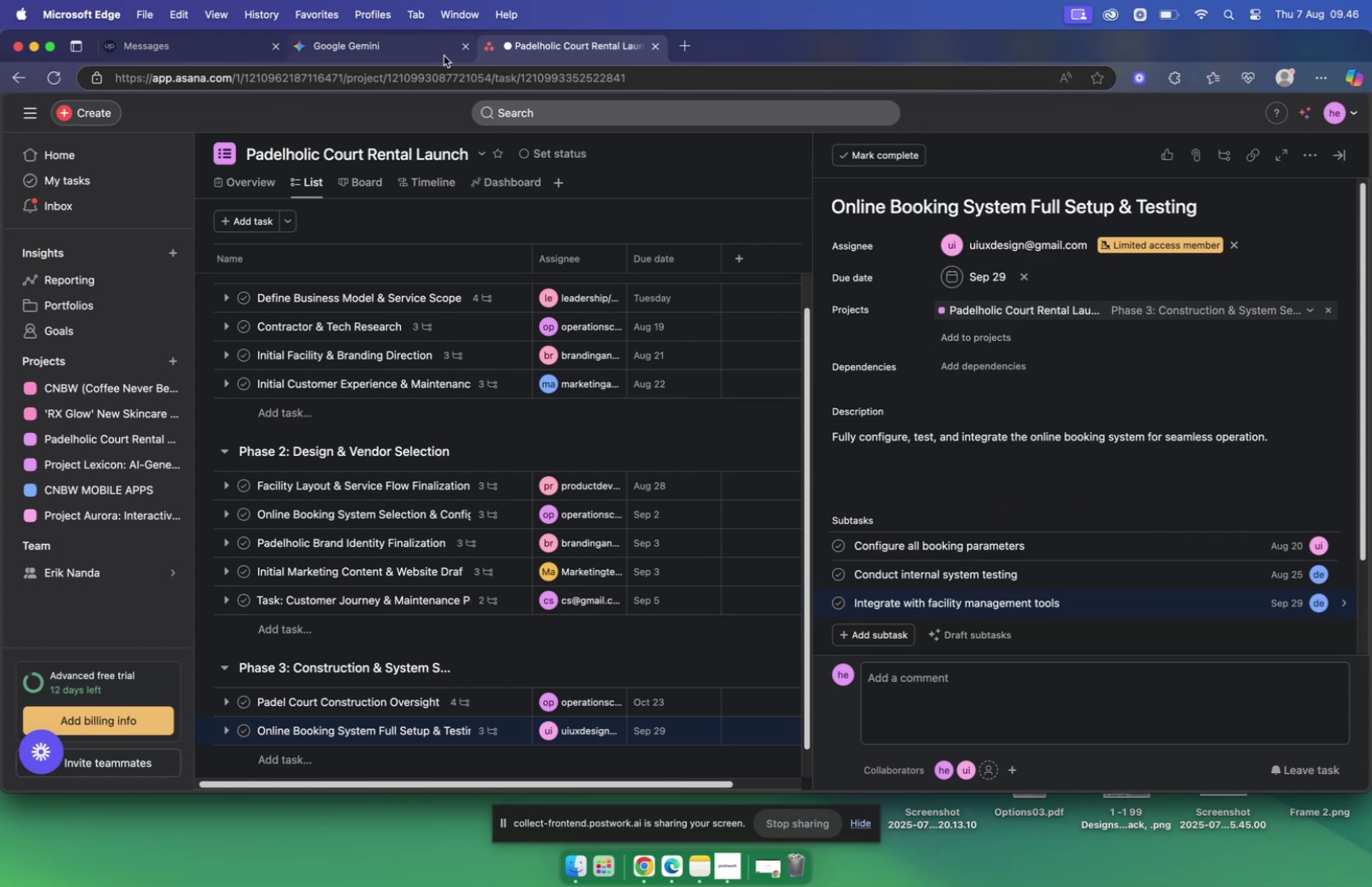 
left_click([393, 49])
 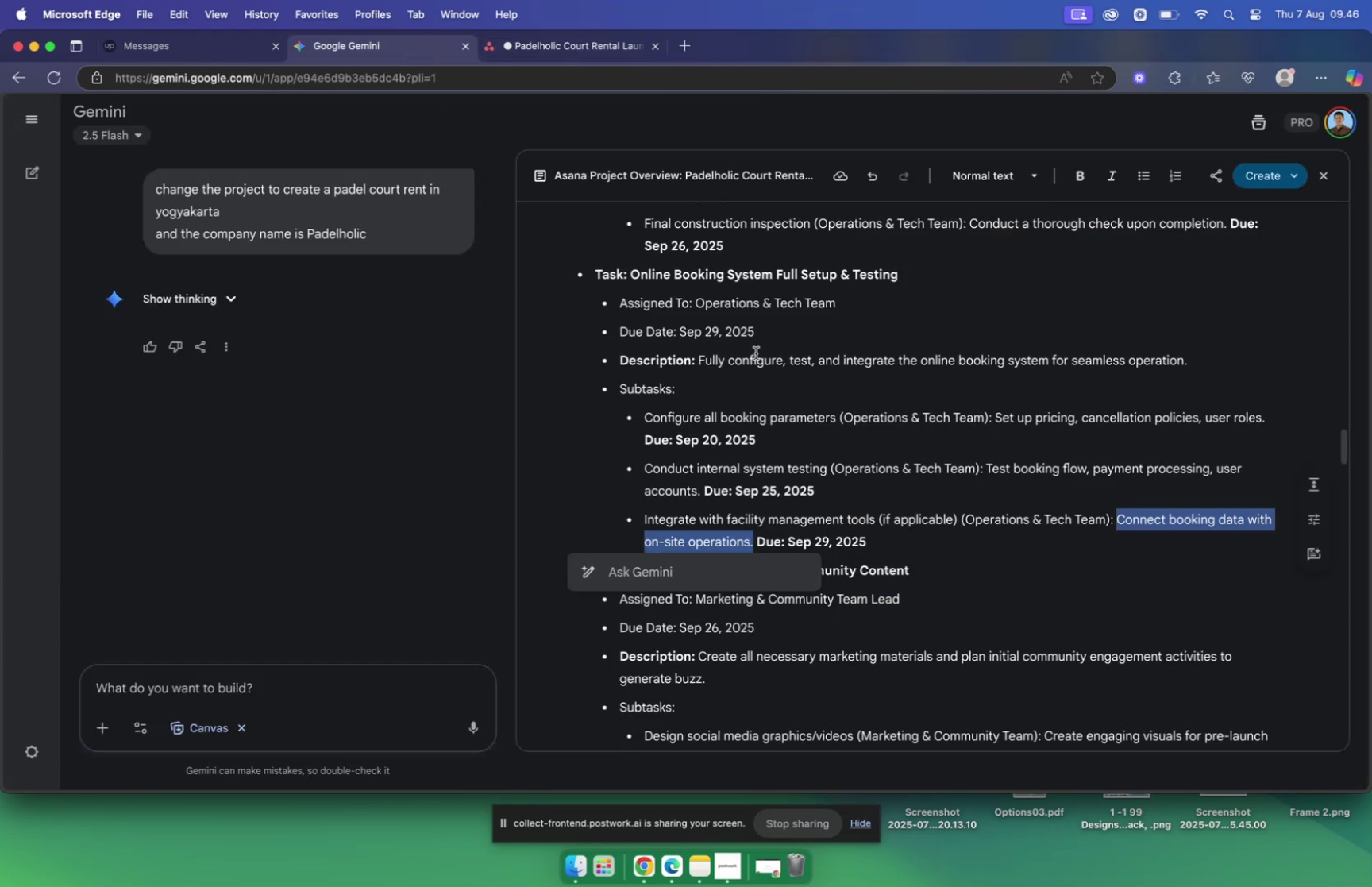 
scroll: coordinate [761, 346], scroll_direction: down, amount: 8.0
 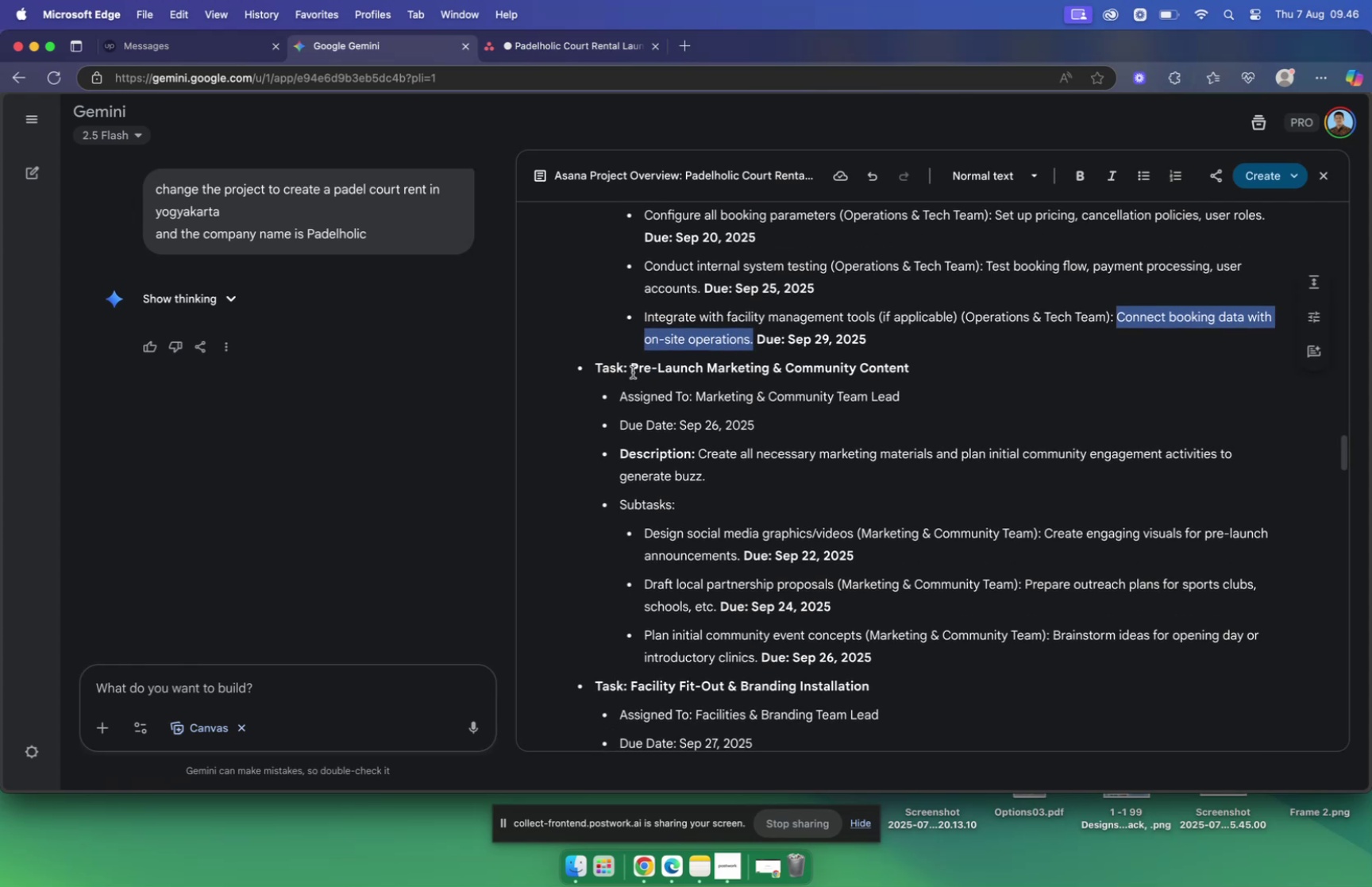 
left_click_drag(start_coordinate=[635, 367], to_coordinate=[905, 382])
 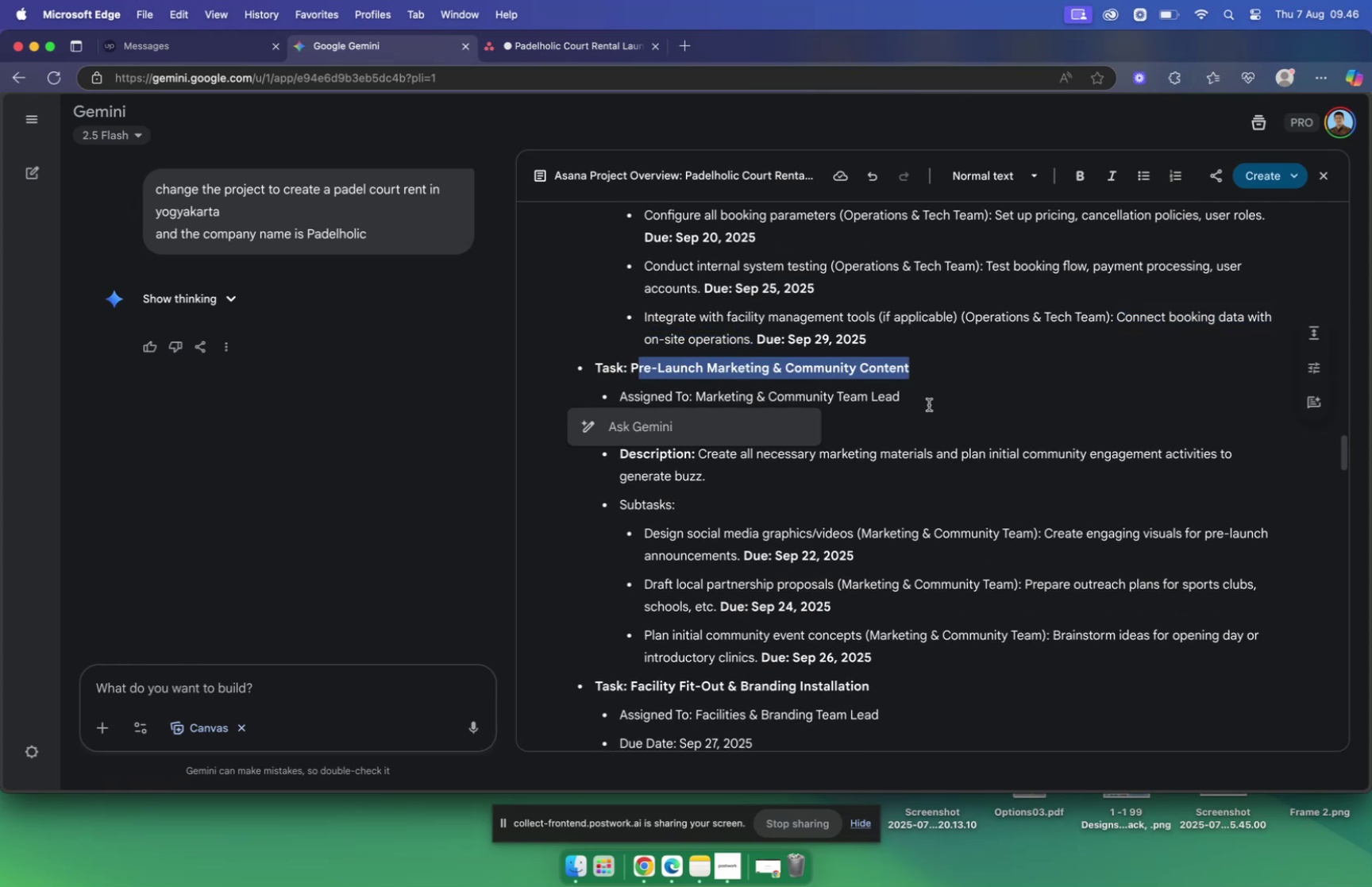 
key(Meta+C)
 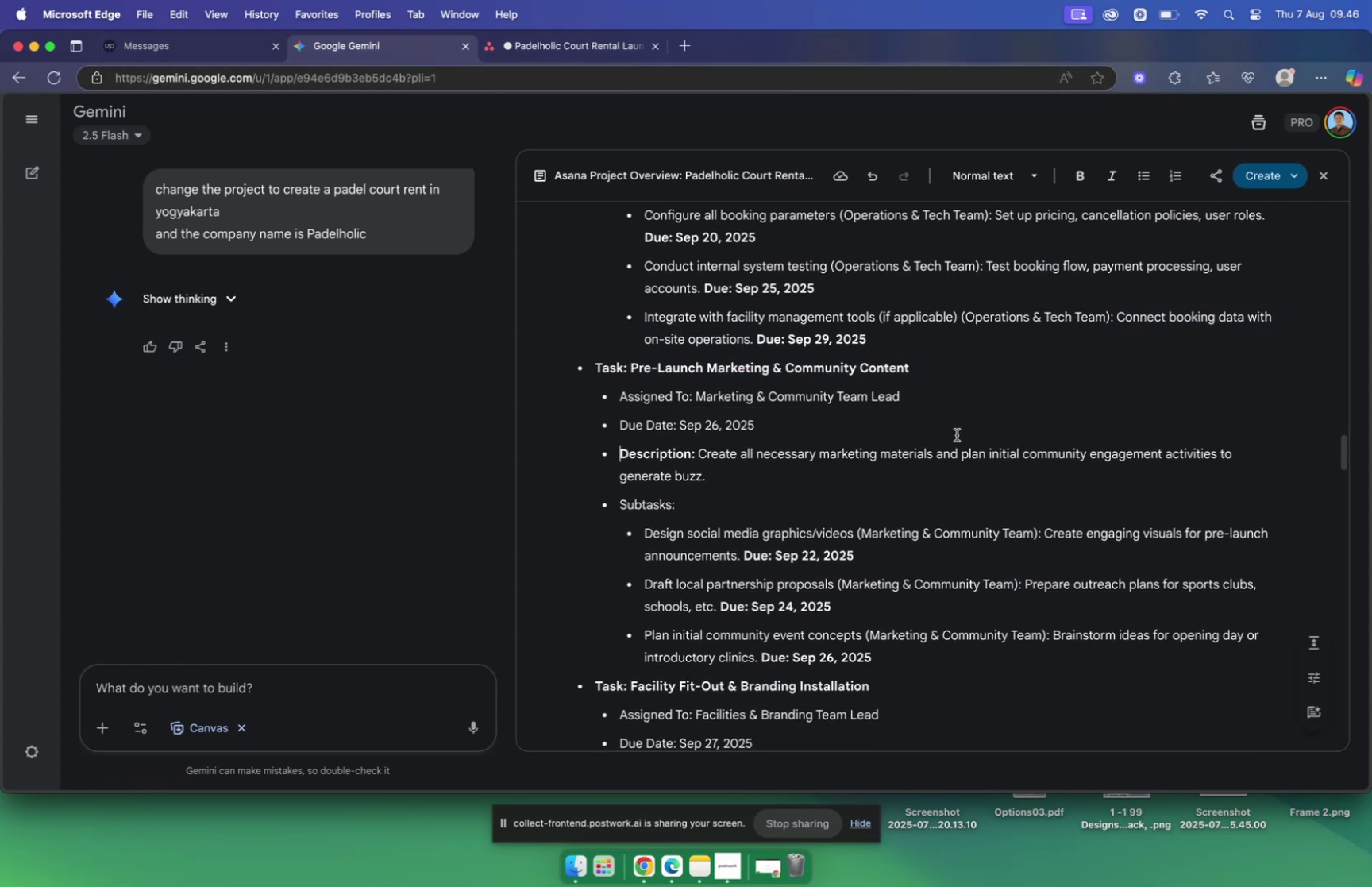 
wait(6.94)
 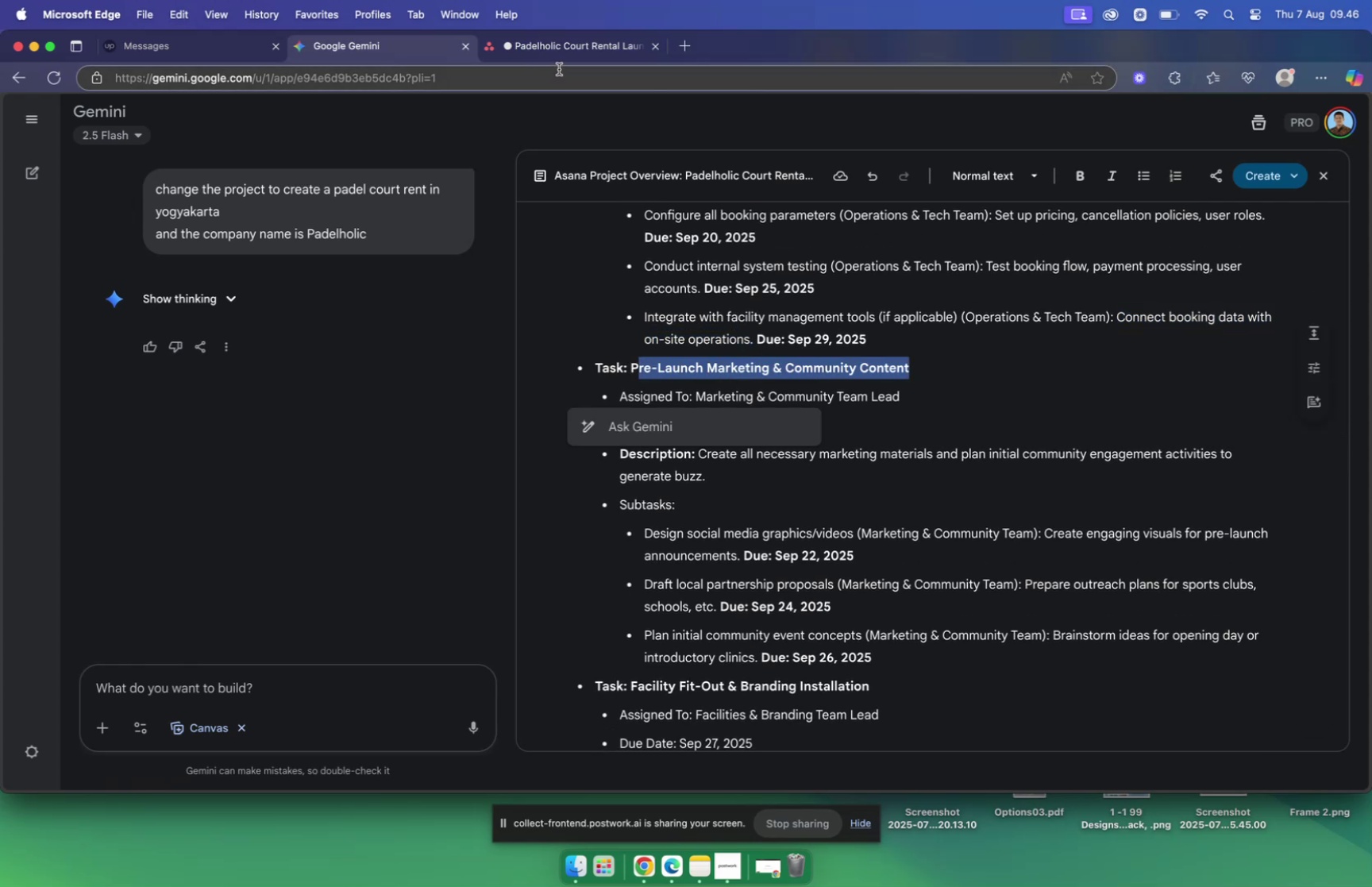 
left_click([544, 52])
 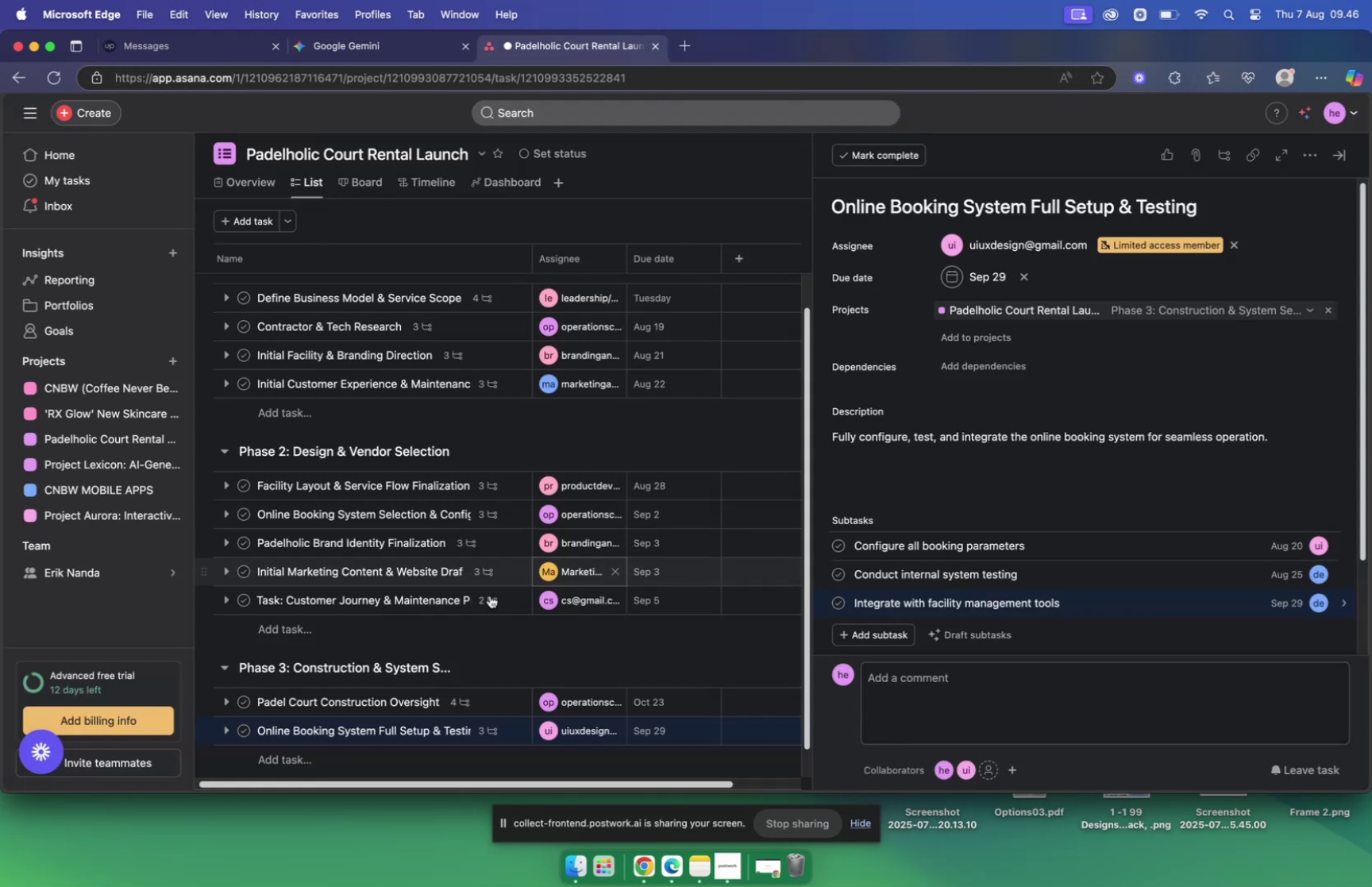 
mouse_move([299, 749])
 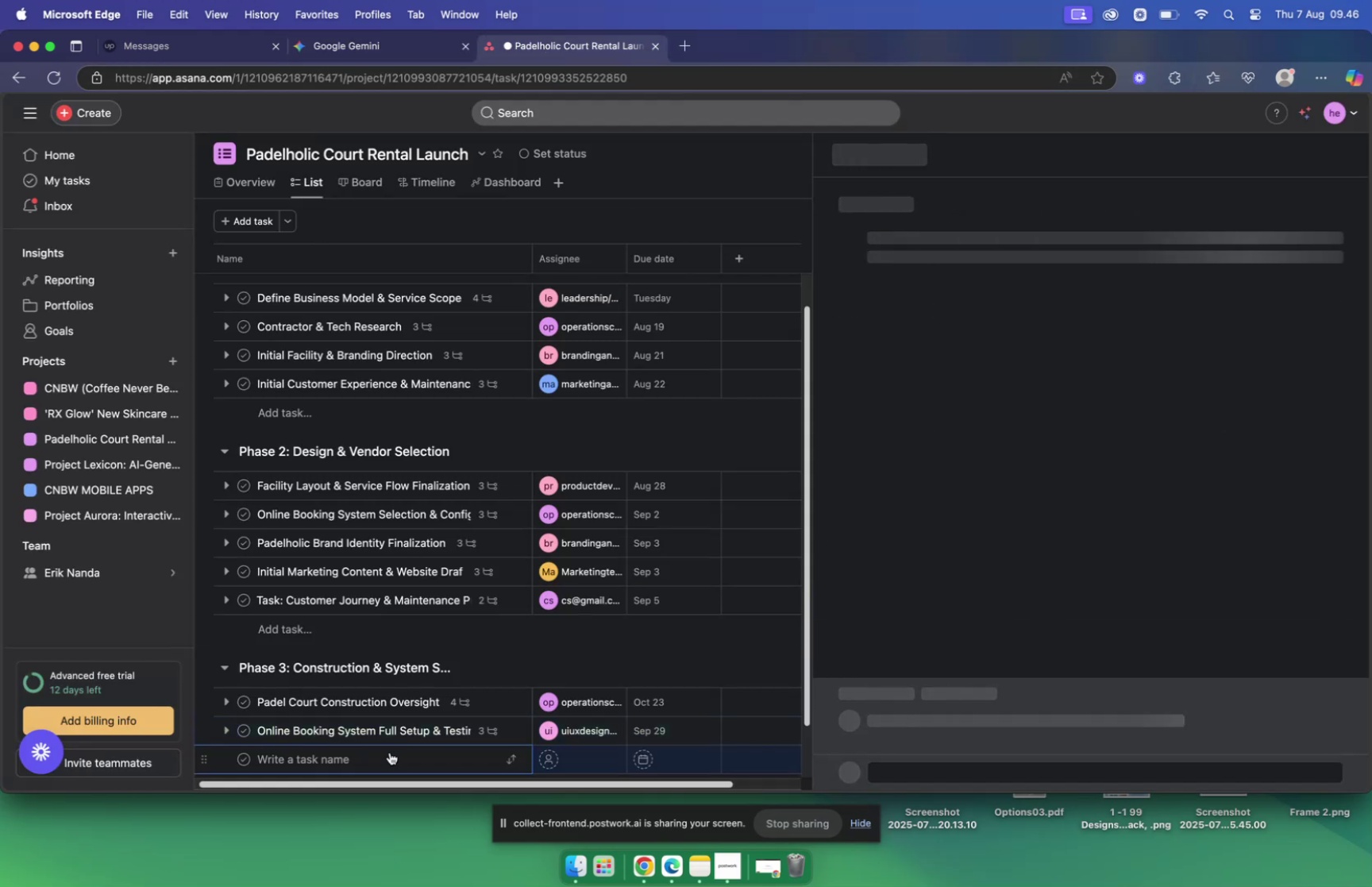 
key(Meta+V)
 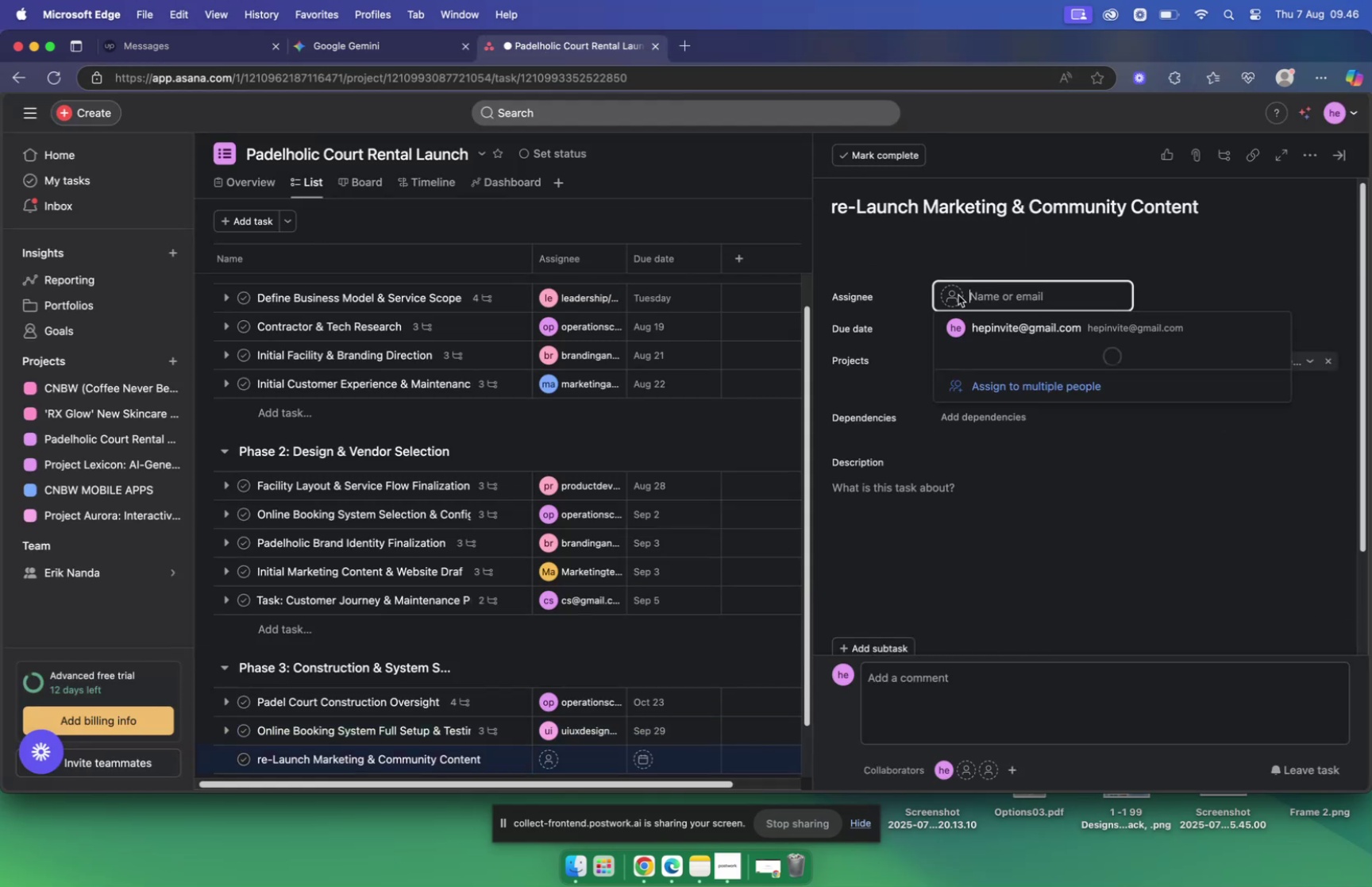 
type(mar)
 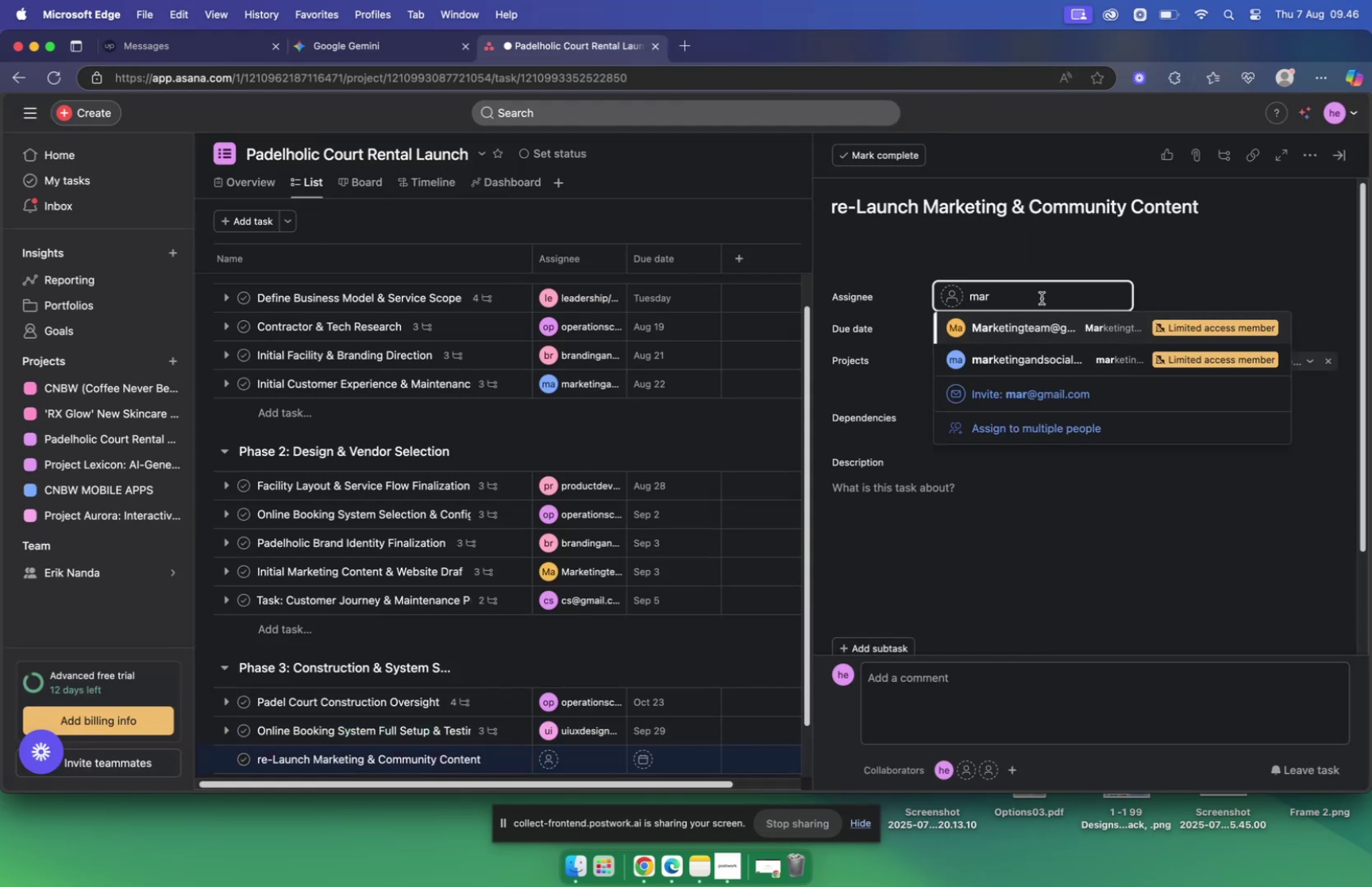 
mouse_move([1045, 344])
 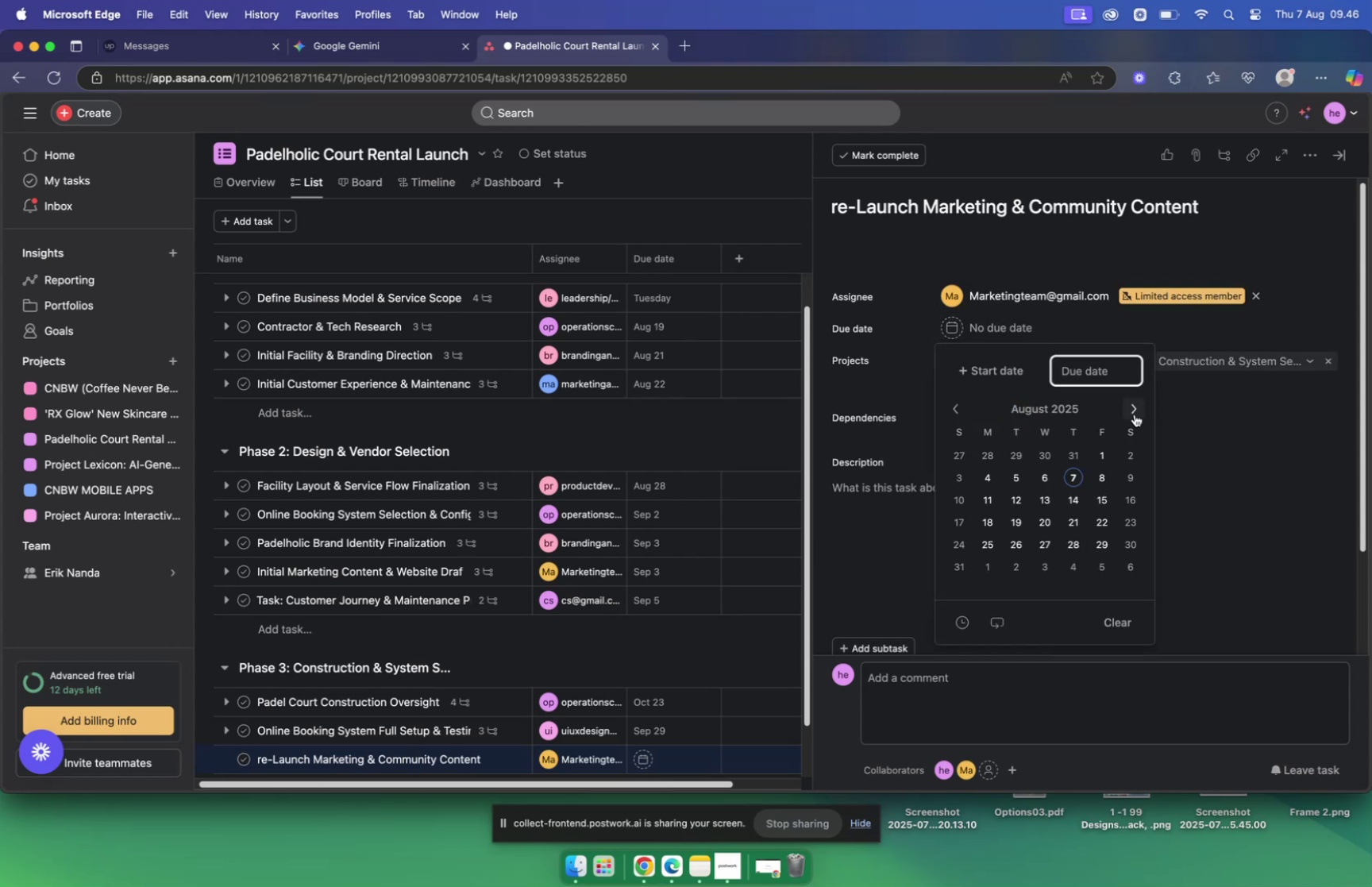 
left_click([1134, 411])
 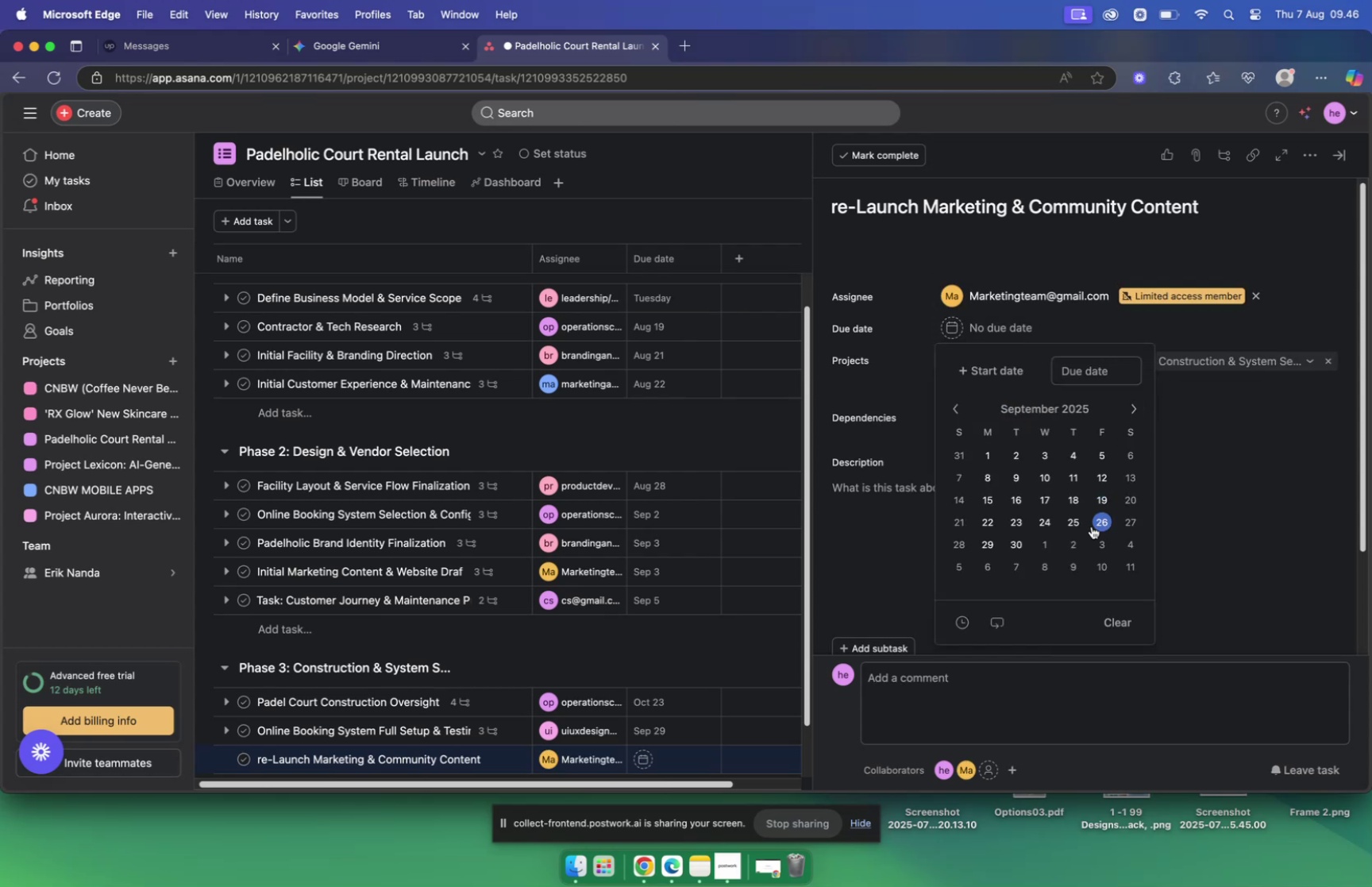 
left_click([1098, 523])
 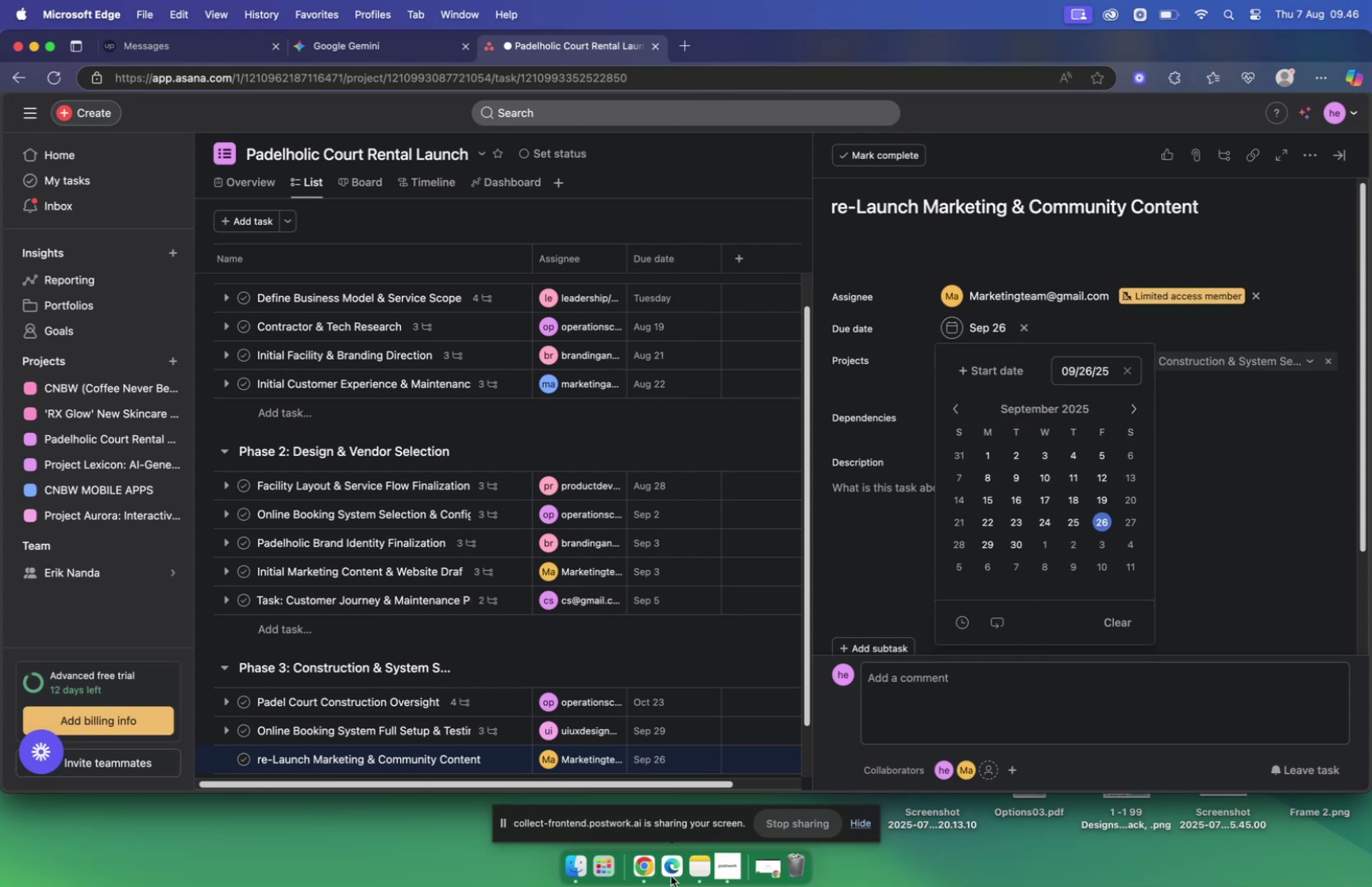 
mouse_move([633, 854])
 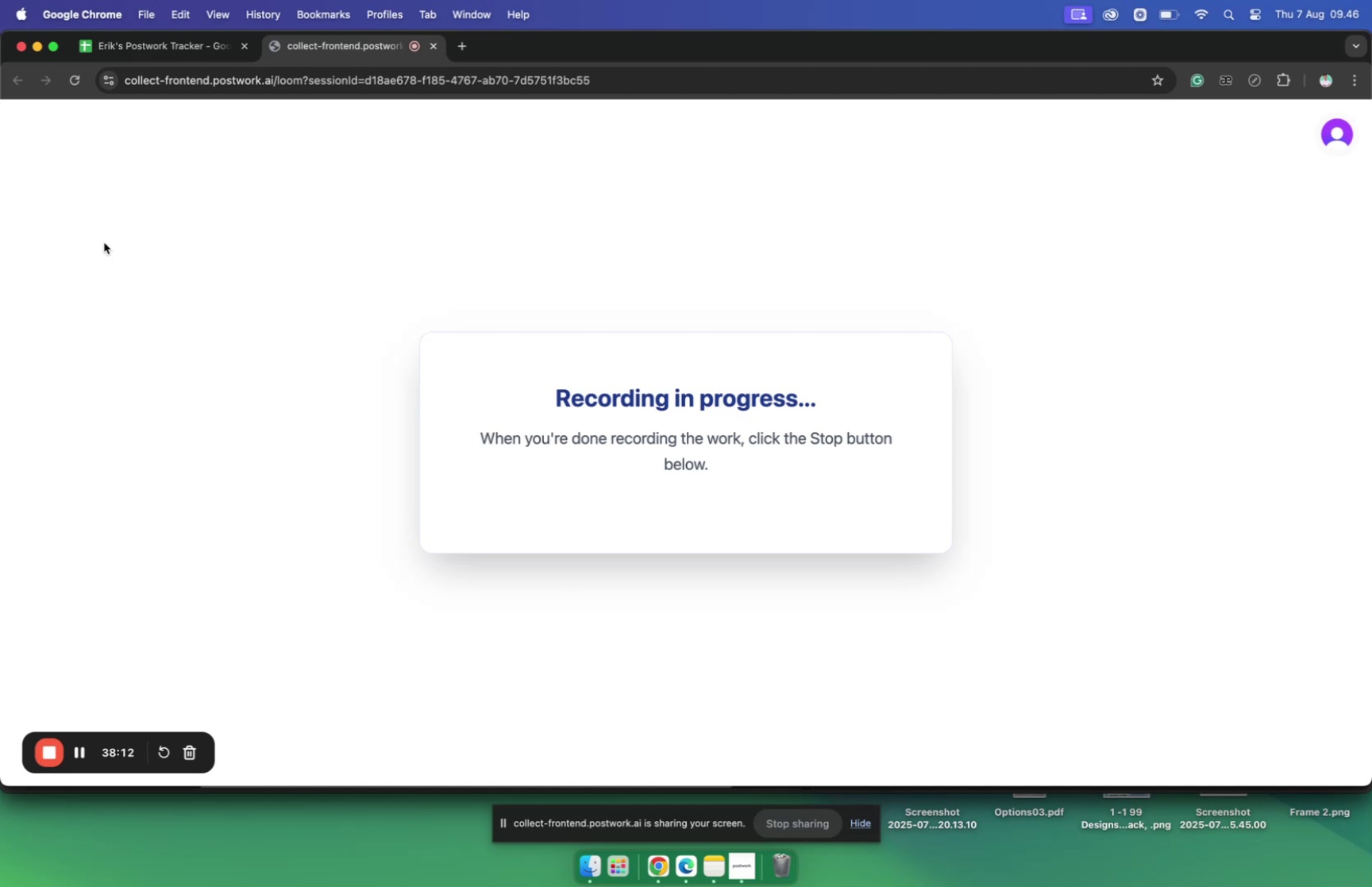 
left_click([203, 48])
 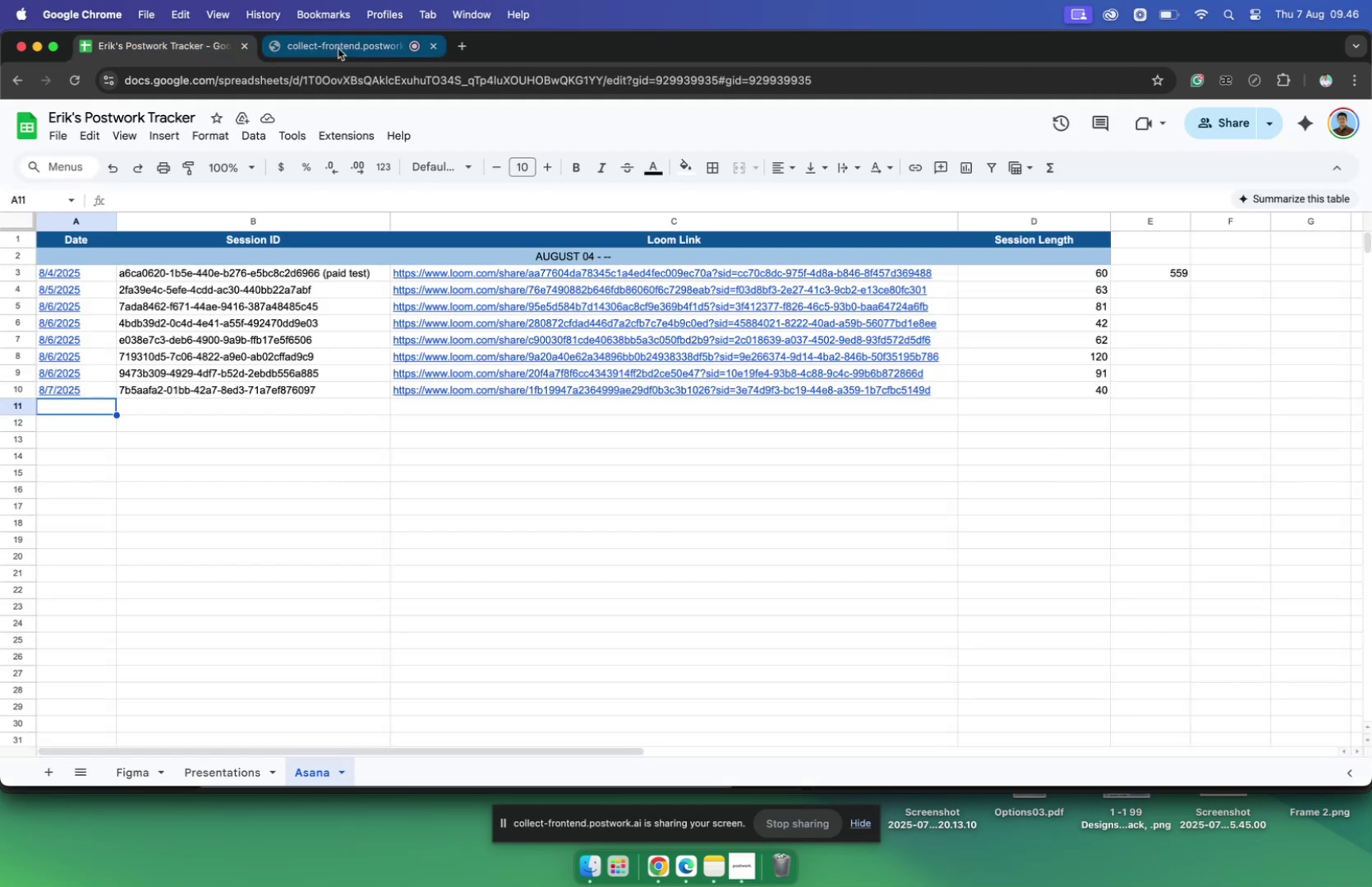 
left_click([337, 47])
 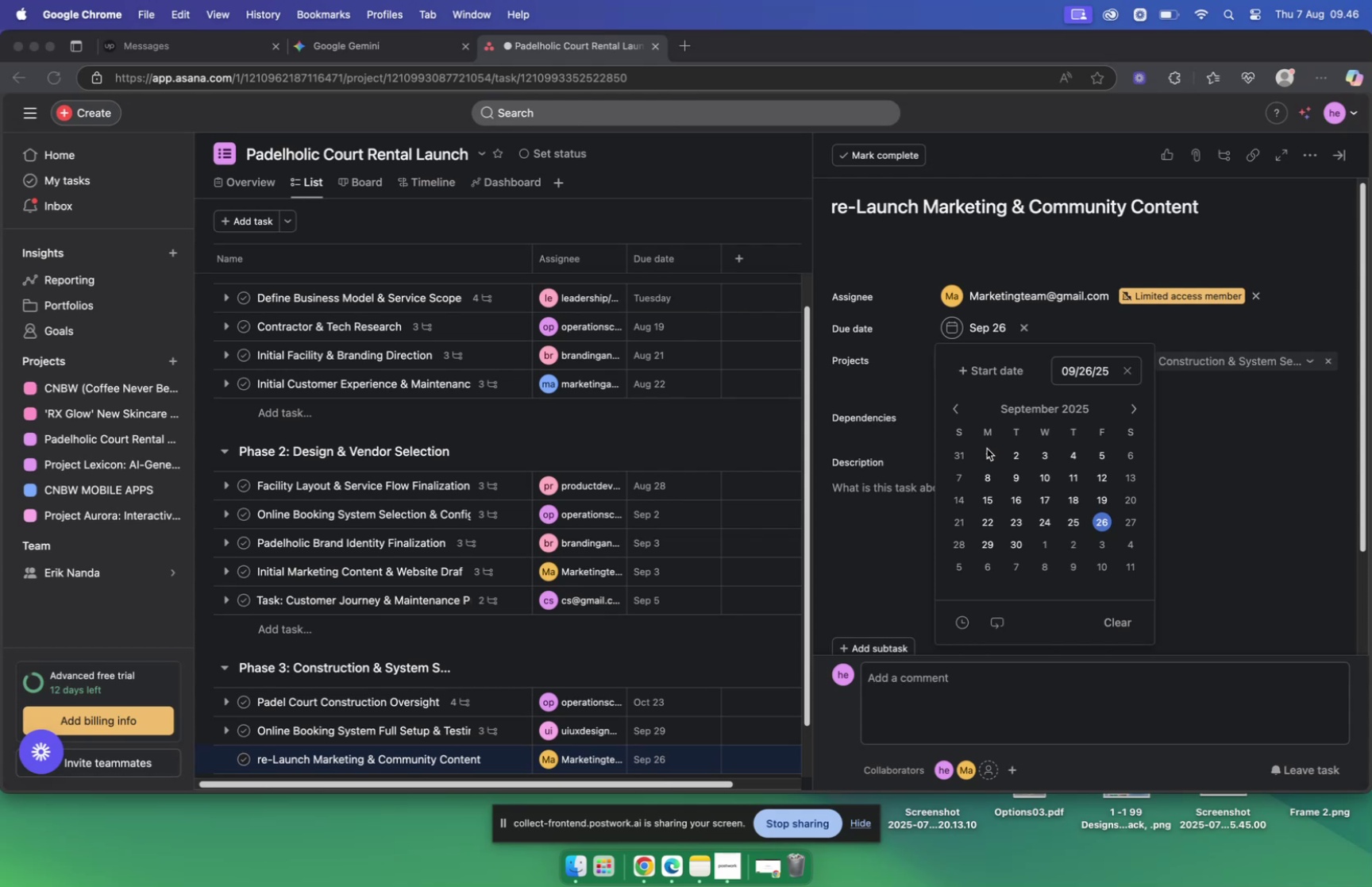 
wait(12.83)
 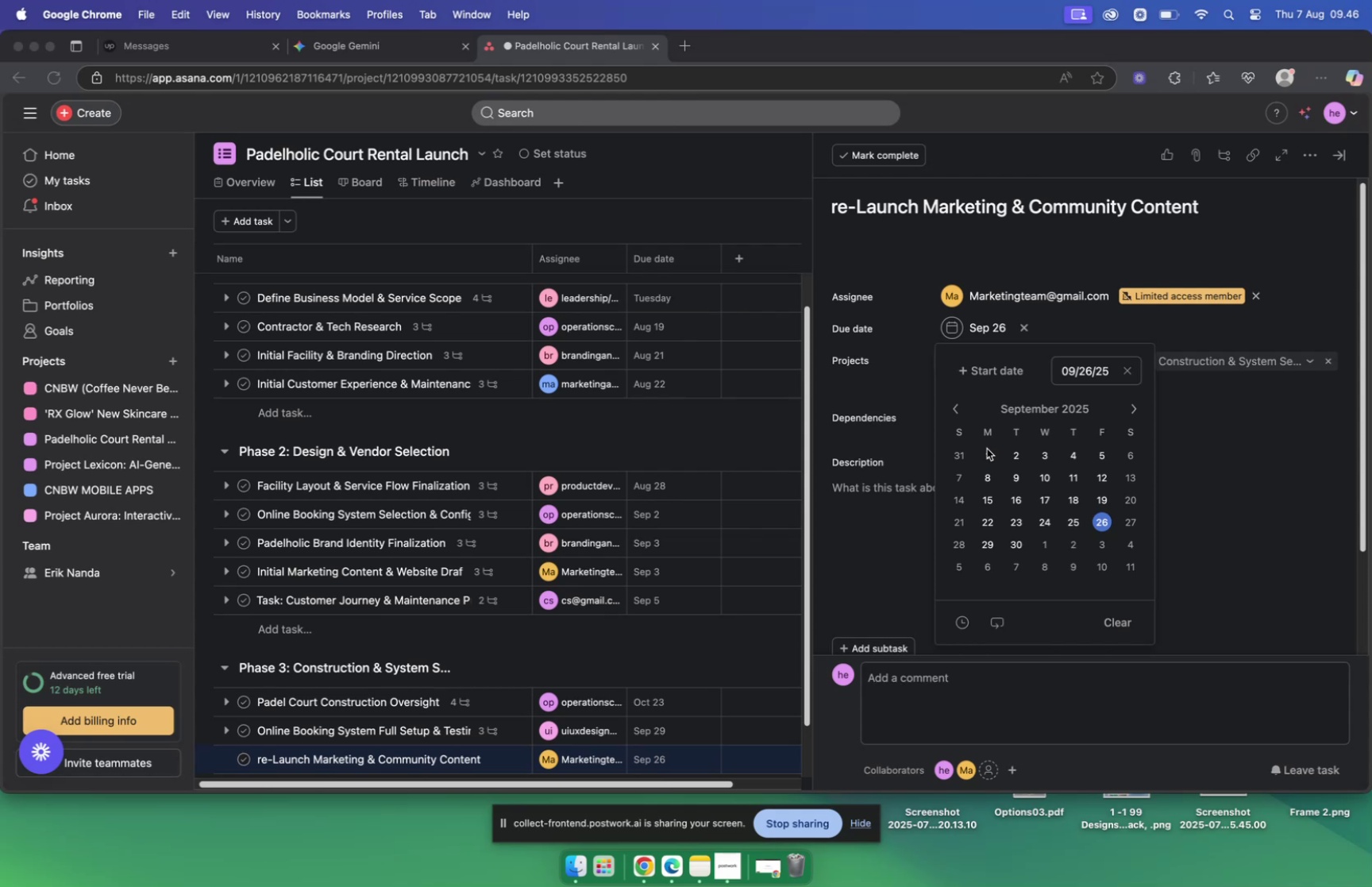 
mouse_move([925, 384])
 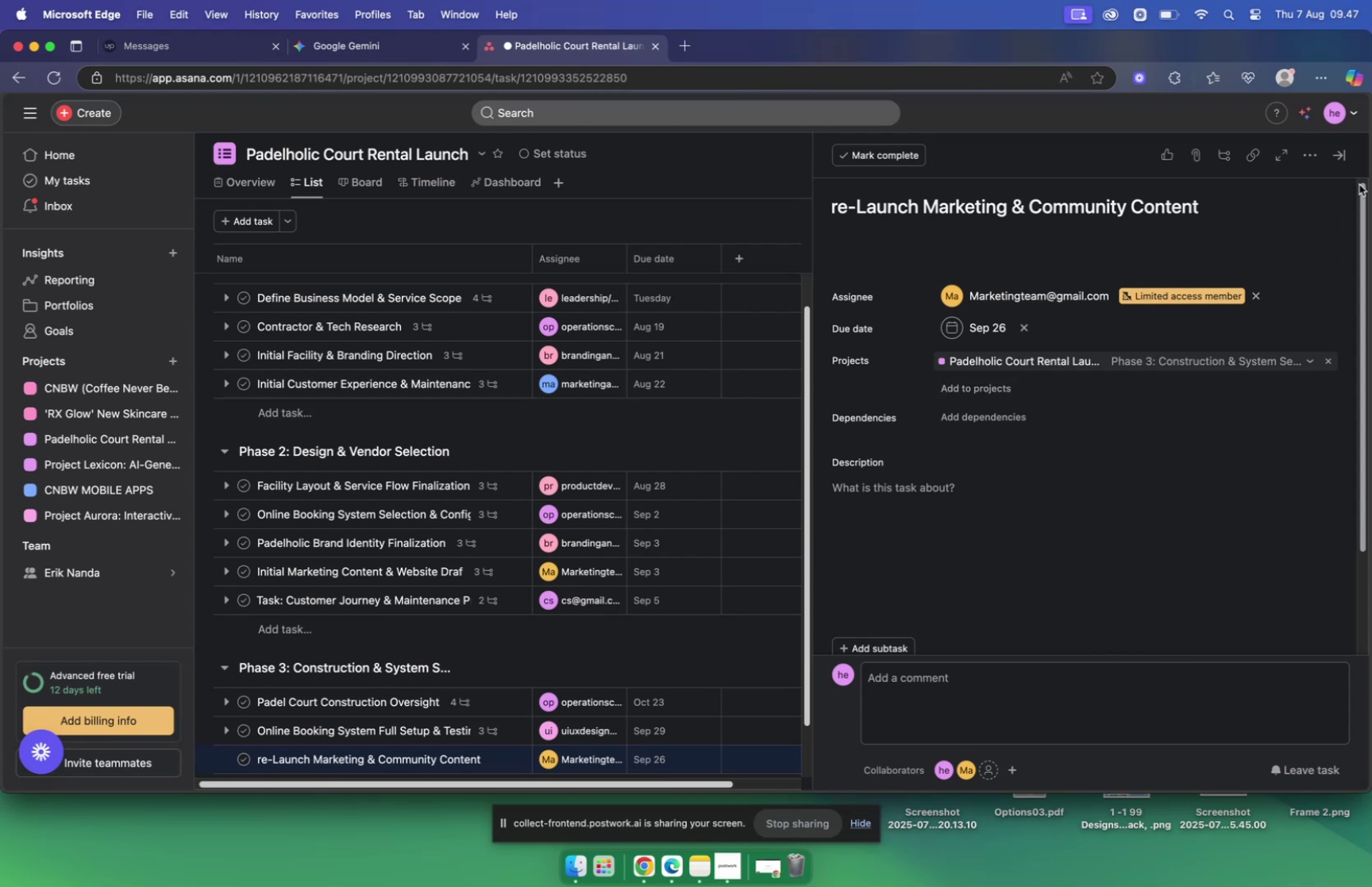 
scroll: coordinate [891, 507], scroll_direction: down, amount: 12.0
 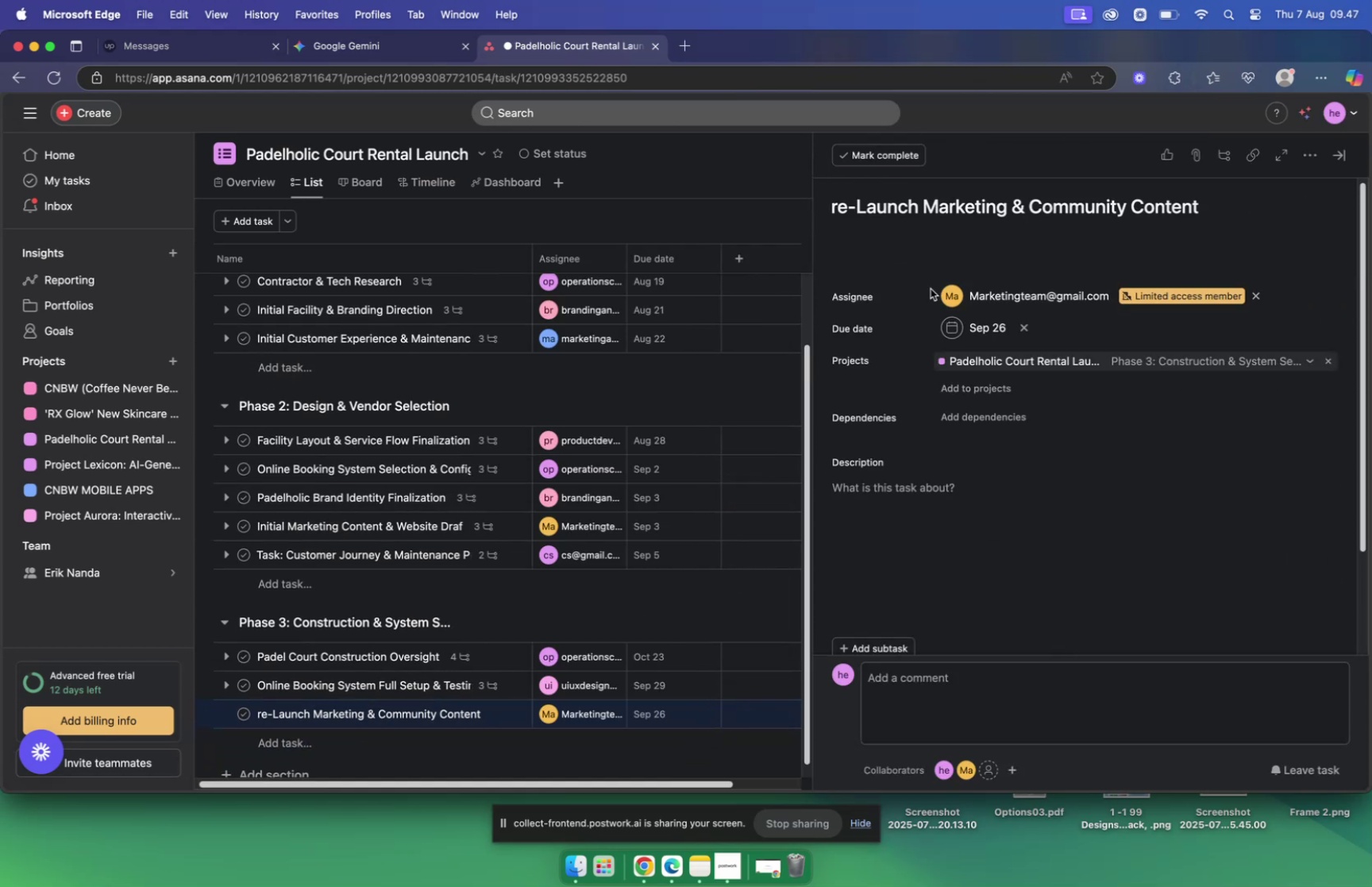 
left_click([365, 54])
 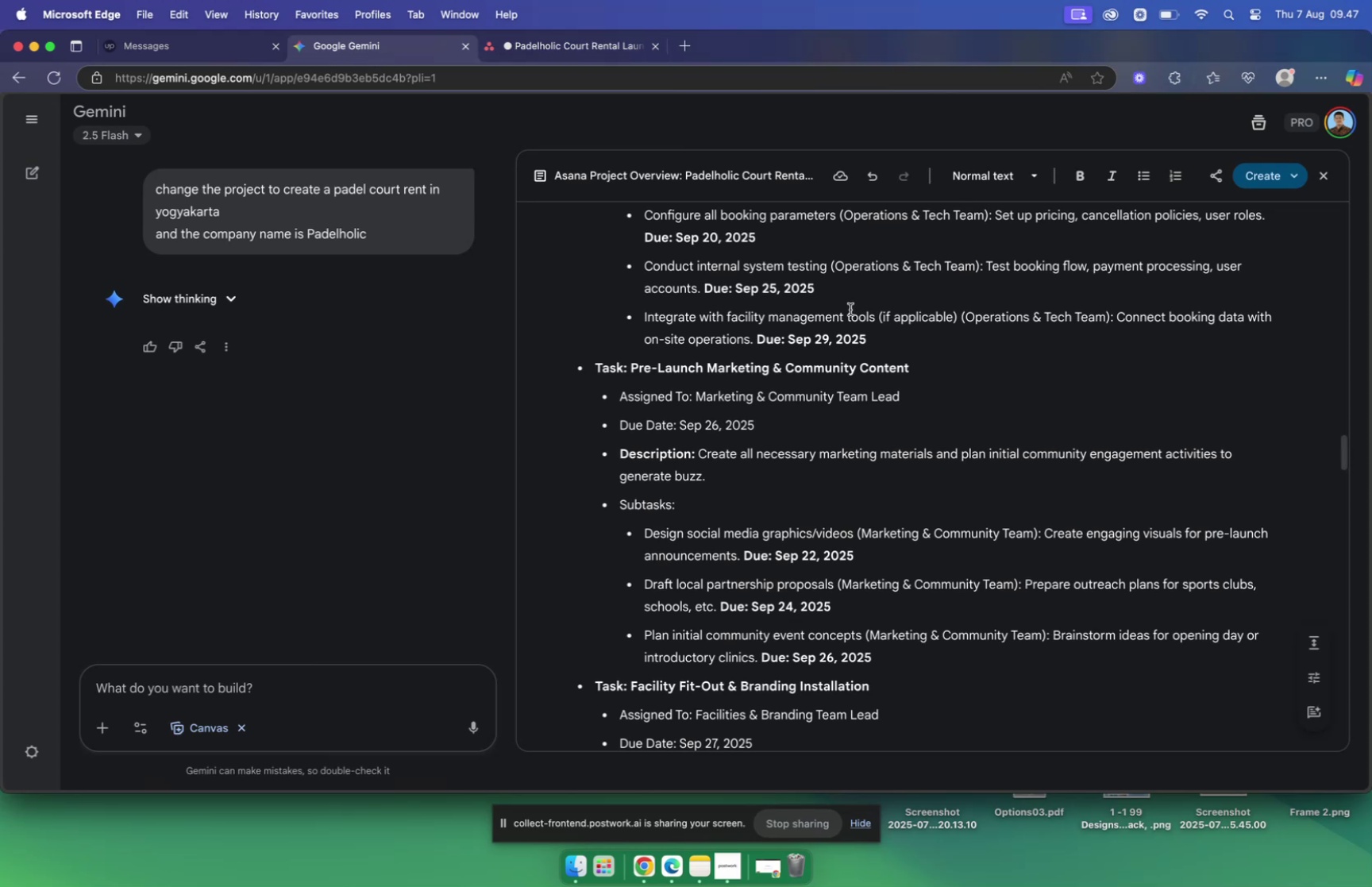 
wait(9.66)
 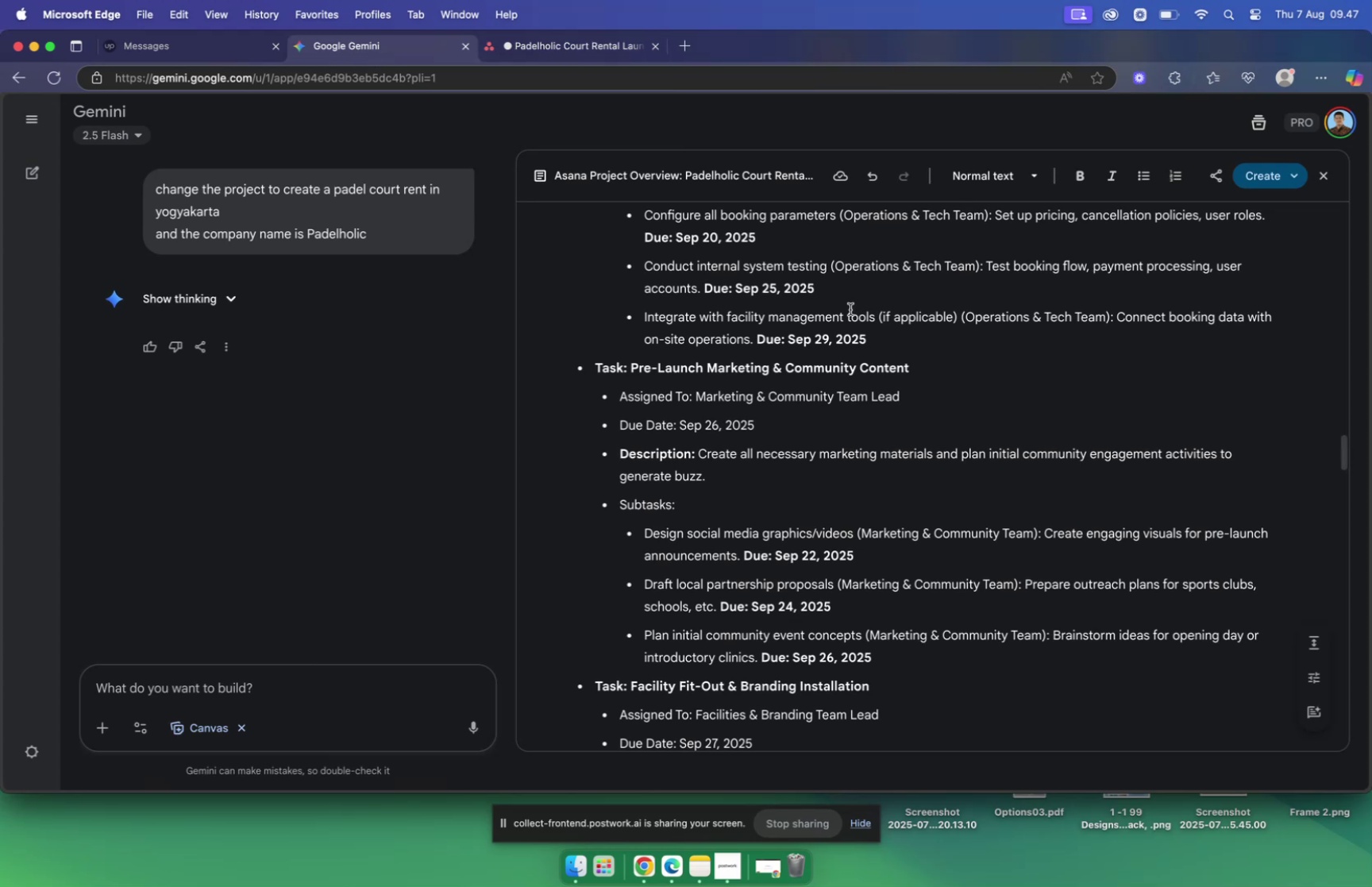 
left_click_drag(start_coordinate=[700, 451], to_coordinate=[777, 470])
 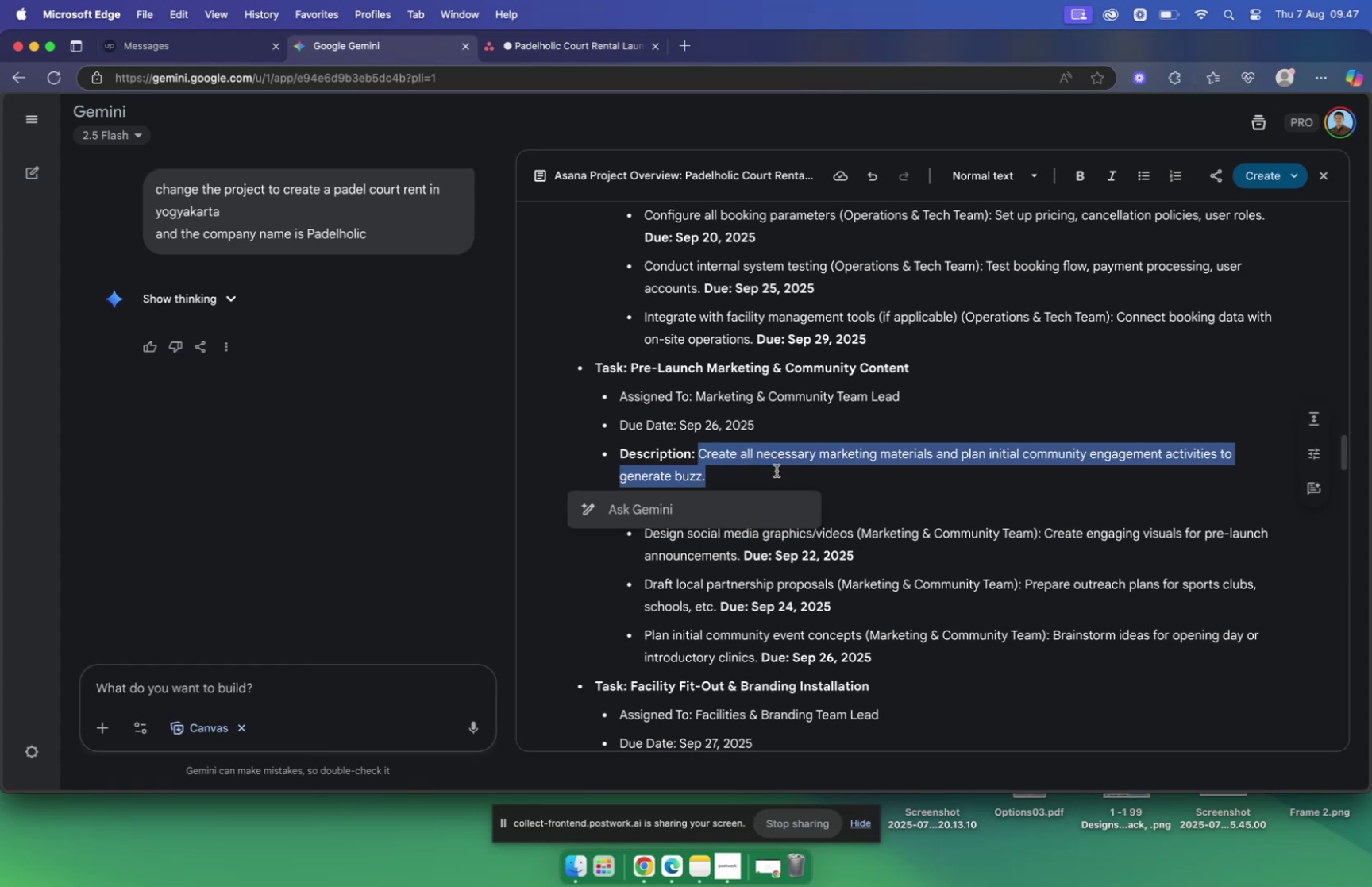 
key(Meta+C)
 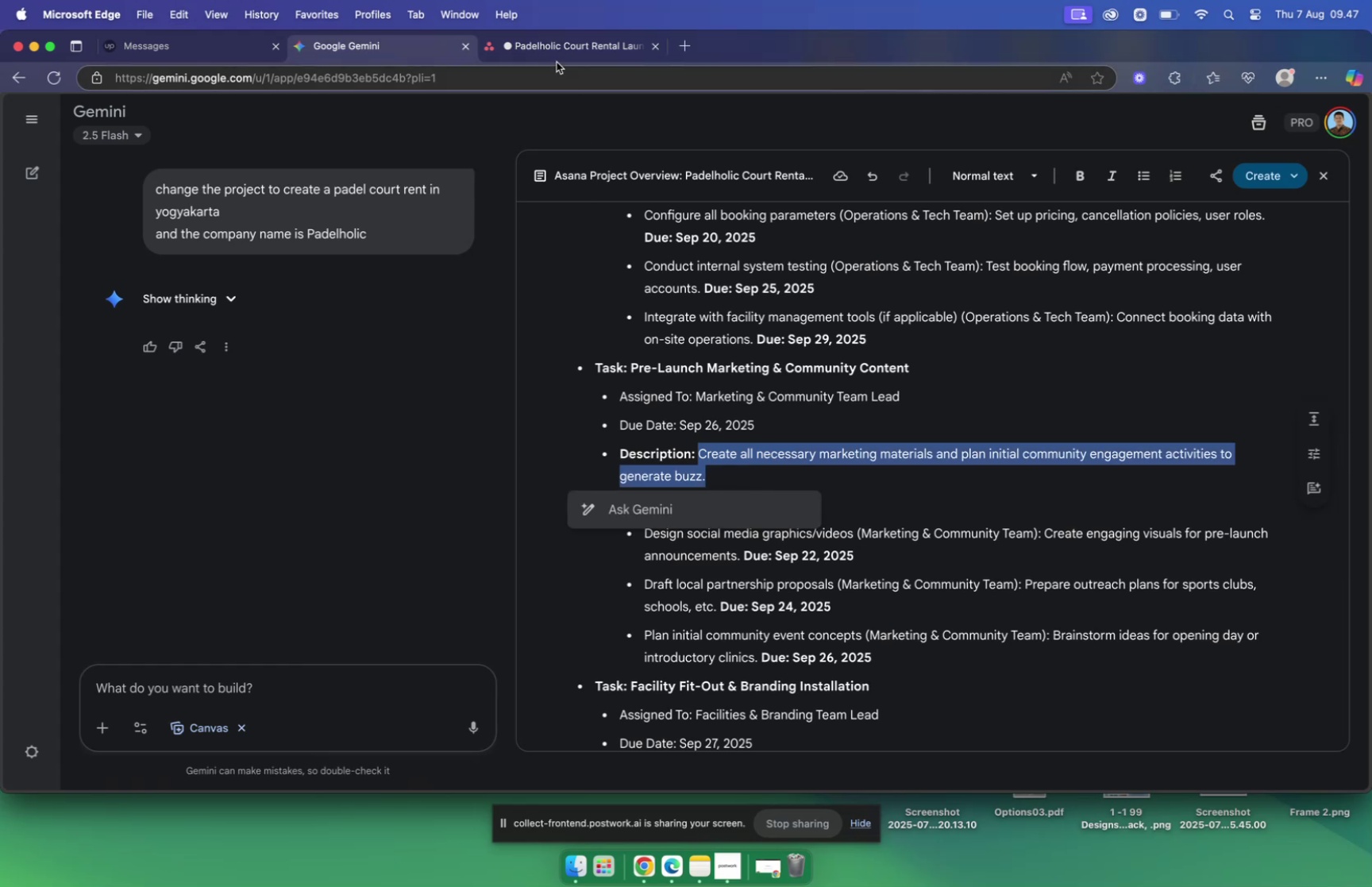 
left_click([560, 51])
 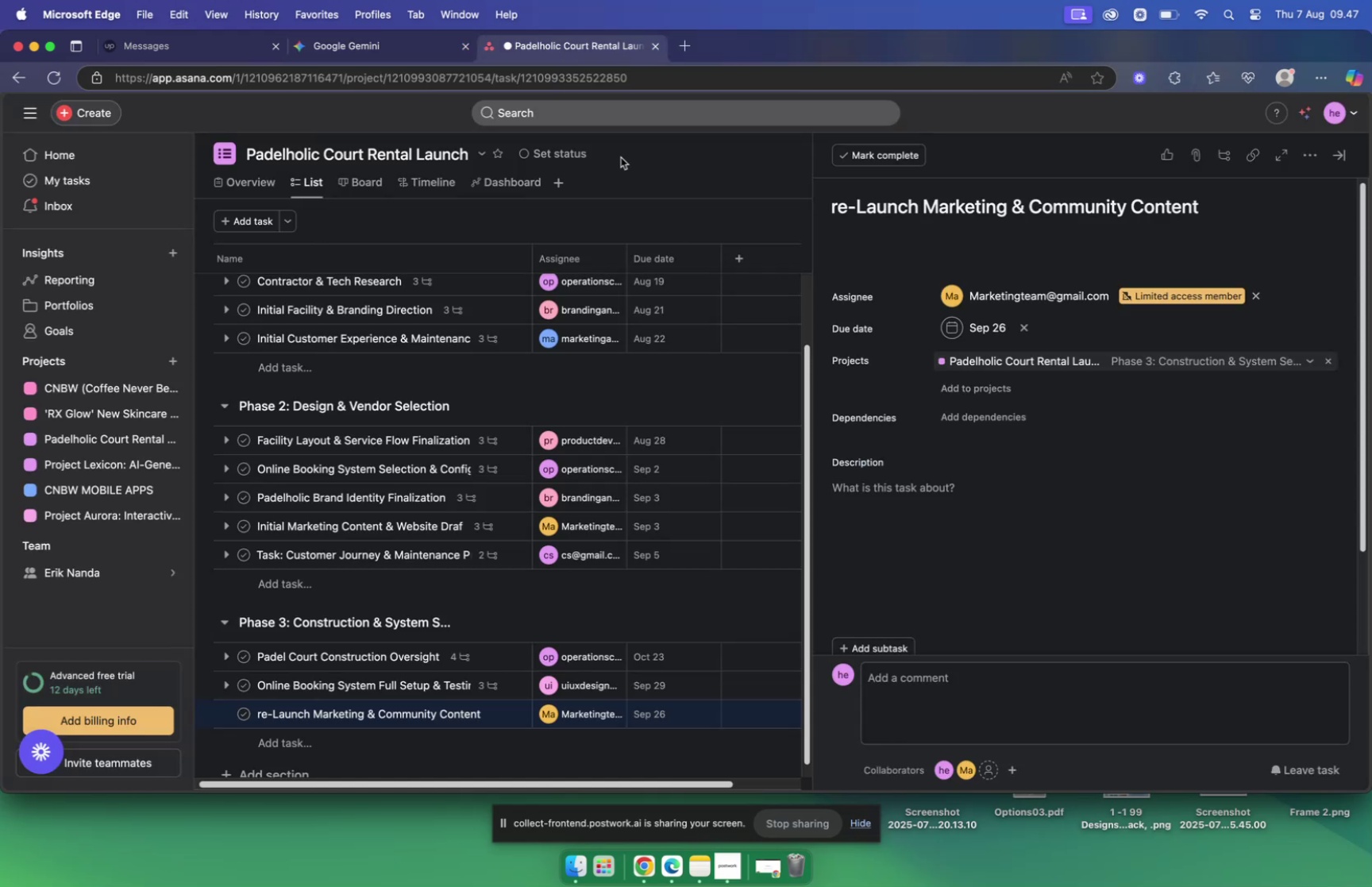 
mouse_move([949, 414])
 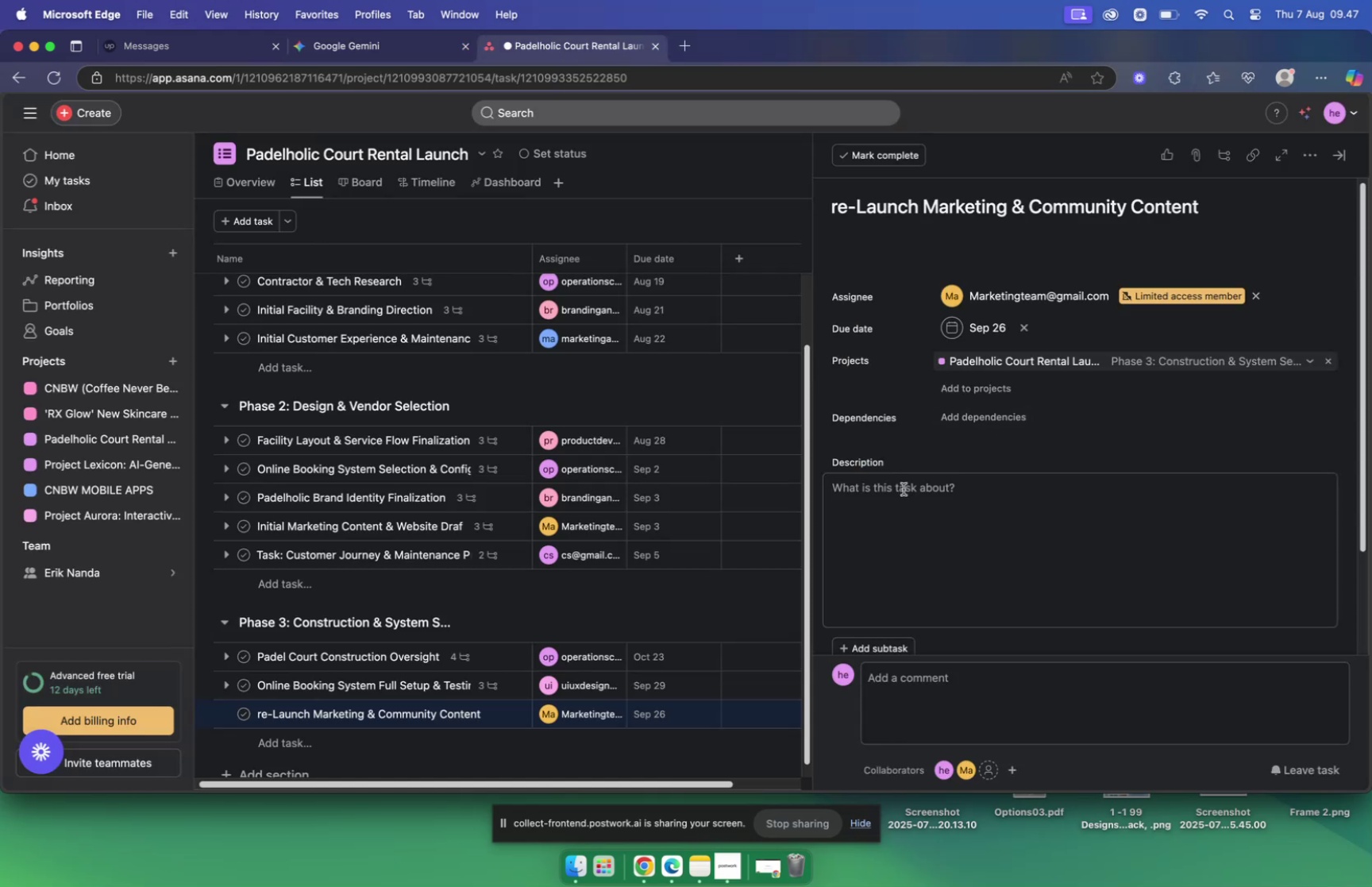 
key(Meta+V)
 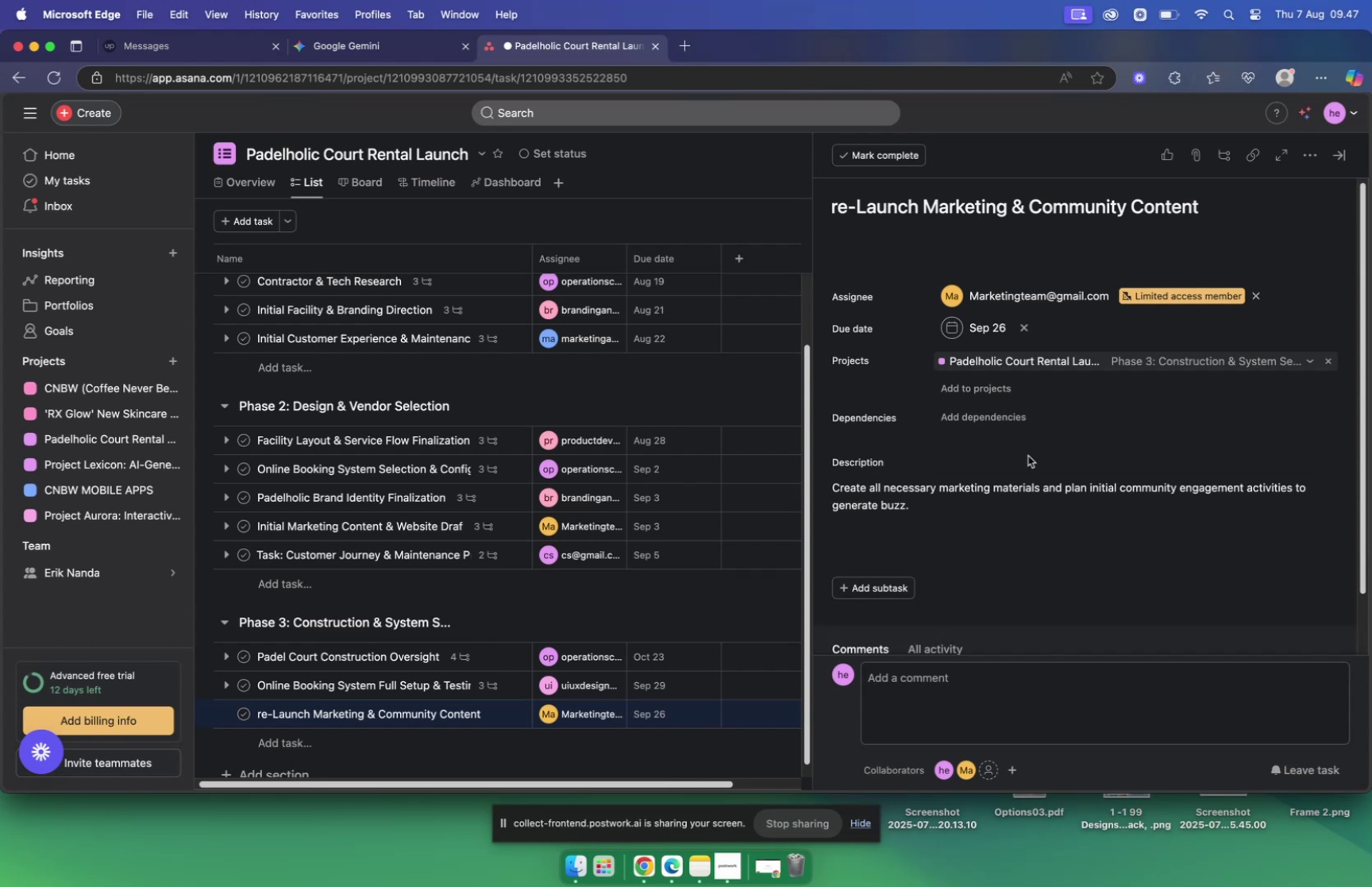 
scroll: coordinate [1027, 457], scroll_direction: down, amount: 10.0
 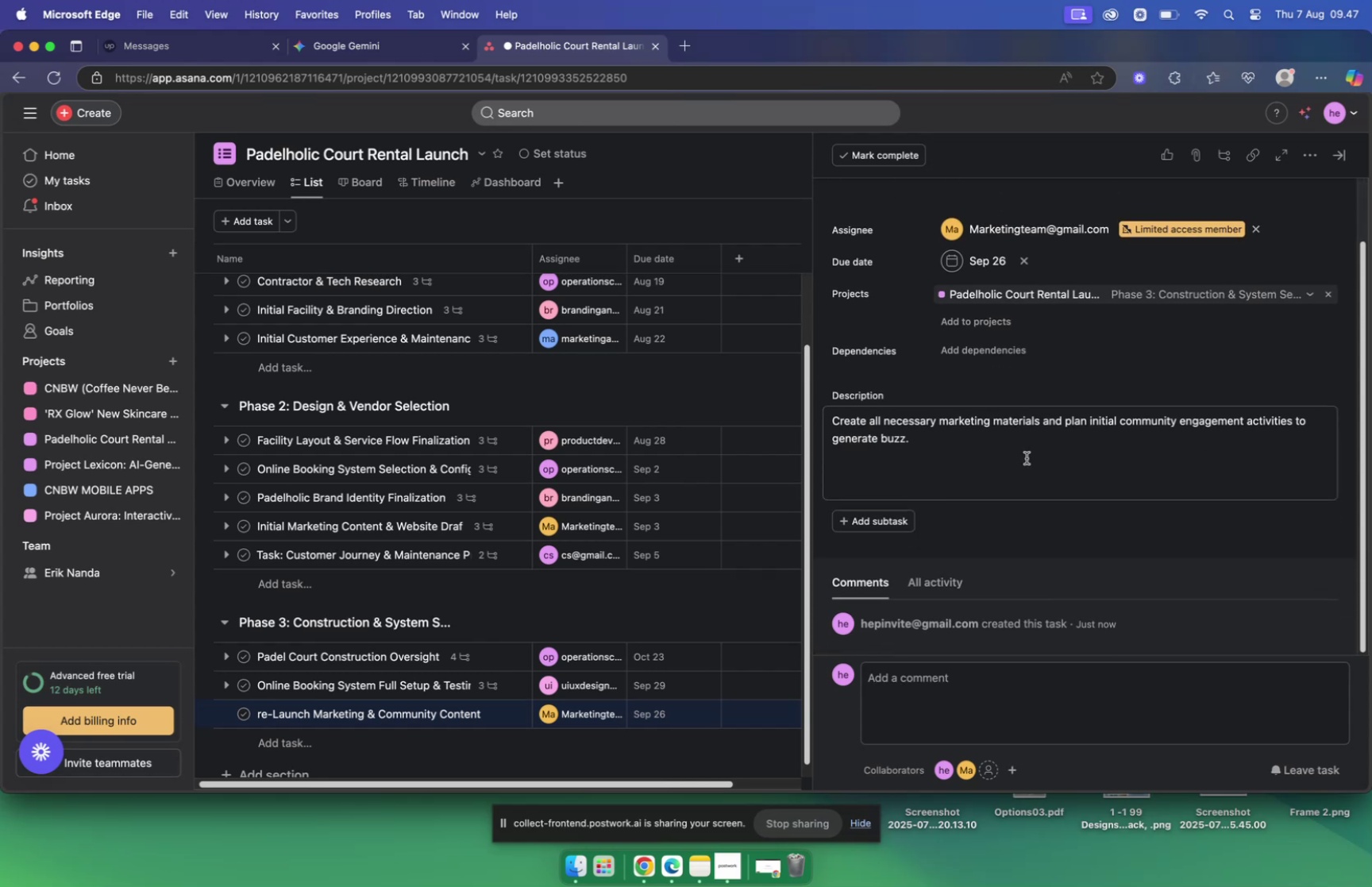 
wait(8.36)
 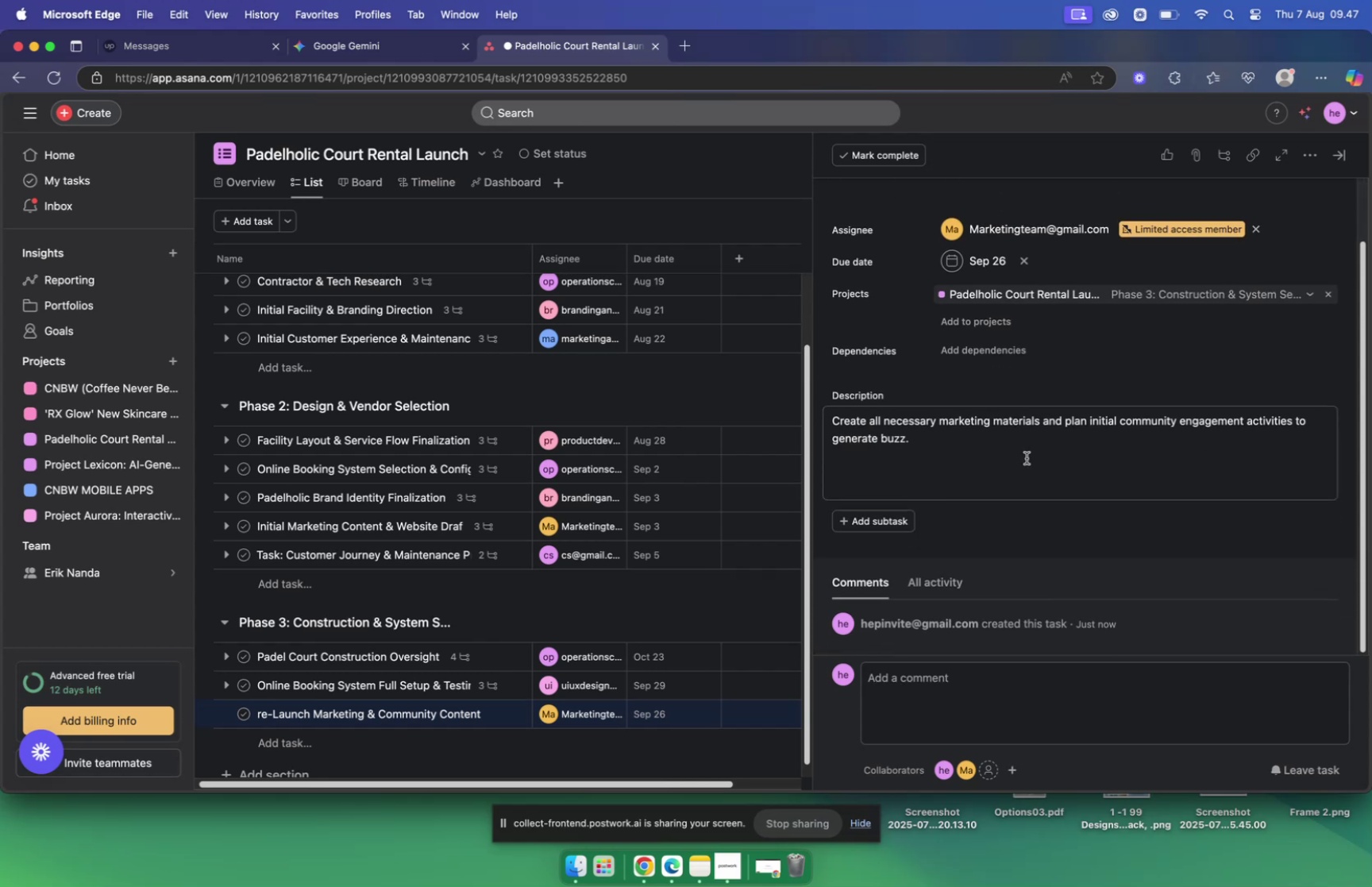 
scroll: coordinate [971, 486], scroll_direction: down, amount: 5.0
 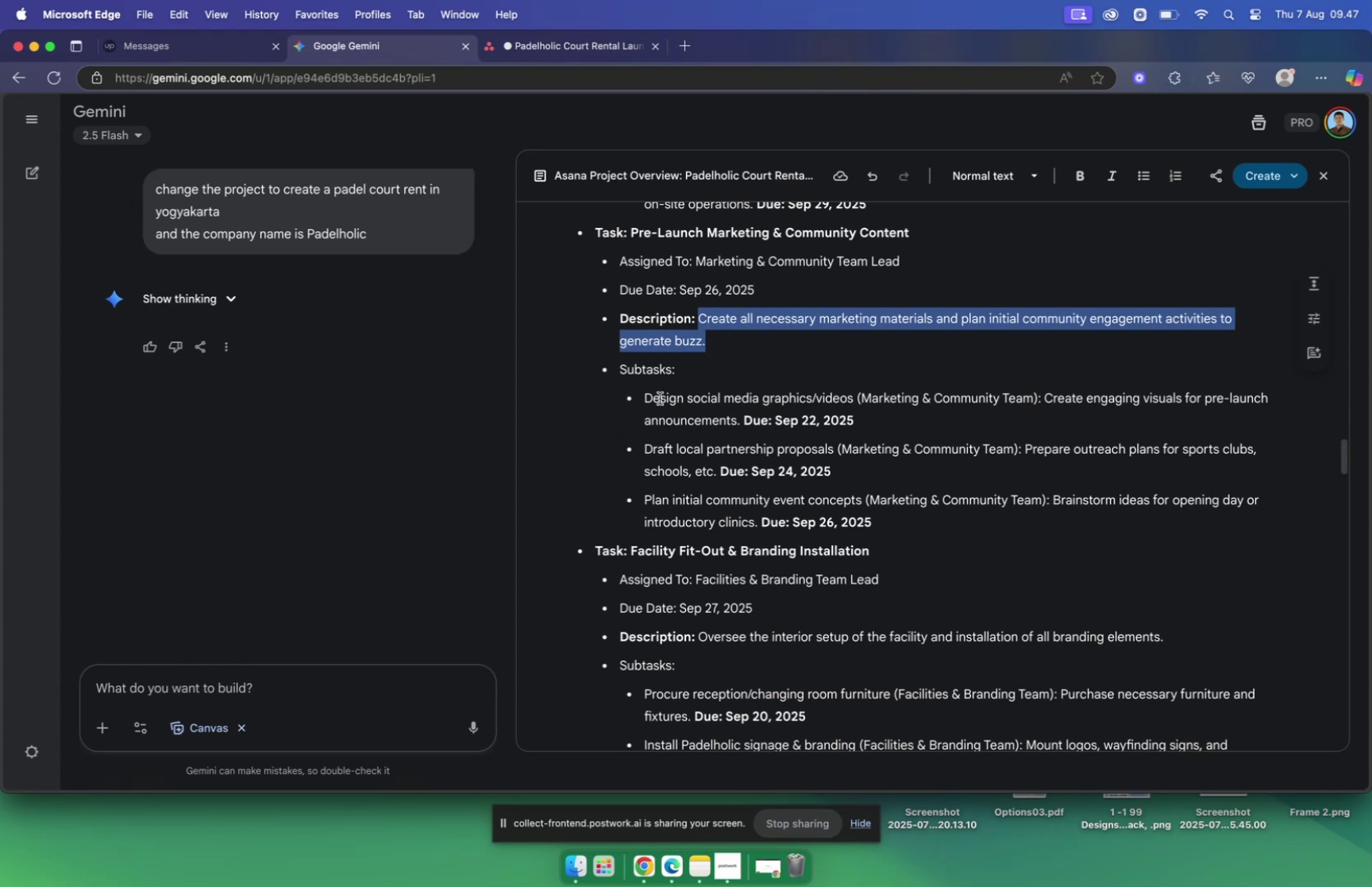 
left_click_drag(start_coordinate=[648, 398], to_coordinate=[851, 391])
 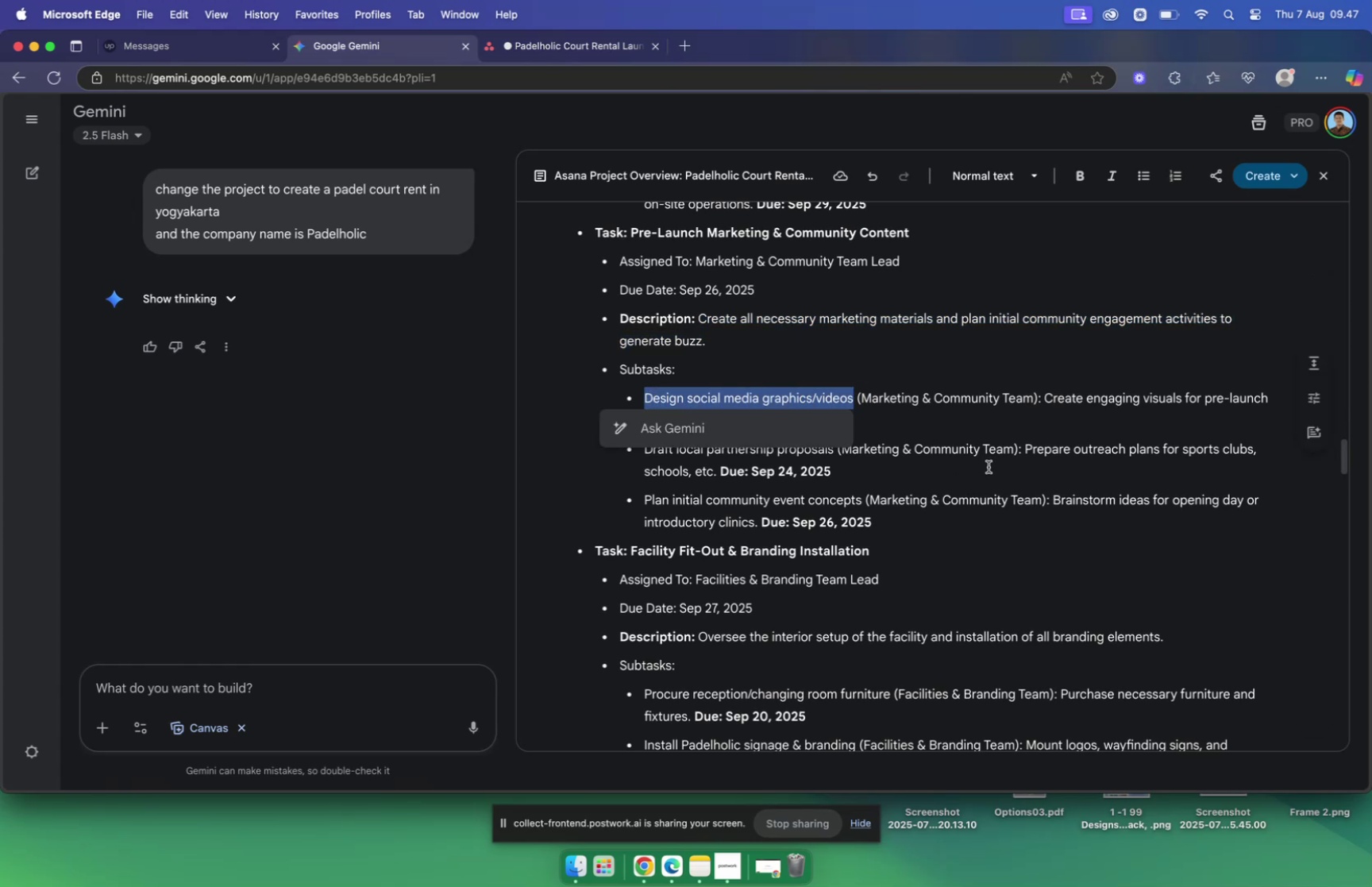 
key(Meta+C)
 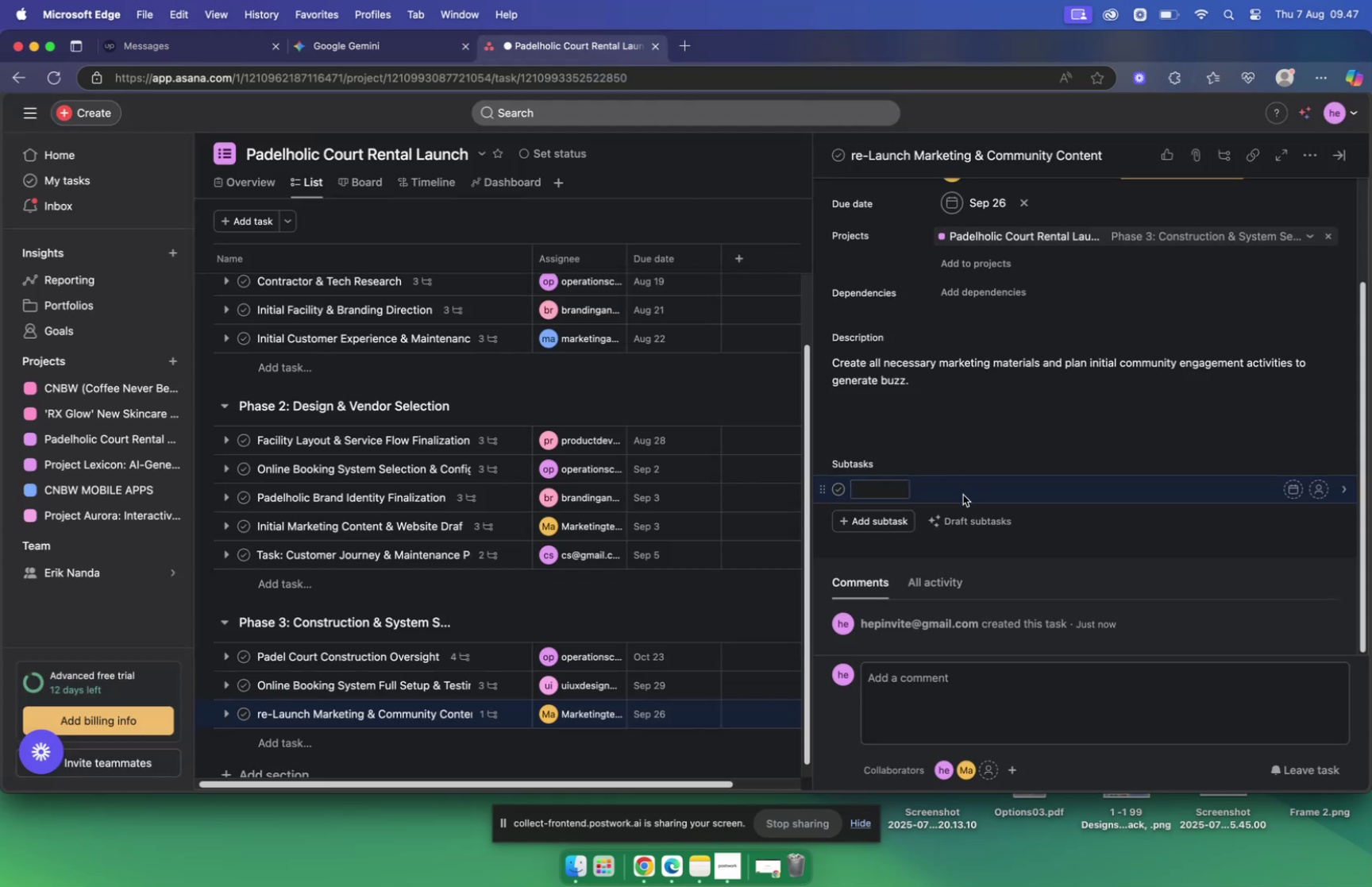 
key(Meta+V)
 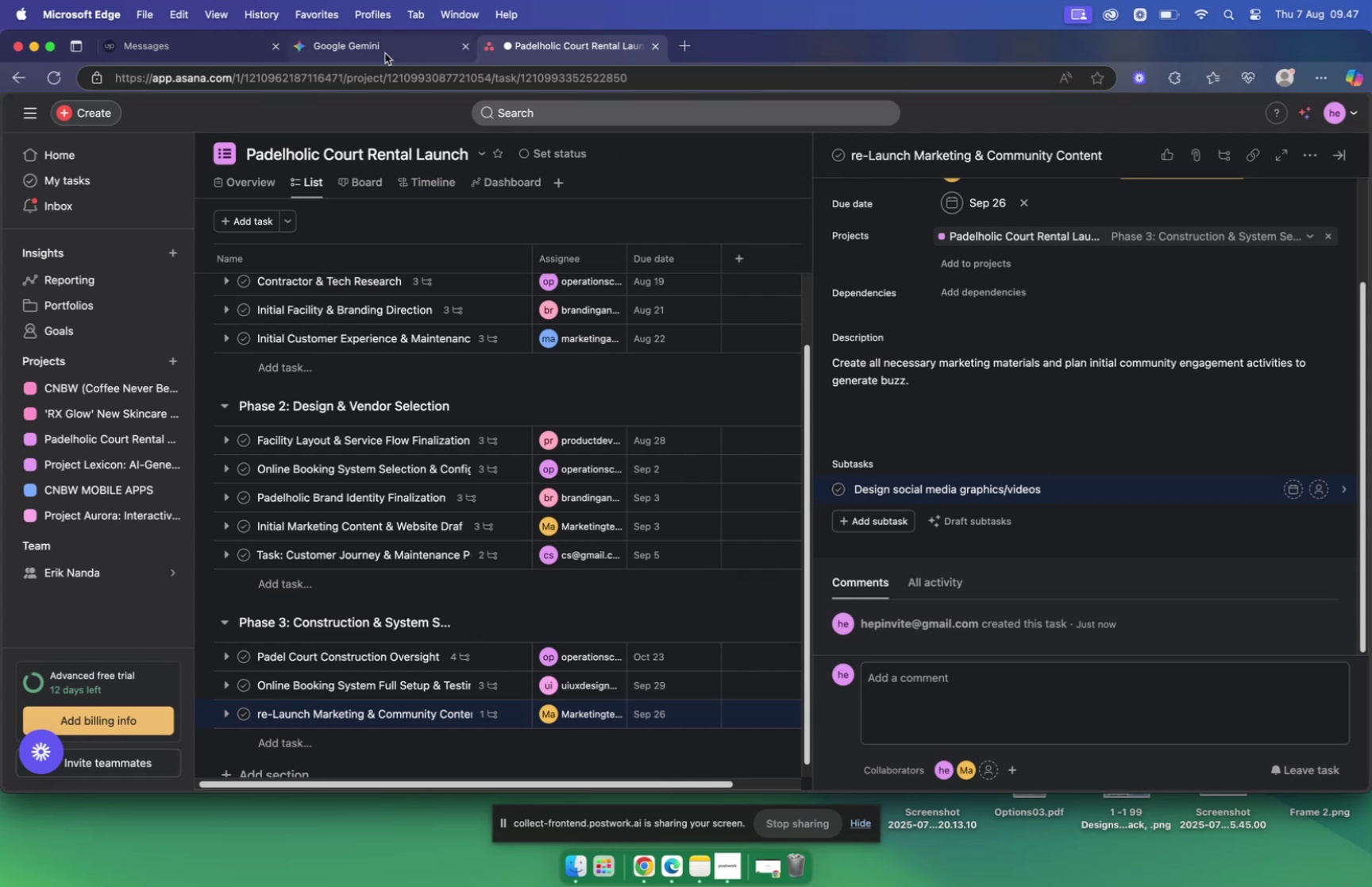 
left_click([384, 52])
 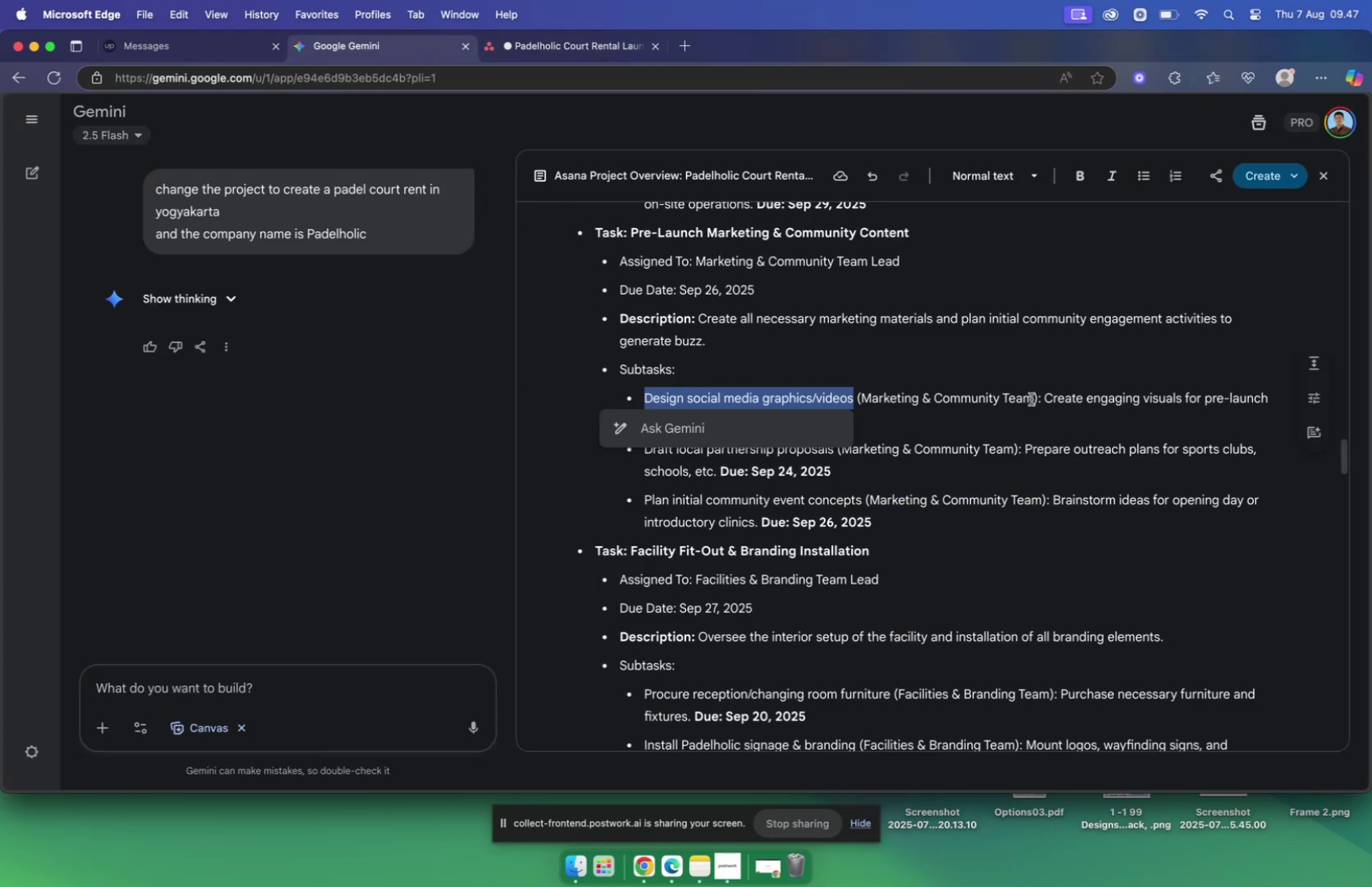 
left_click_drag(start_coordinate=[1046, 395], to_coordinate=[731, 413])
 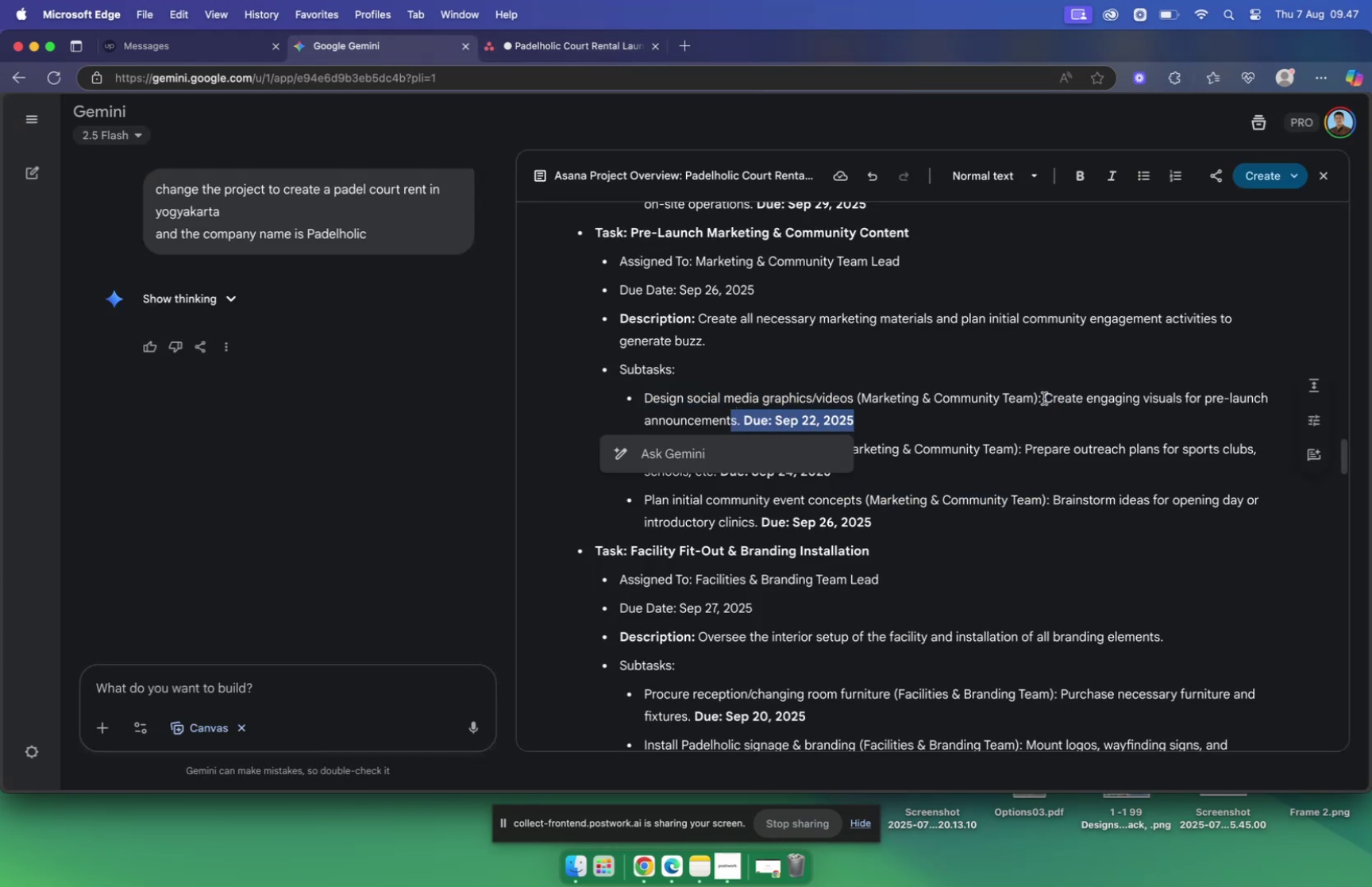 
left_click_drag(start_coordinate=[1046, 395], to_coordinate=[740, 410])
 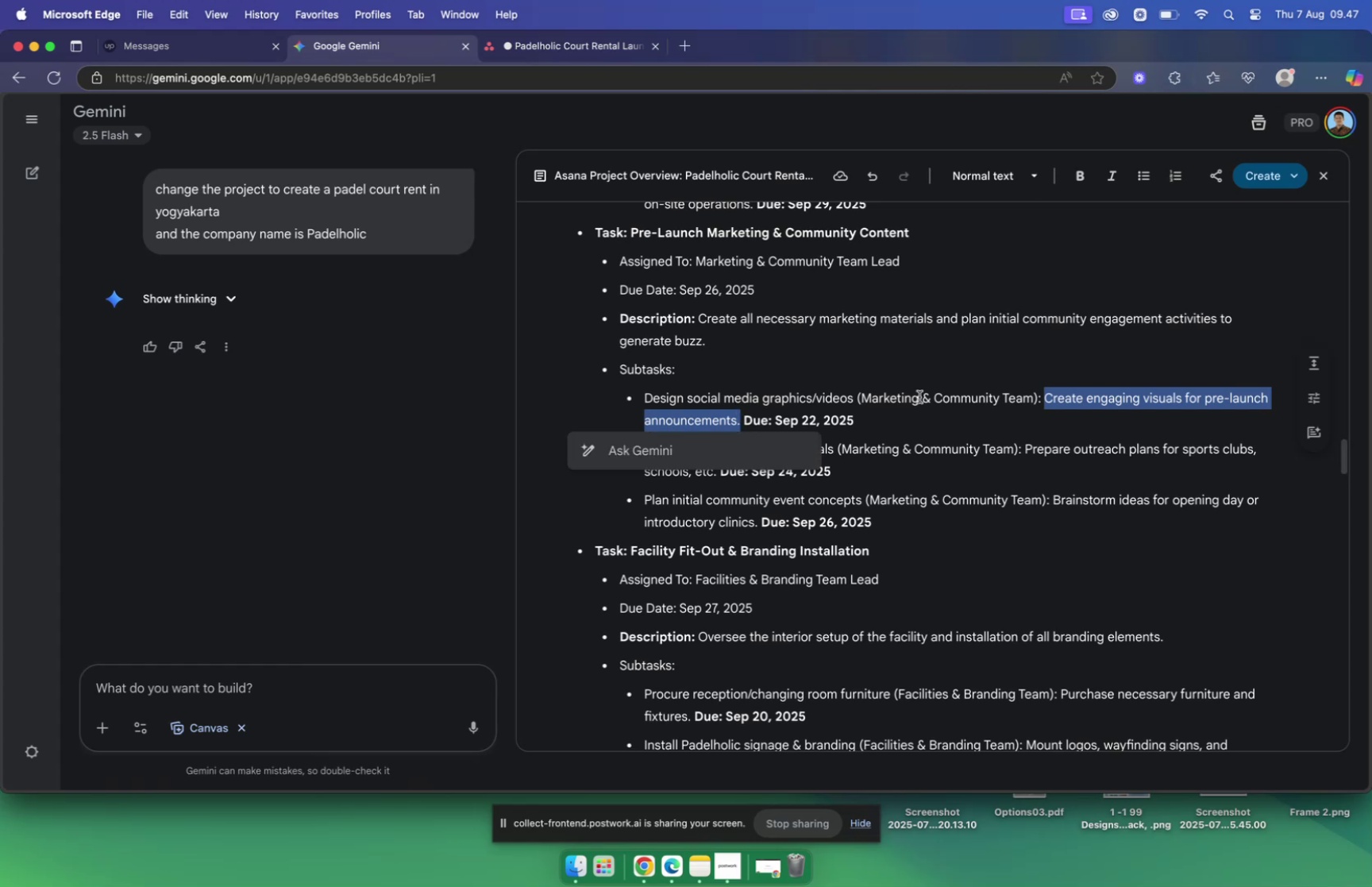 
key(Meta+C)
 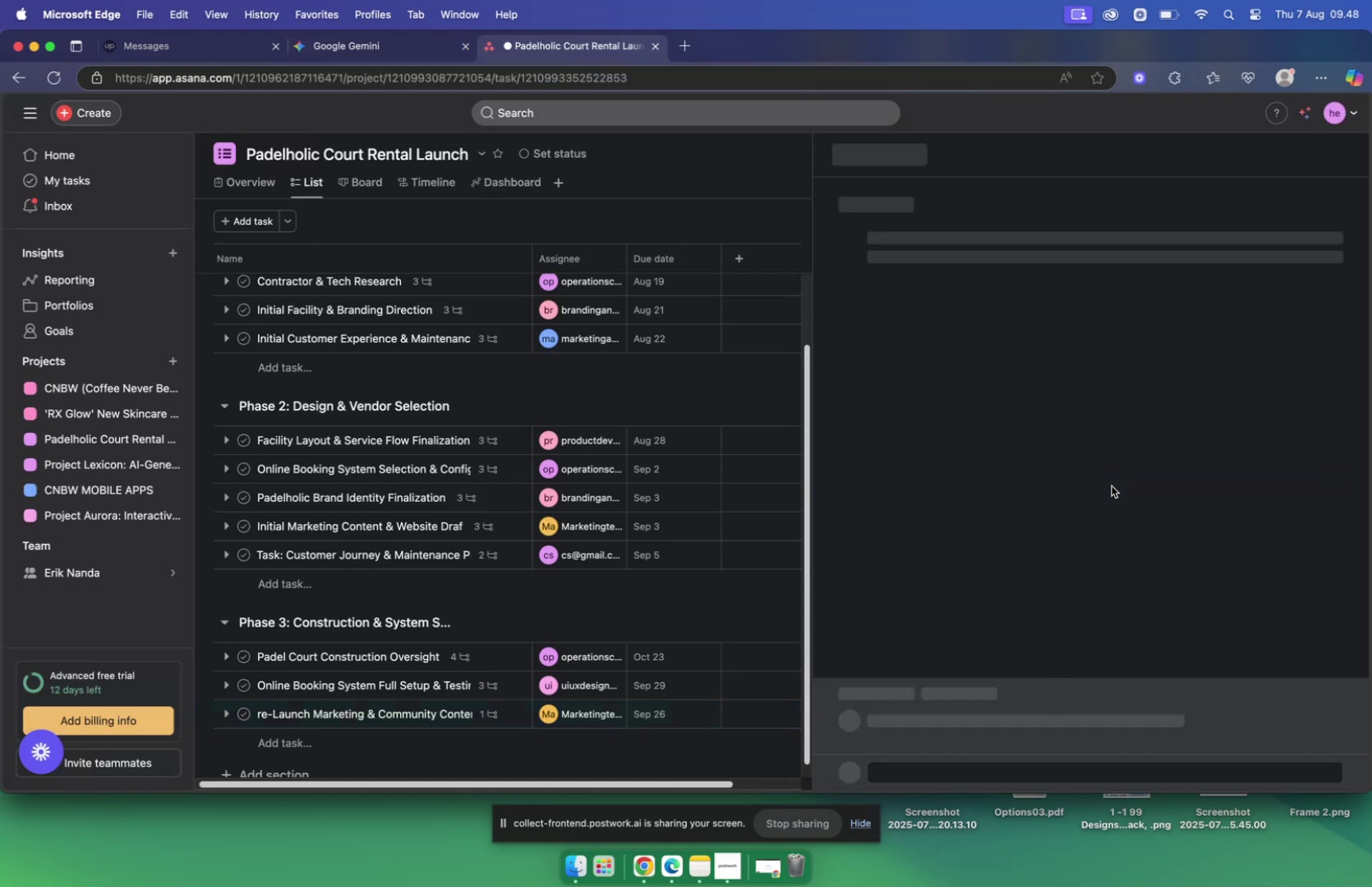 
wait(5.15)
 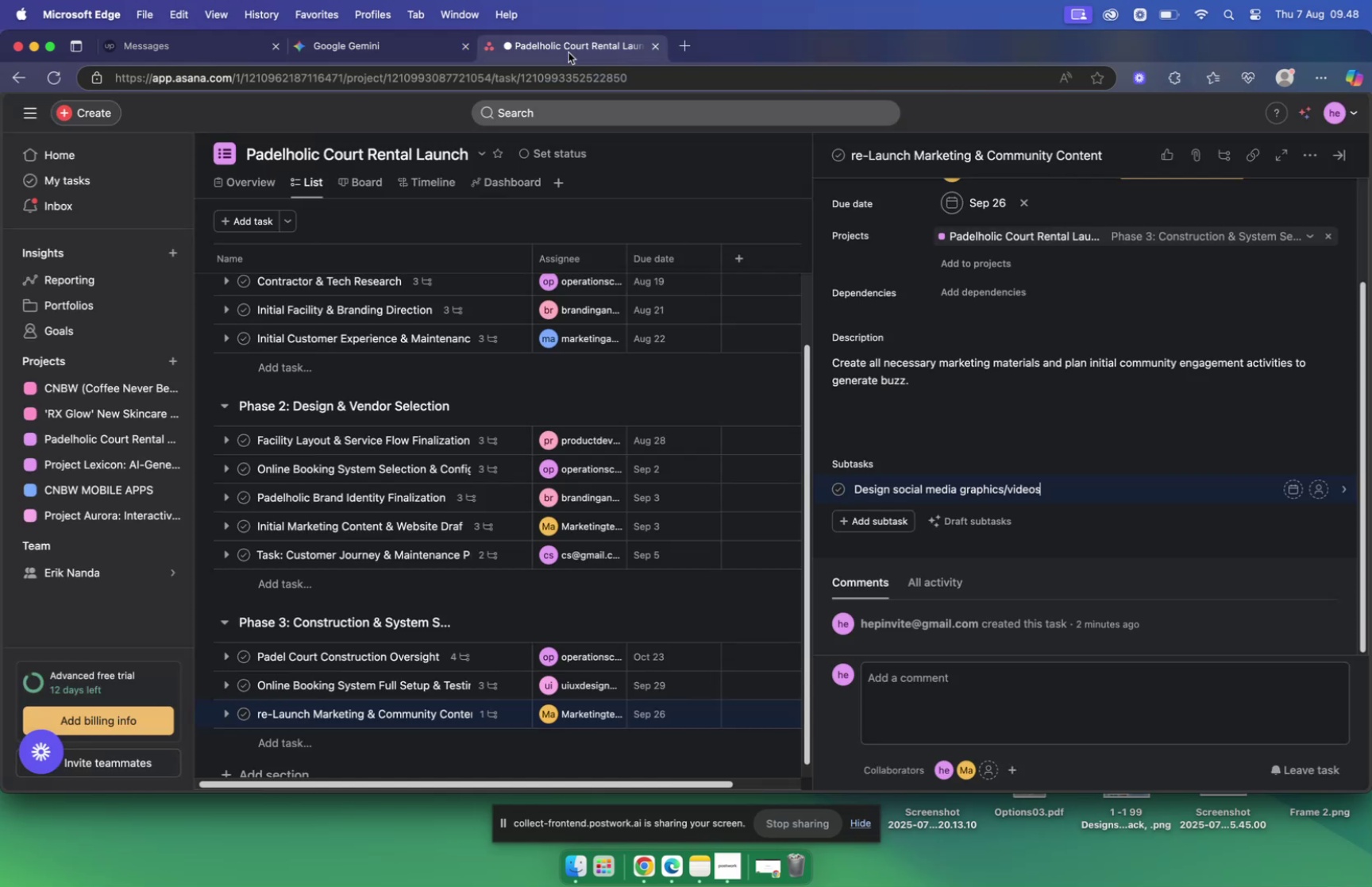 
key(Meta+V)
 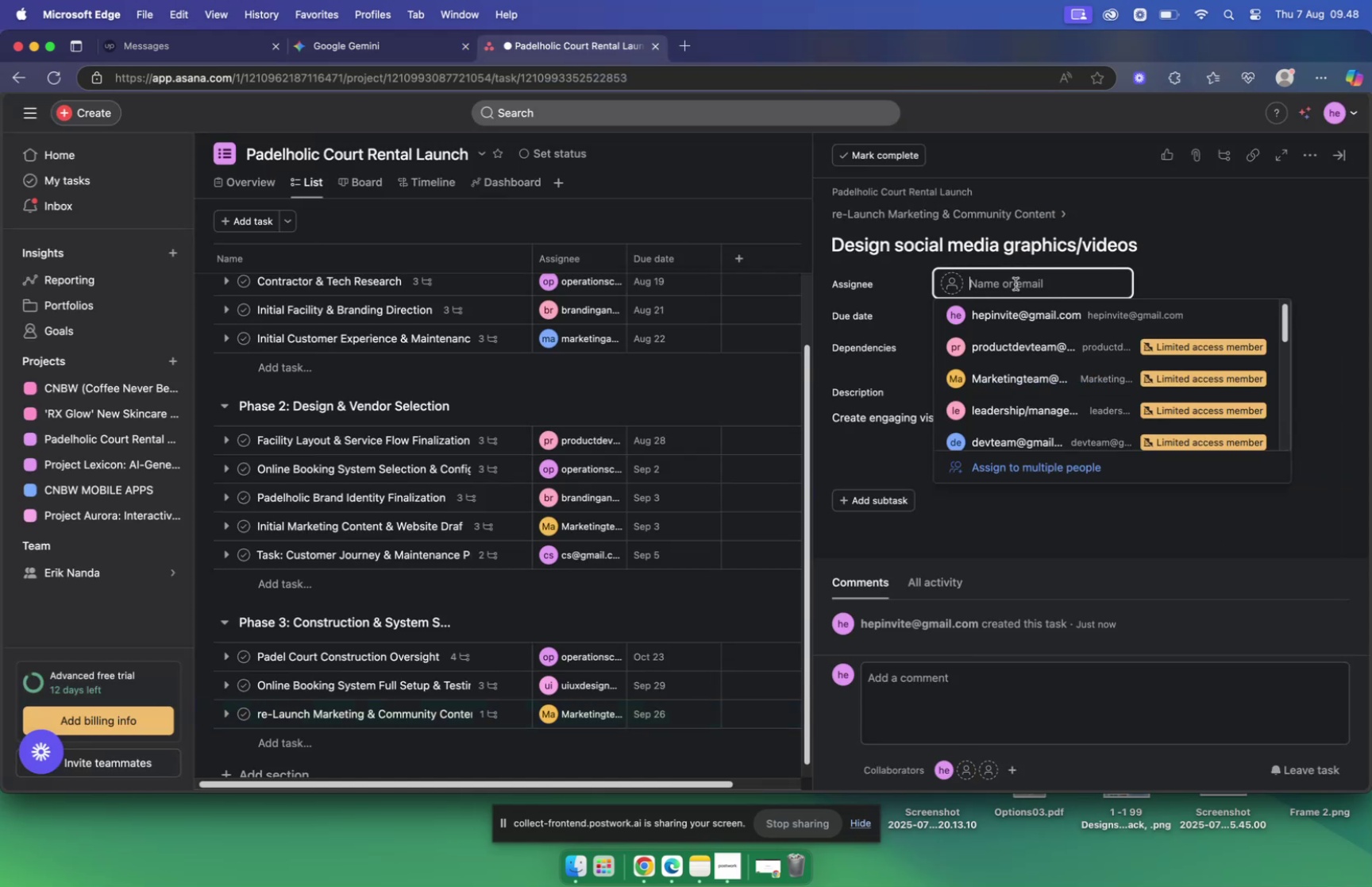 
type(mar)
 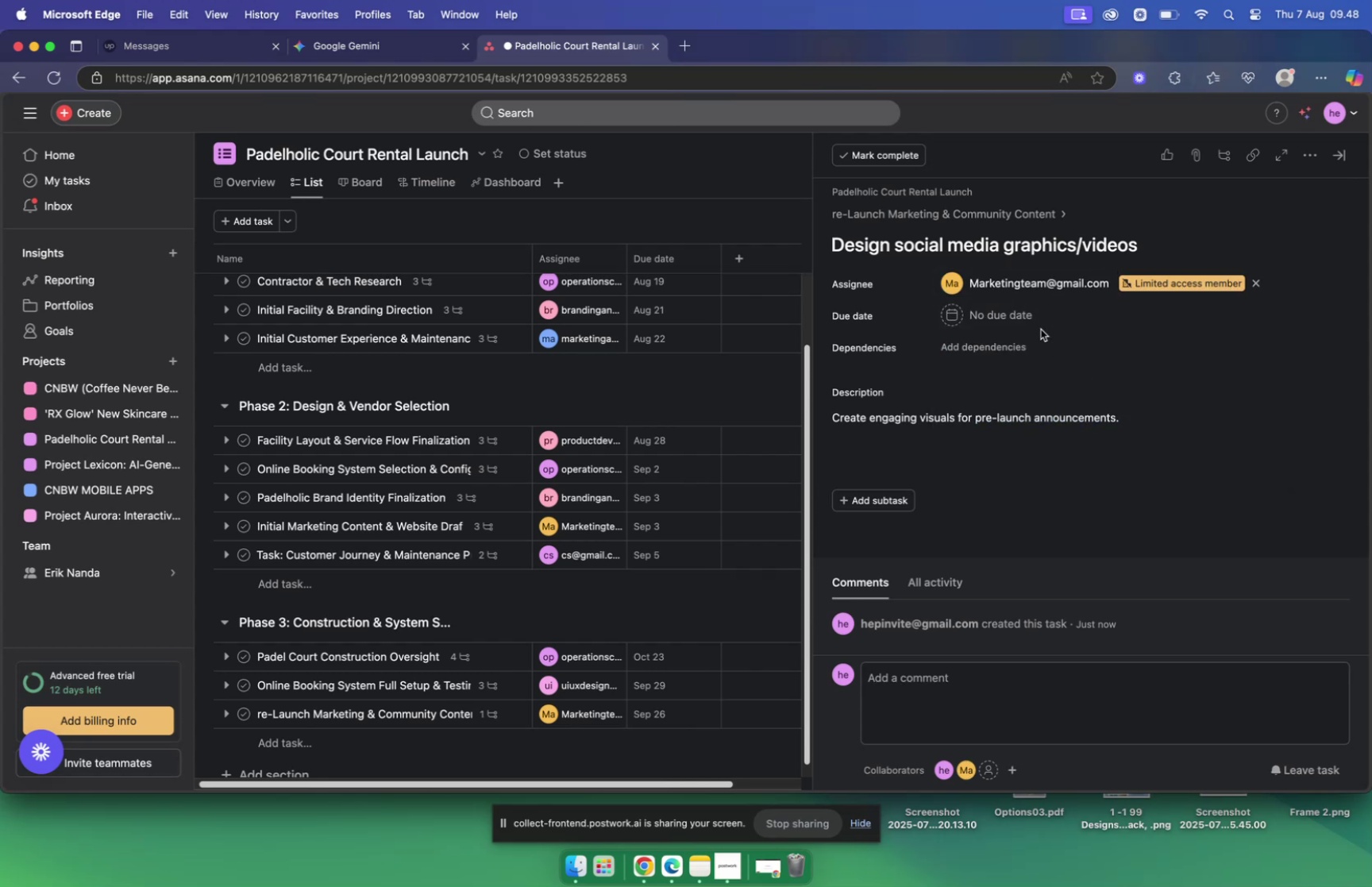 
wait(11.74)
 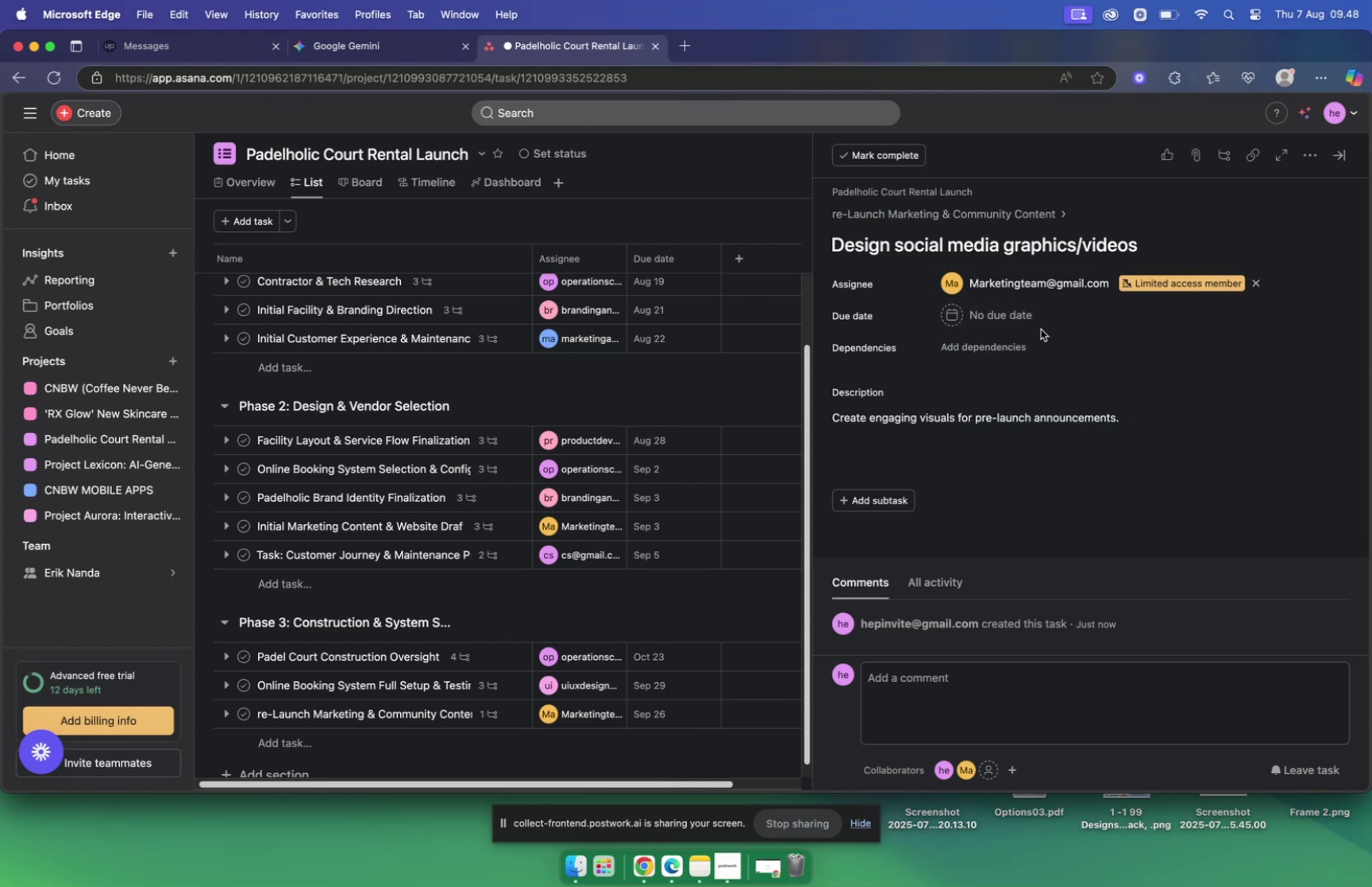 
left_click([990, 526])
 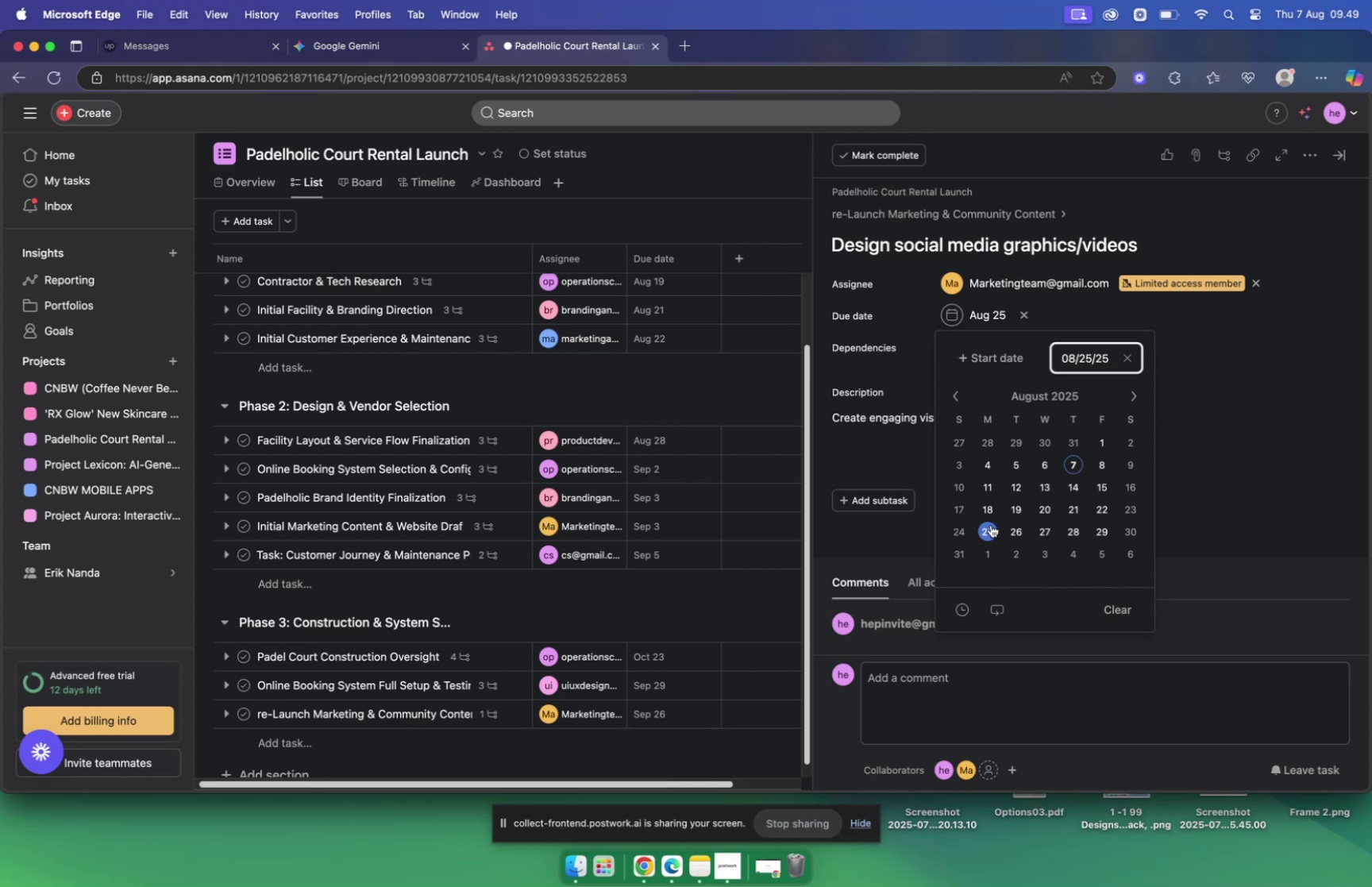 
wait(48.96)
 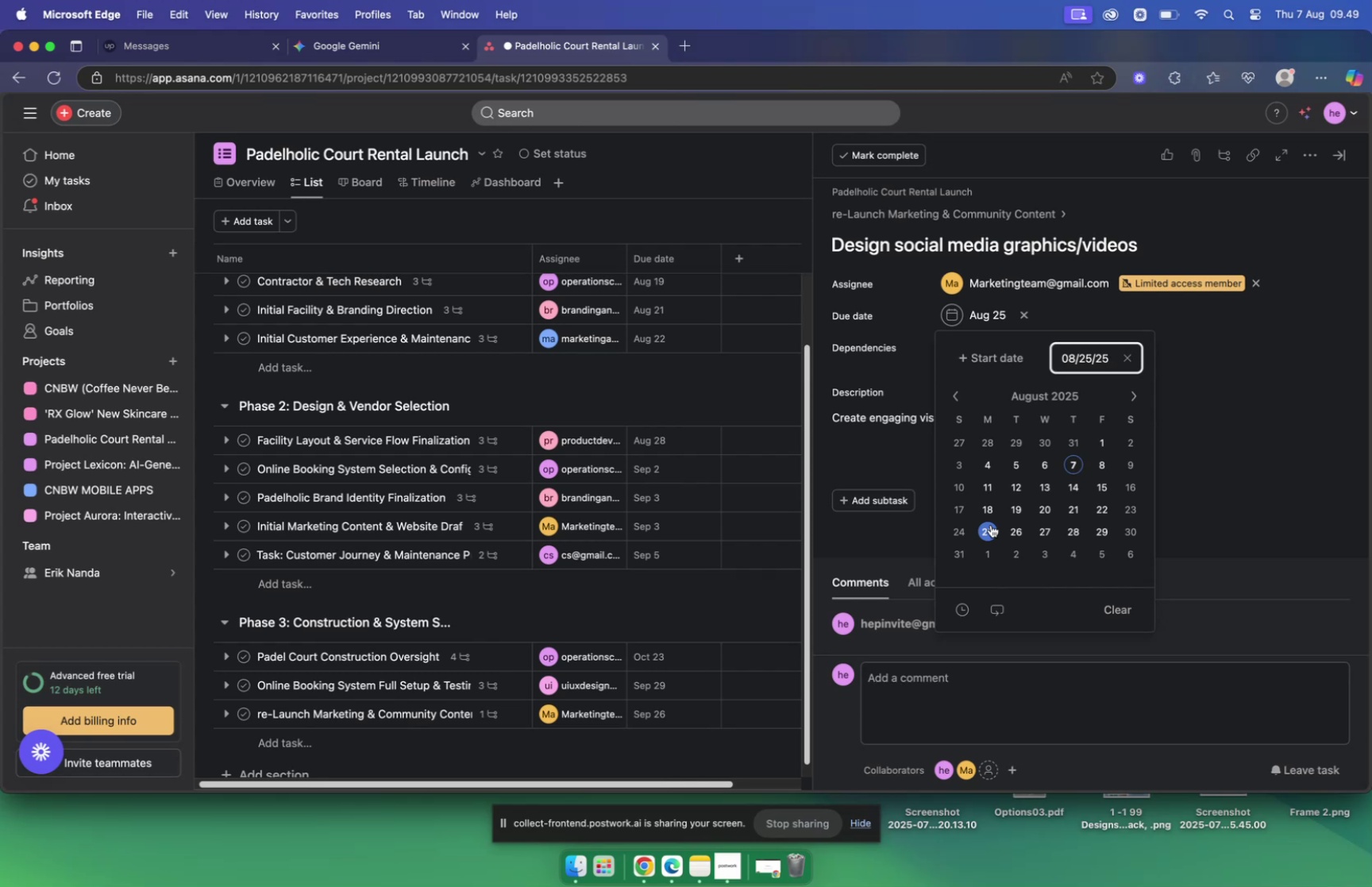 
left_click([1278, 534])
 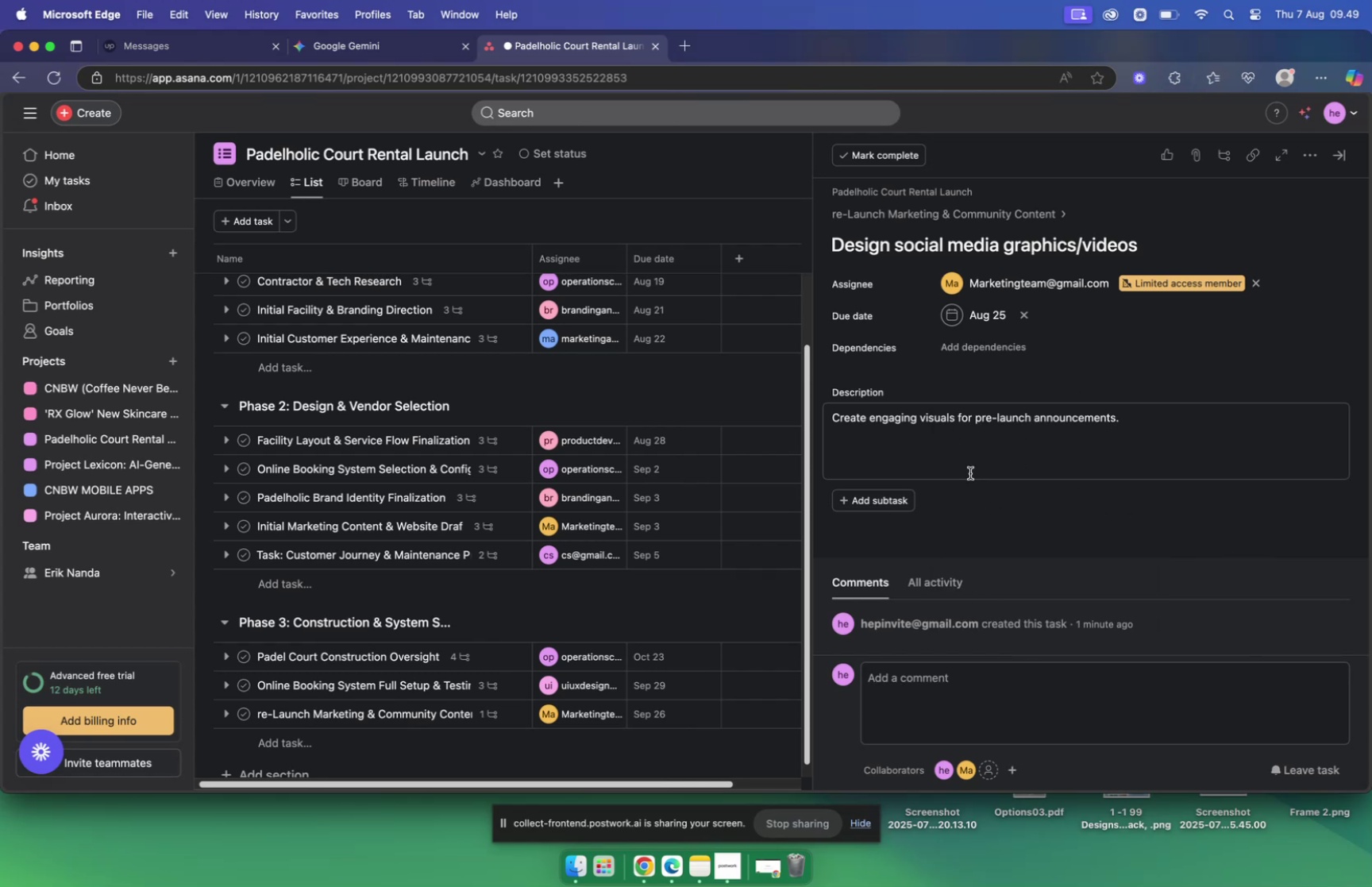 
wait(6.6)
 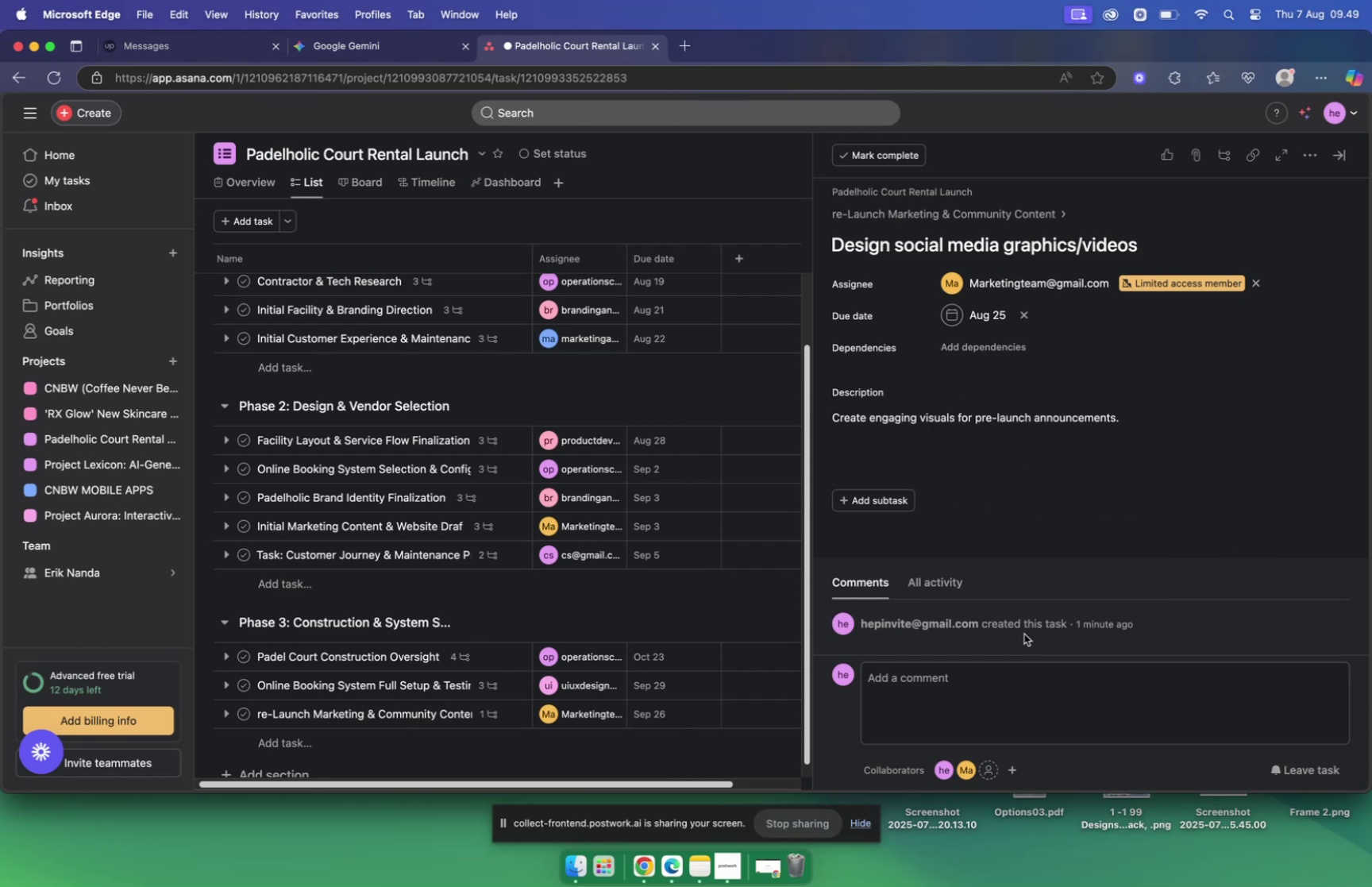 
left_click([935, 219])
 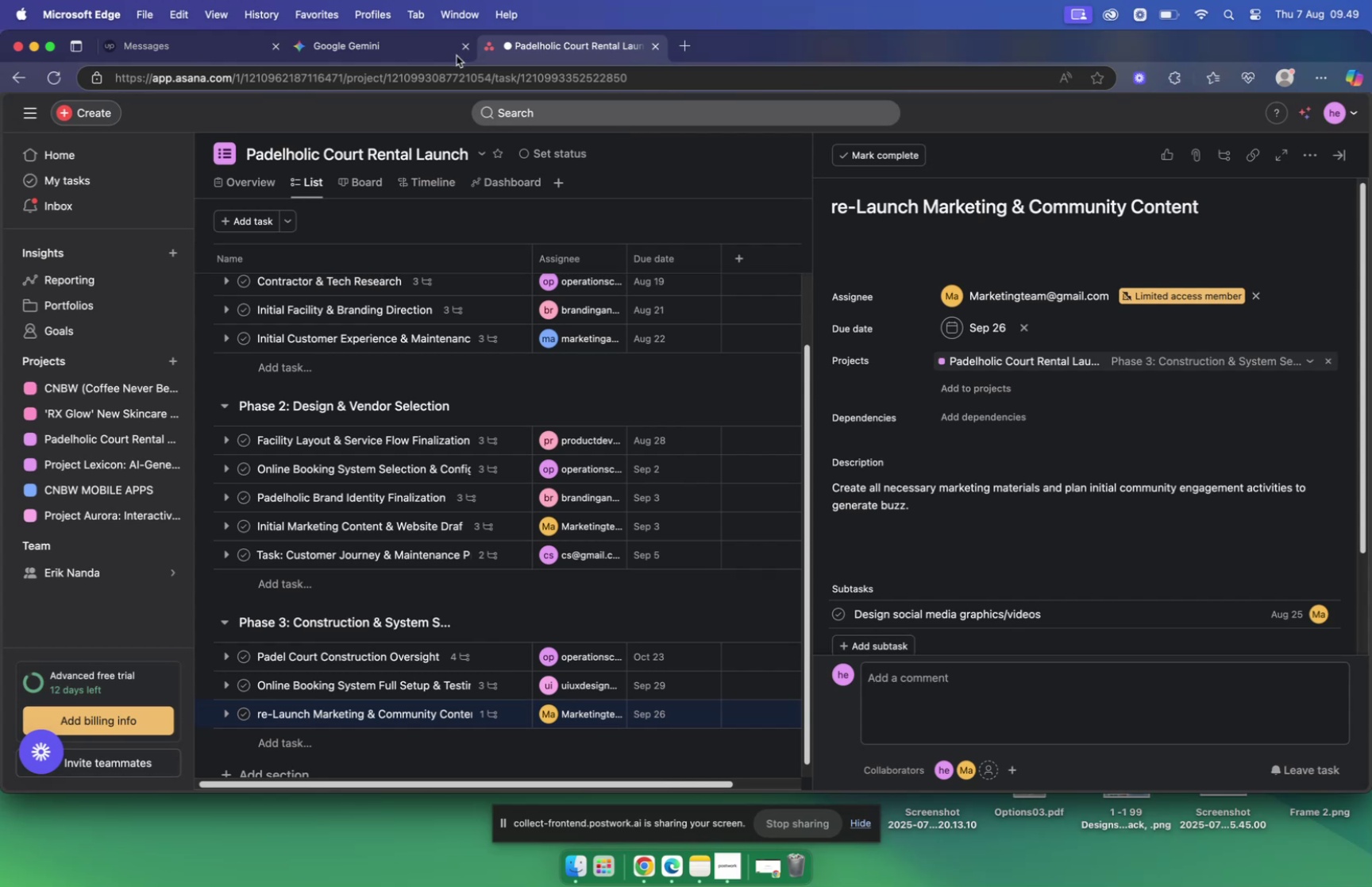 
wait(8.19)
 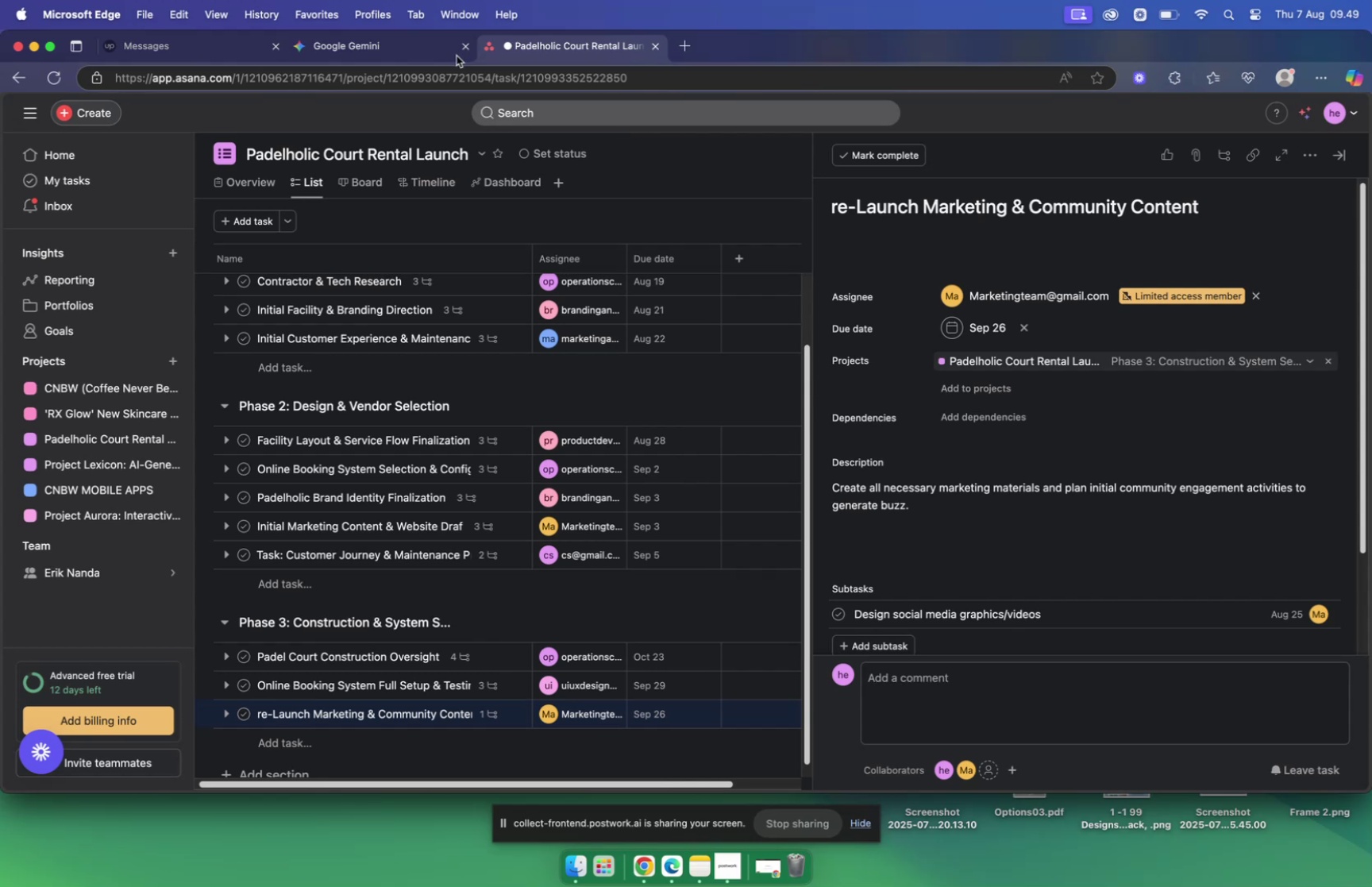 
left_click_drag(start_coordinate=[643, 444], to_coordinate=[832, 448])
 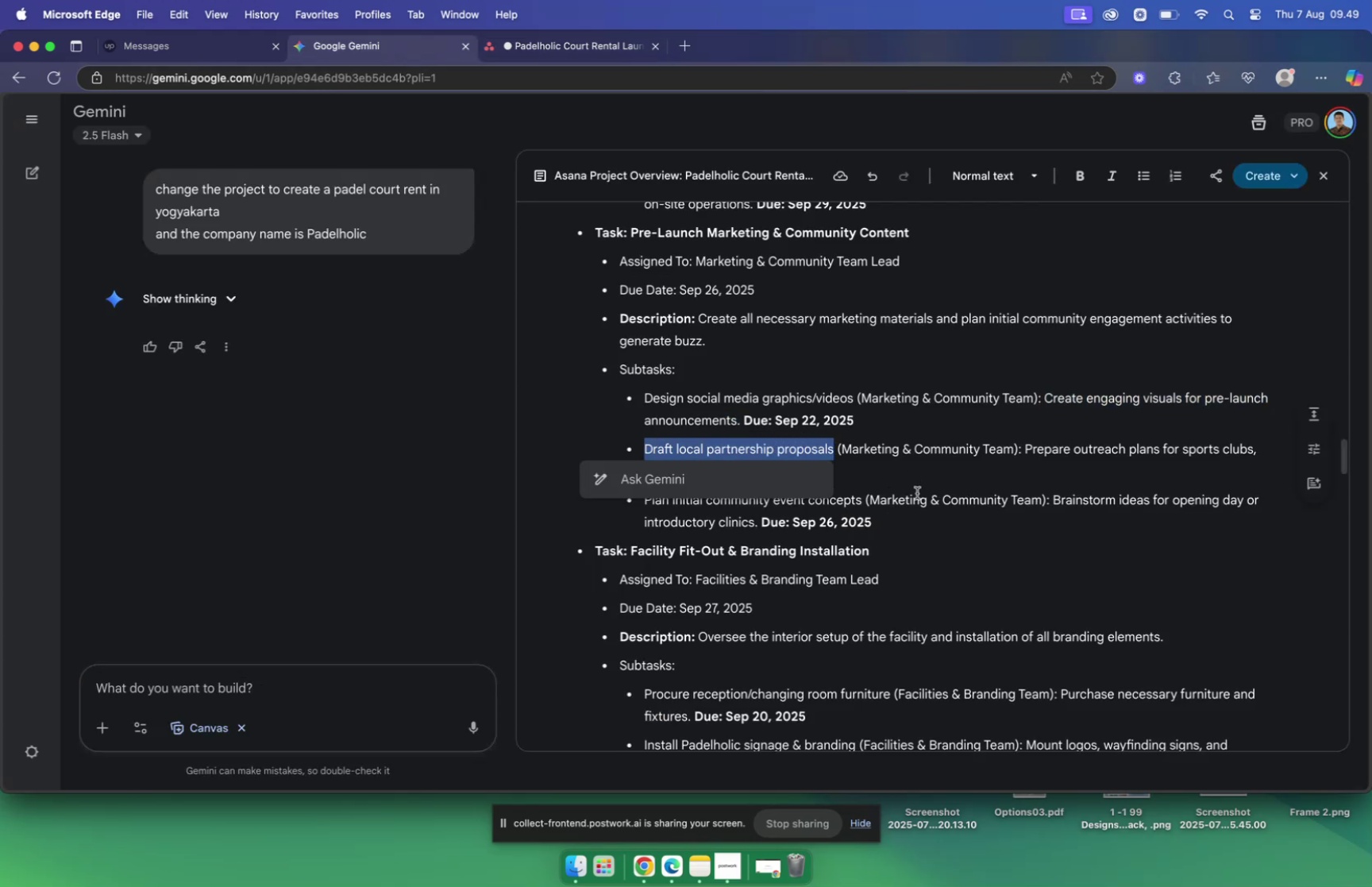 
key(Meta+C)
 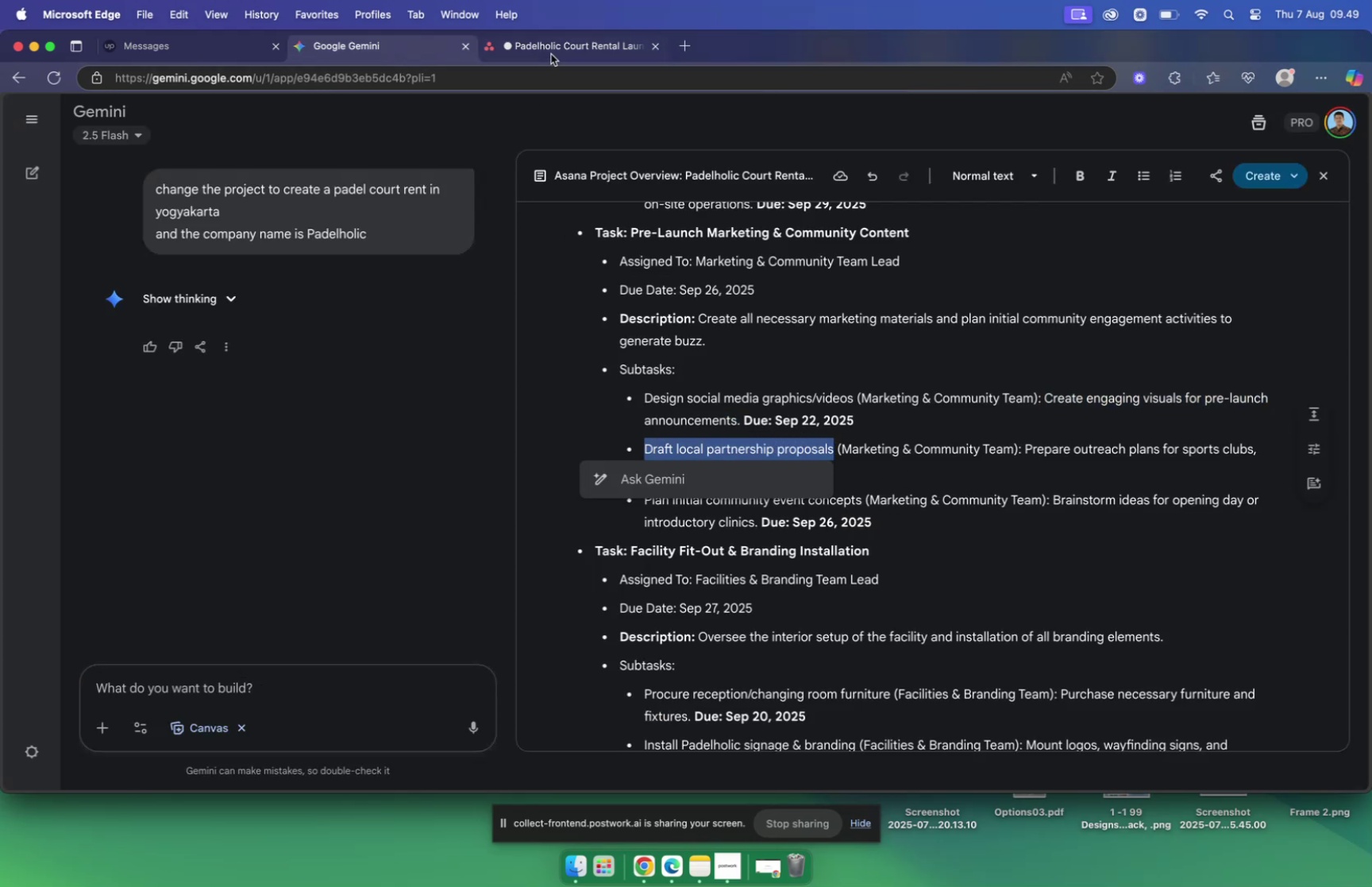 
left_click([550, 41])
 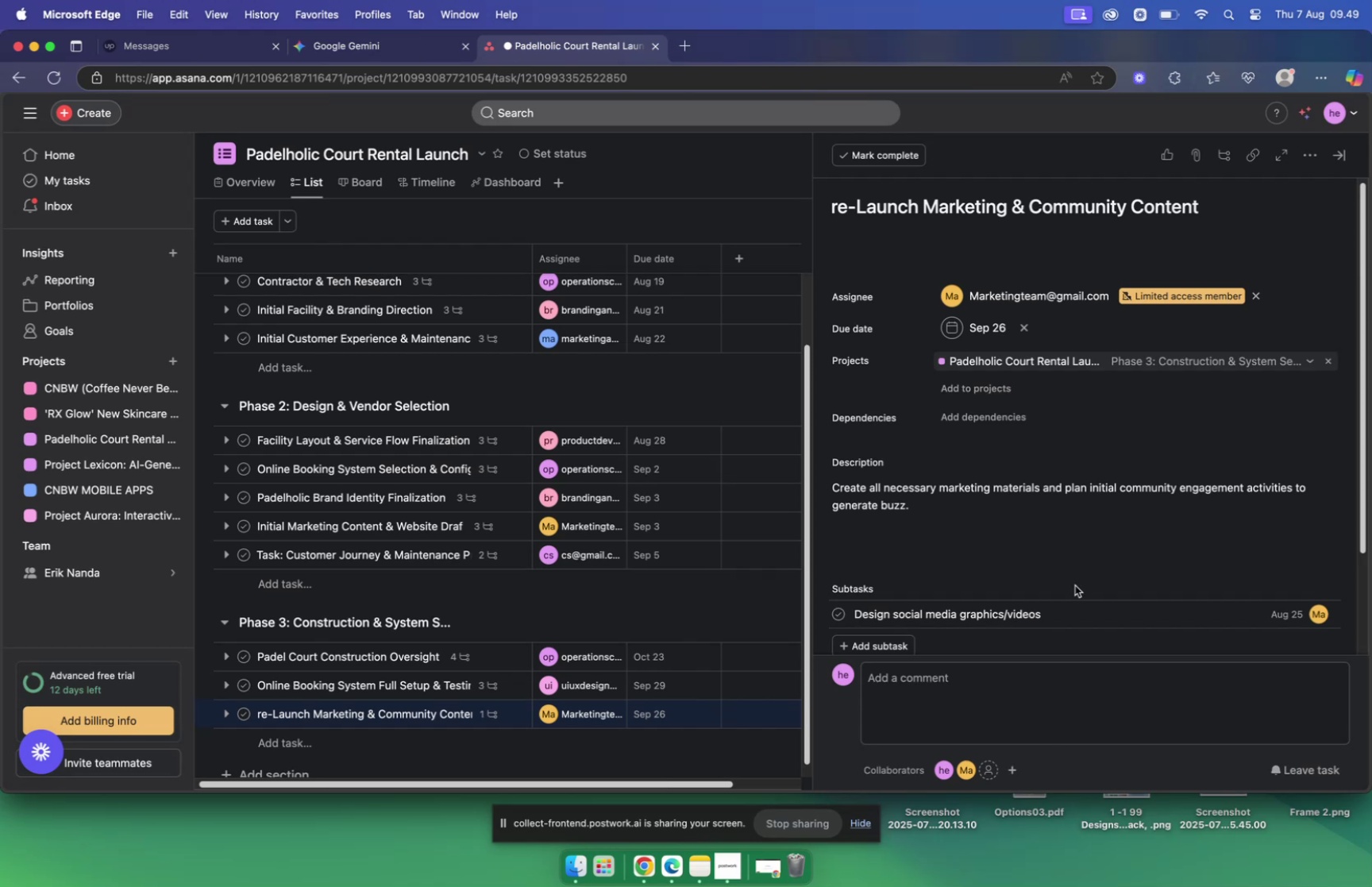 
scroll: coordinate [924, 619], scroll_direction: down, amount: 5.0
 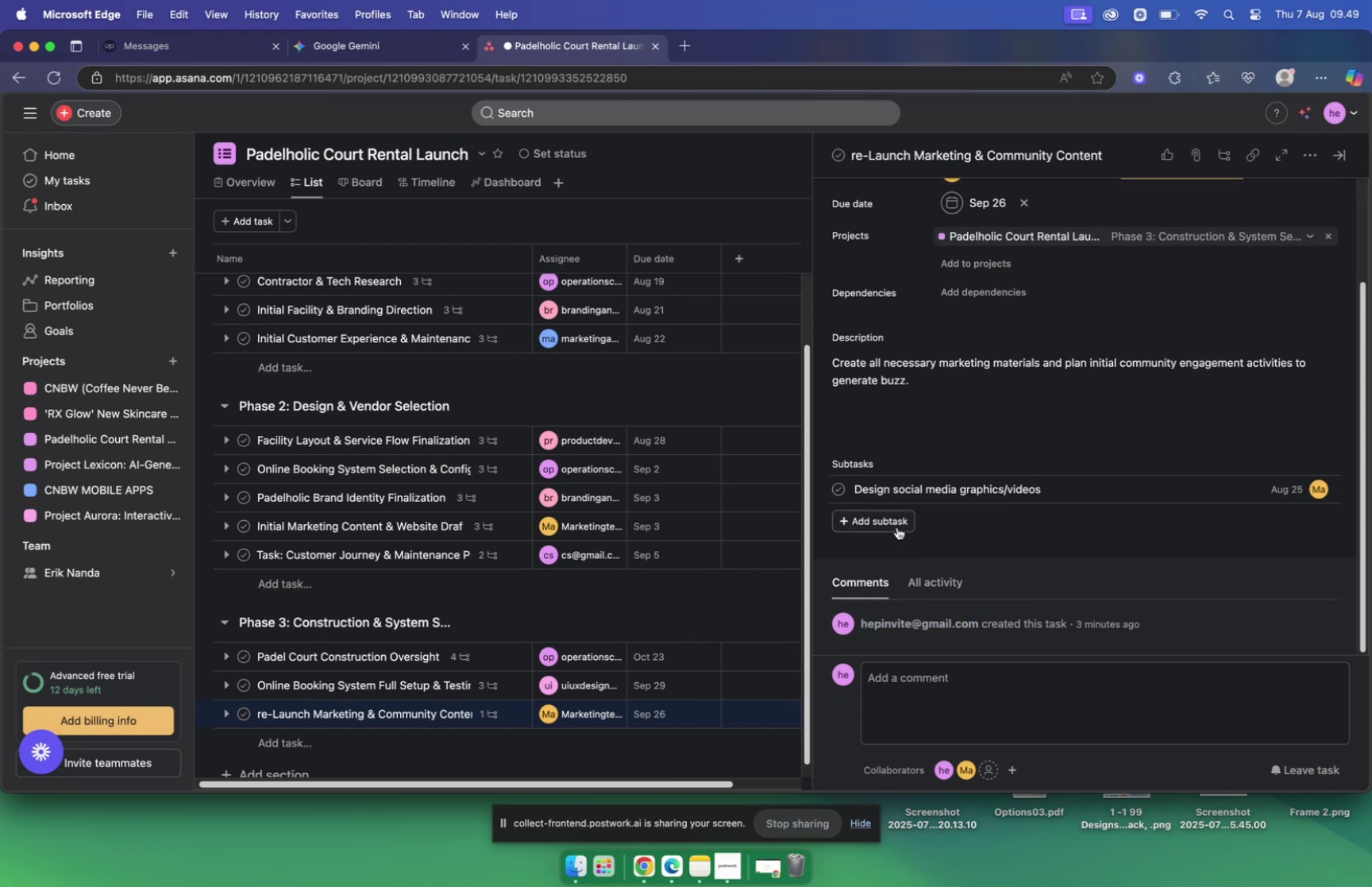 
left_click([891, 519])
 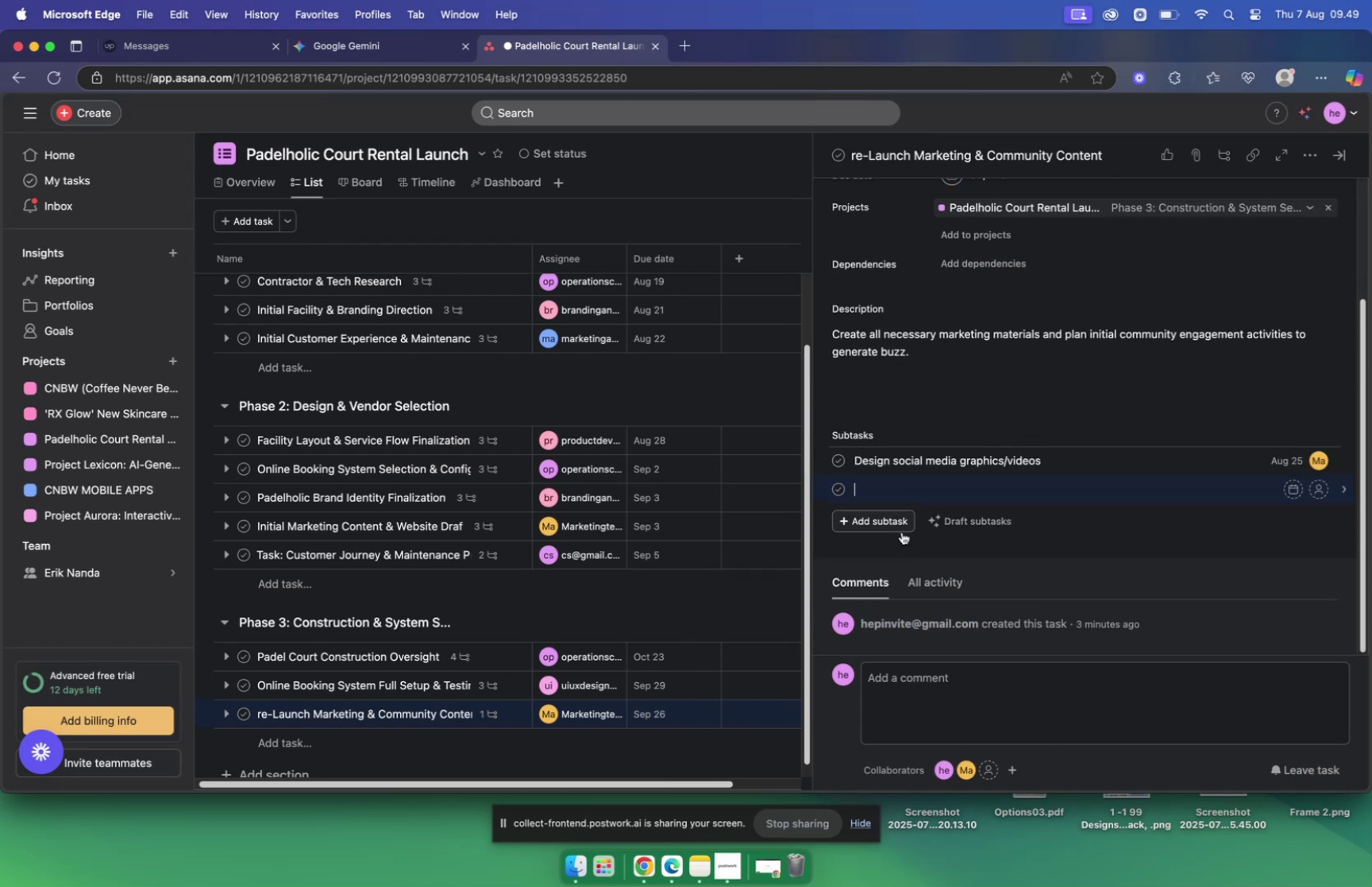 
key(Meta+V)
 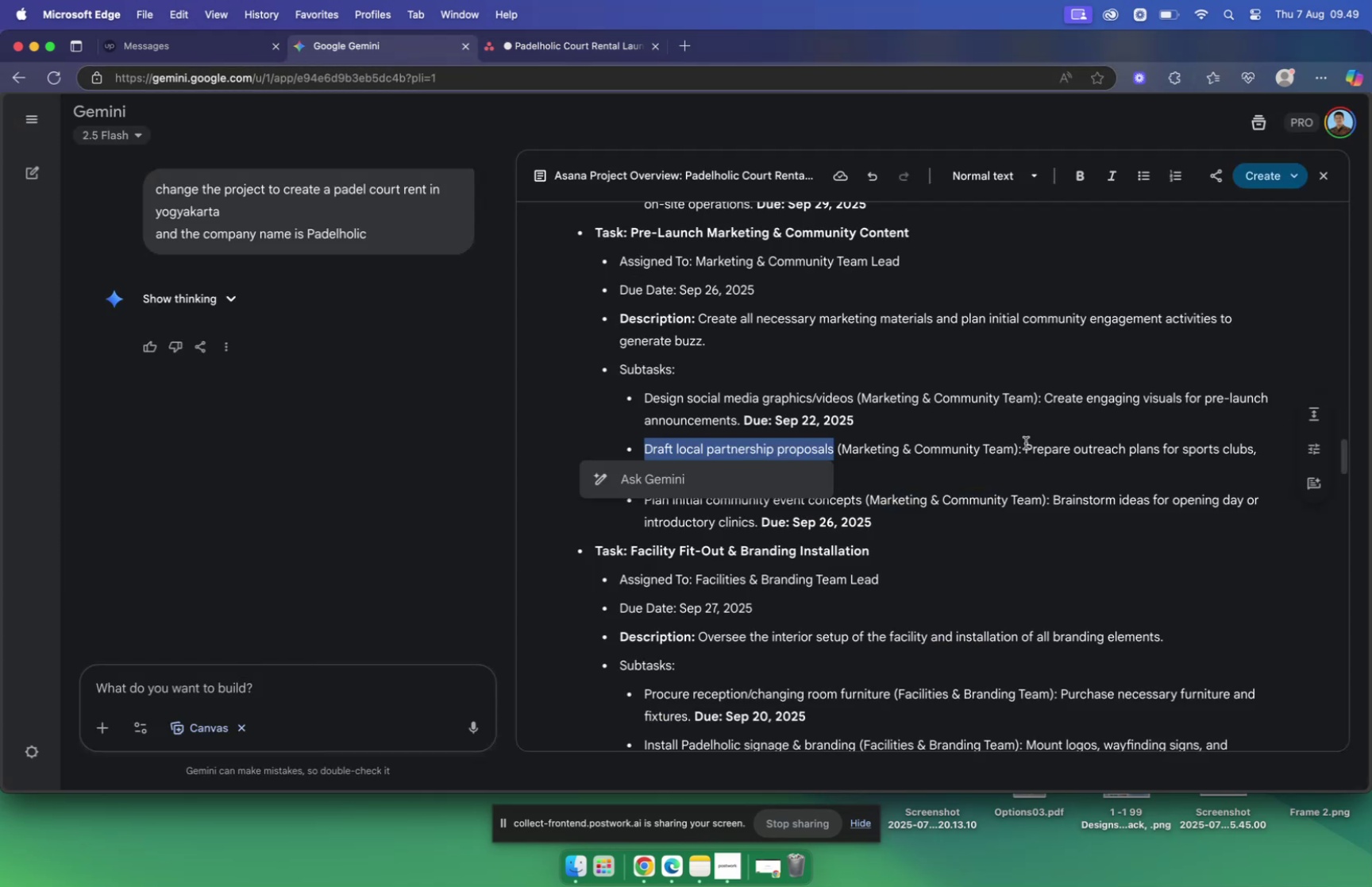 
wait(6.13)
 